 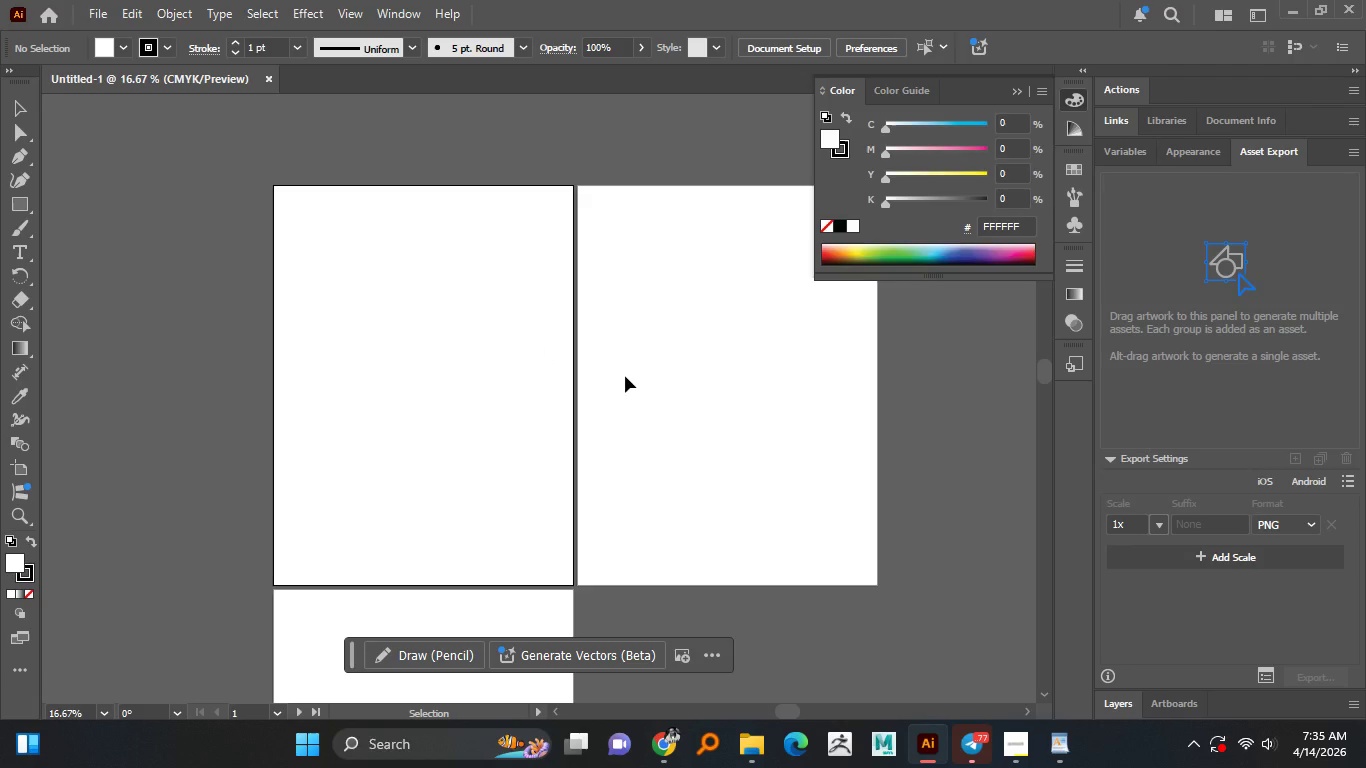 
hold_key(key=AltLeft, duration=1.52)
 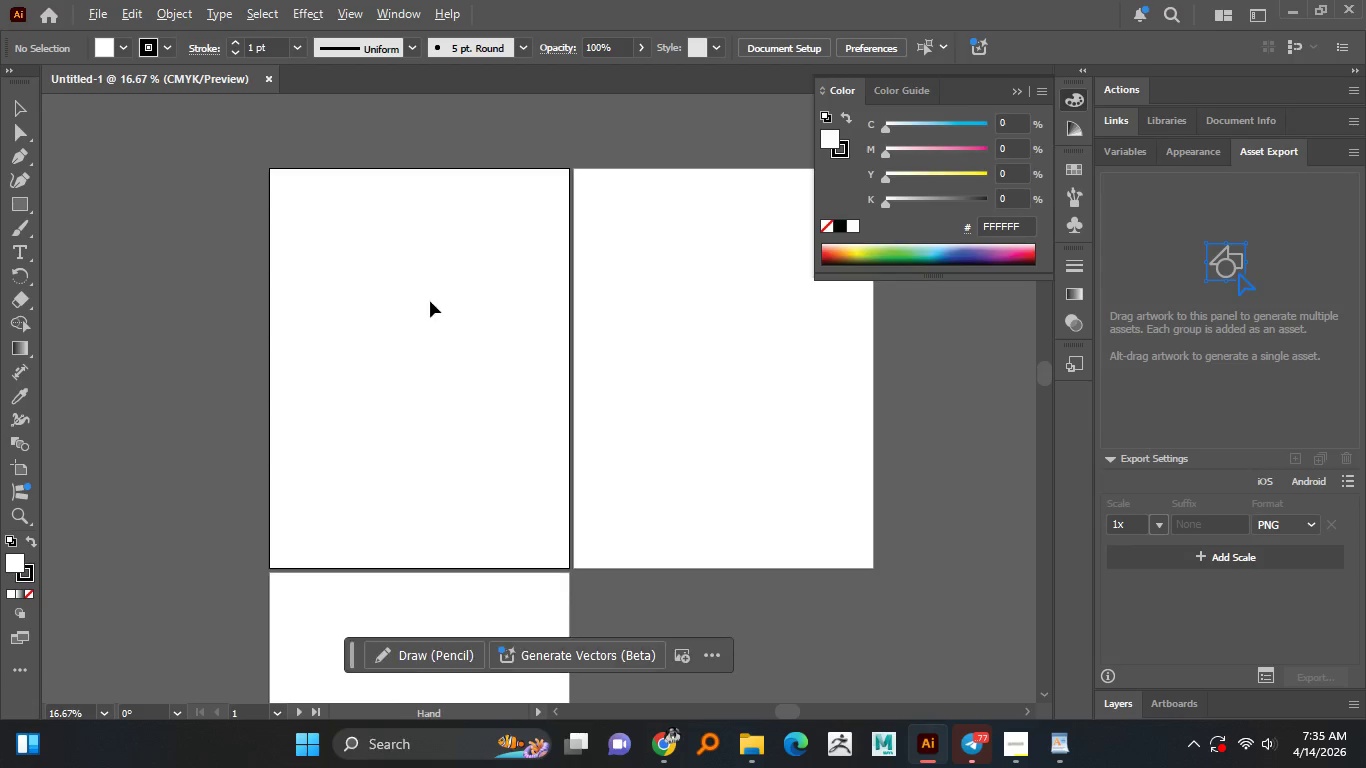 
hold_key(key=AltLeft, duration=0.77)
 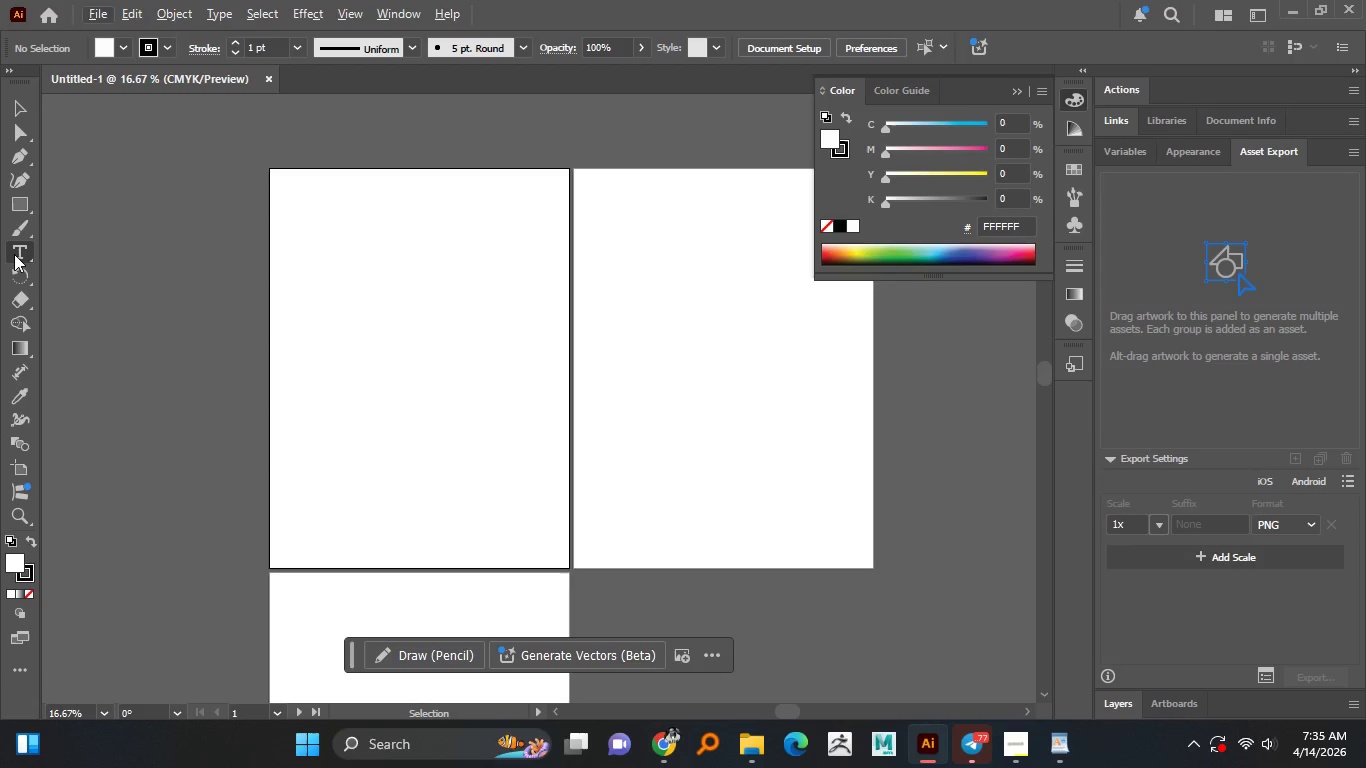 
left_click([20, 253])
 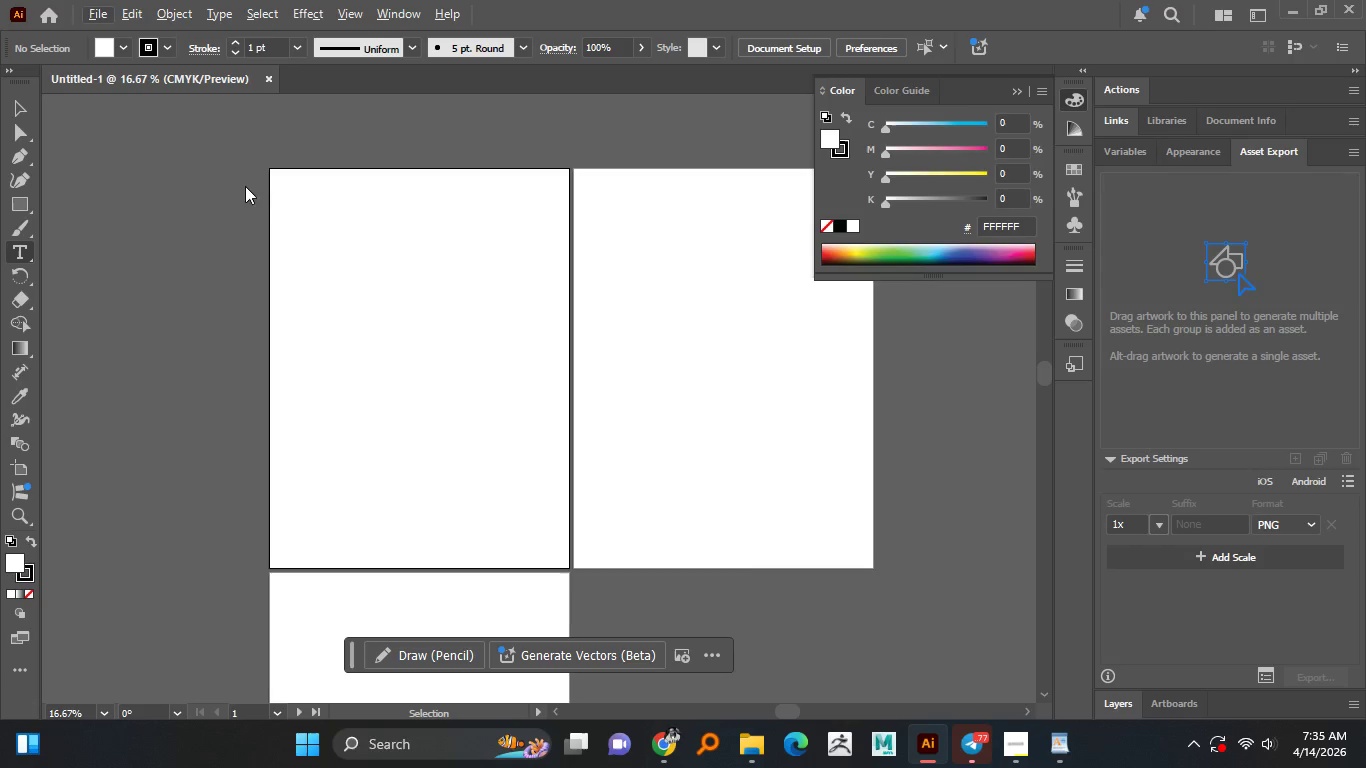 
hold_key(key=AltLeft, duration=0.36)
 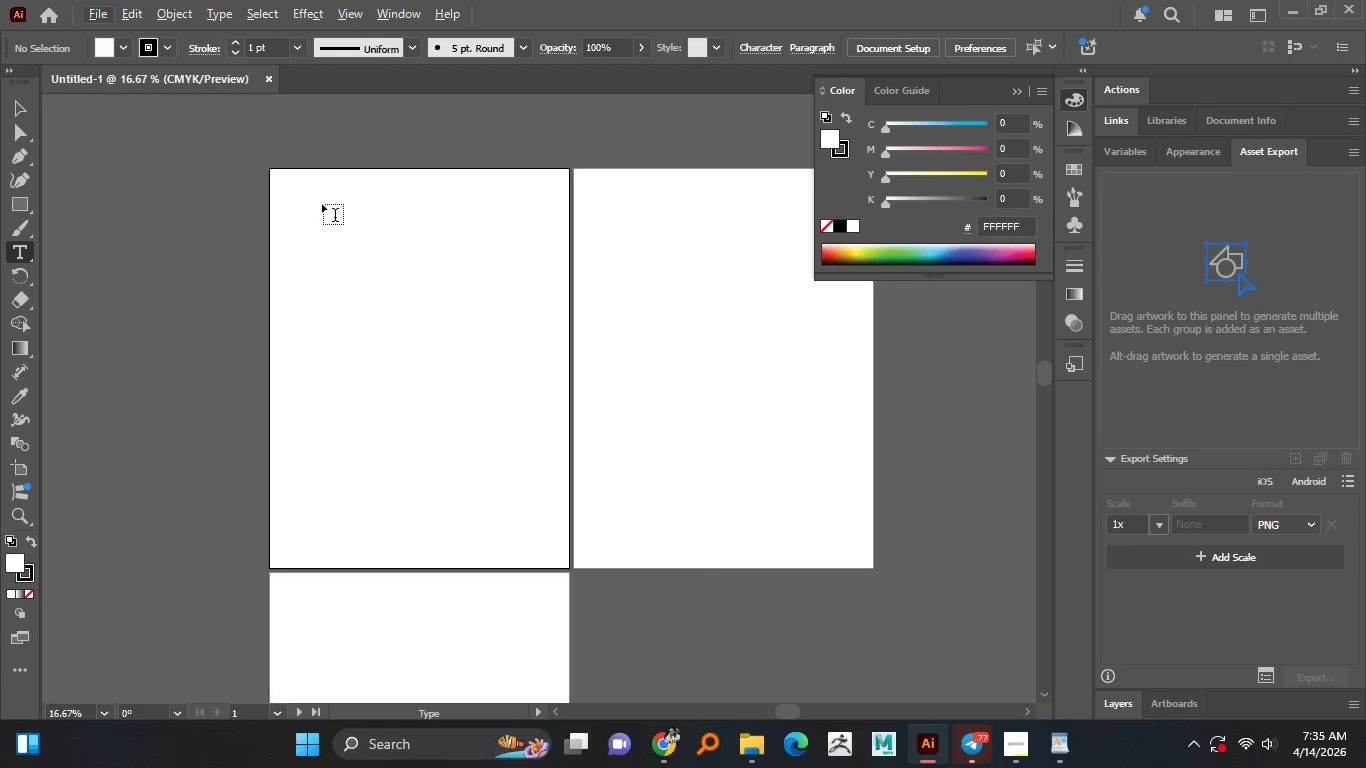 
hold_key(key=AltLeft, duration=0.59)
 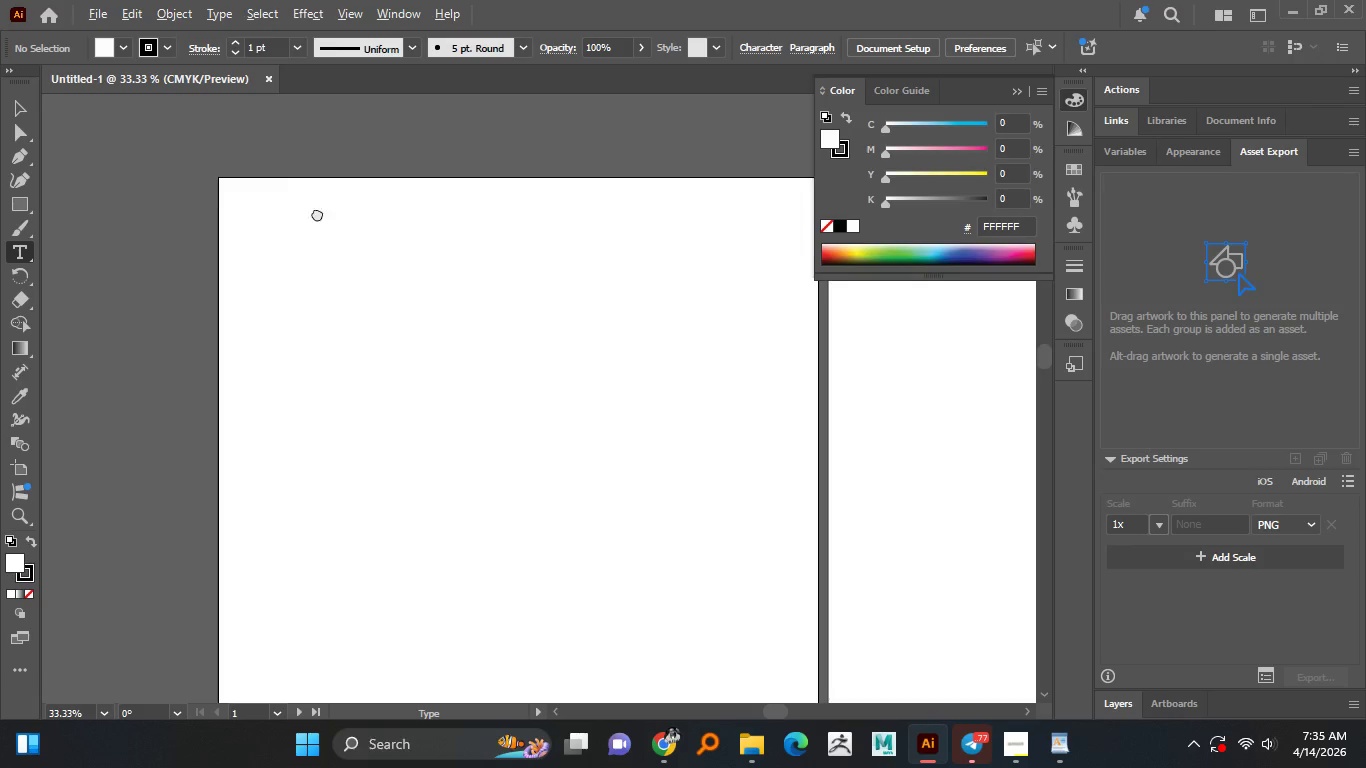 
hold_key(key=AltLeft, duration=0.98)
 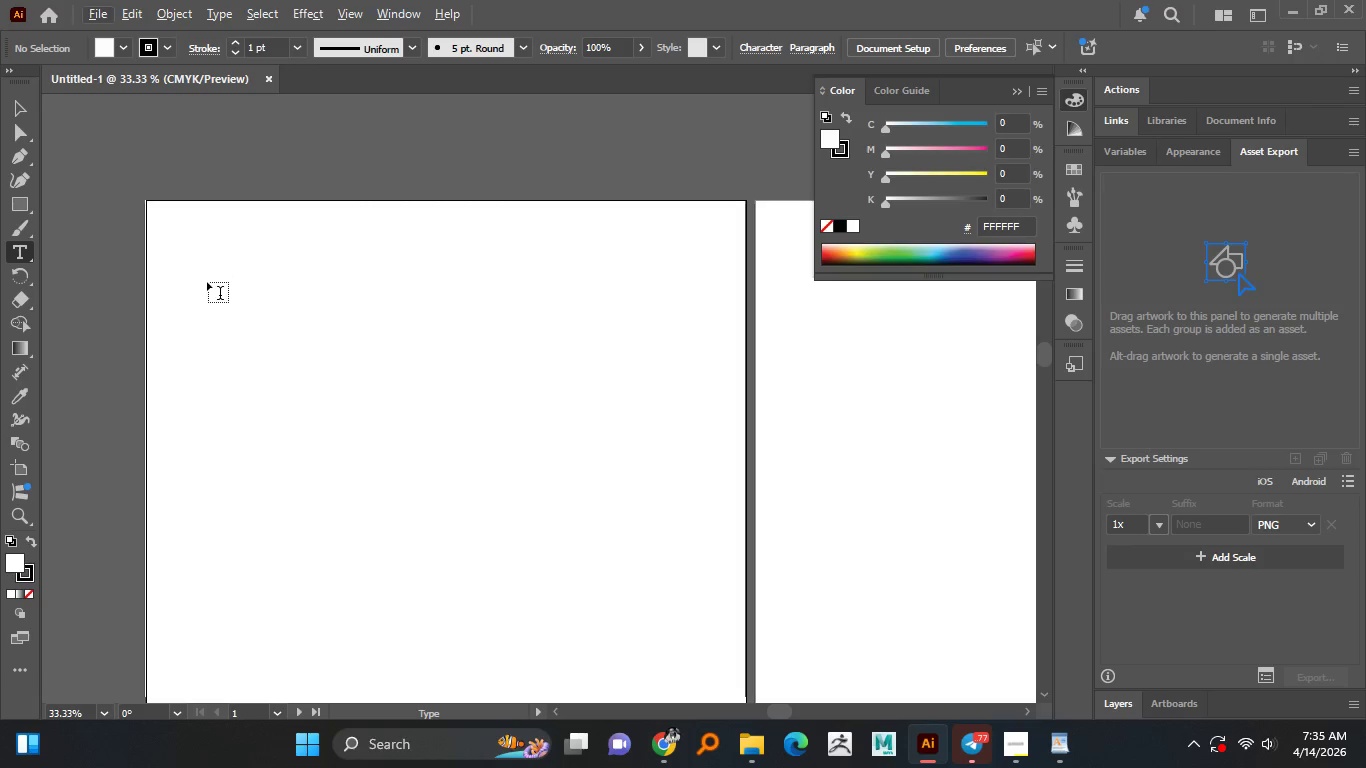 
scroll: coordinate [318, 194], scroll_direction: up, amount: 3.0
 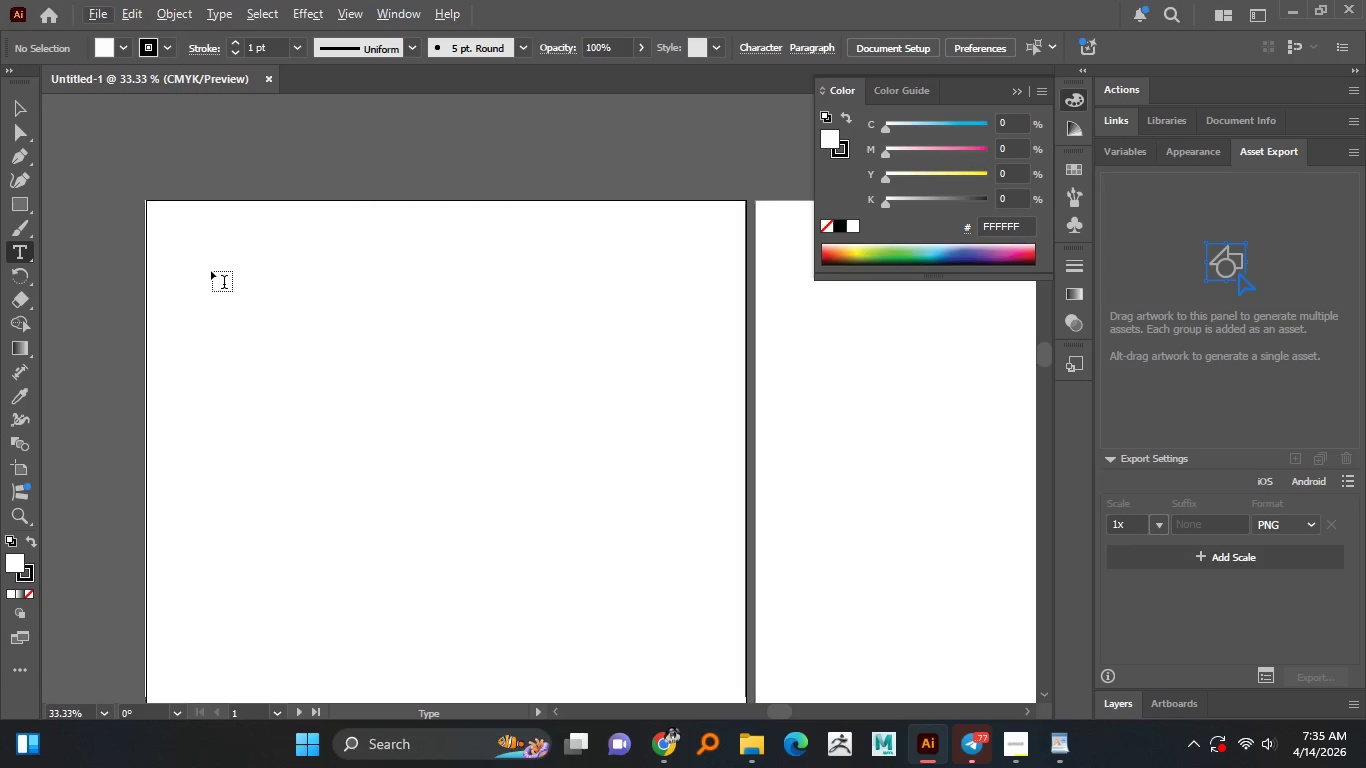 
left_click([207, 282])
 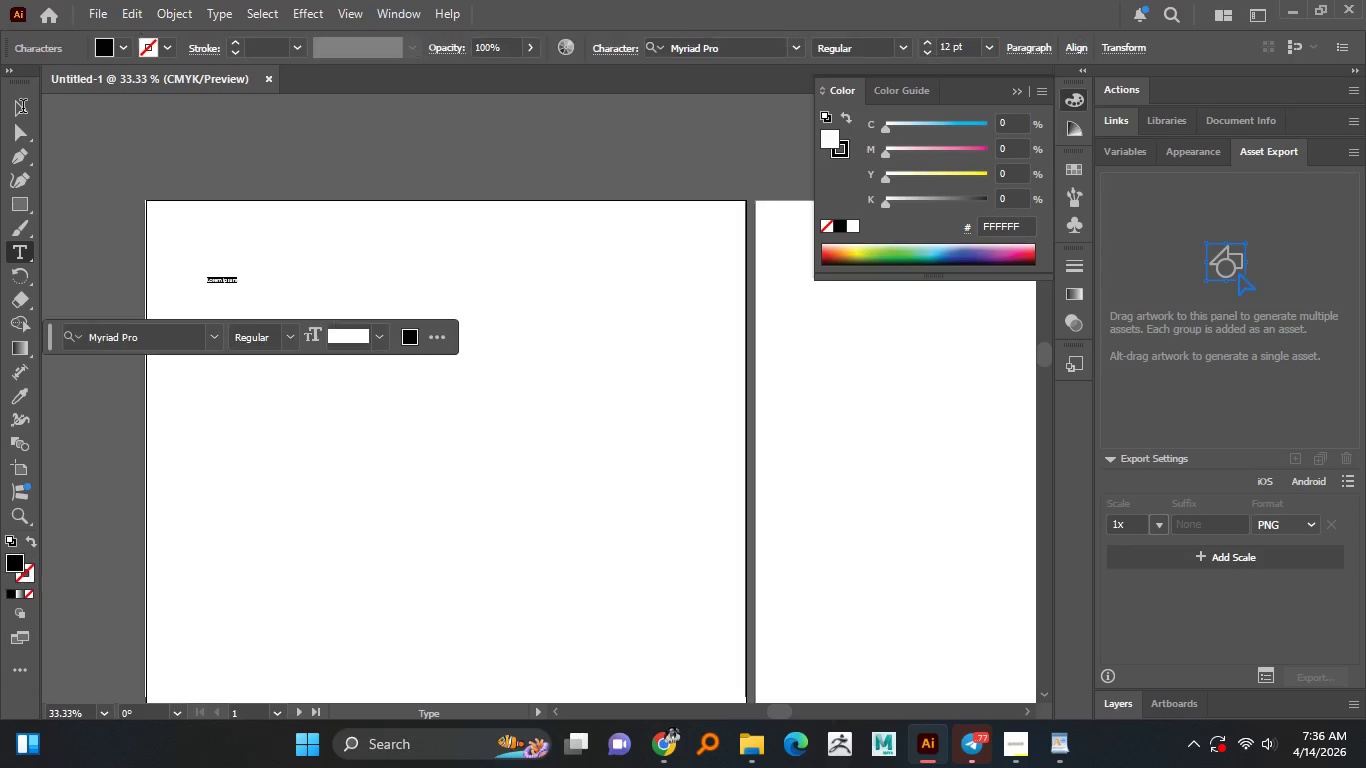 
left_click([23, 109])
 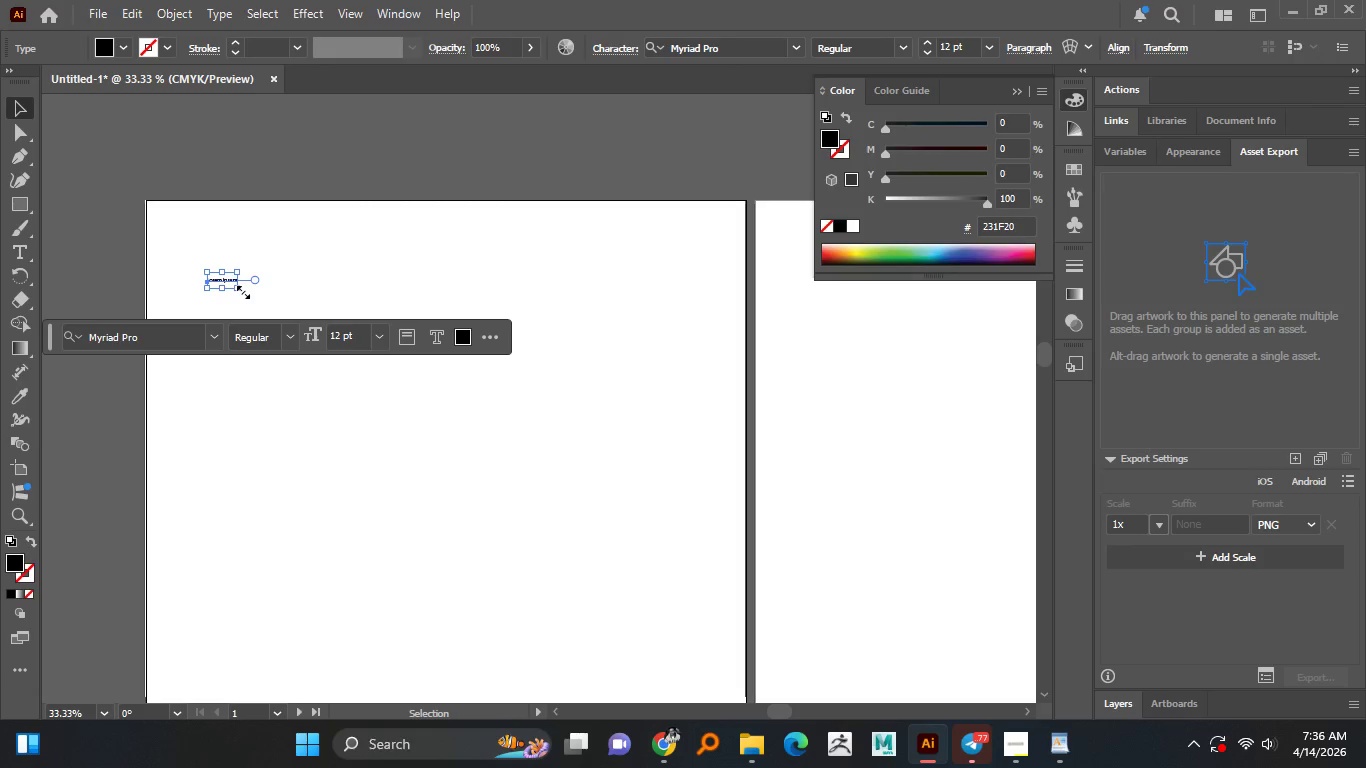 
left_click_drag(start_coordinate=[241, 290], to_coordinate=[523, 414])
 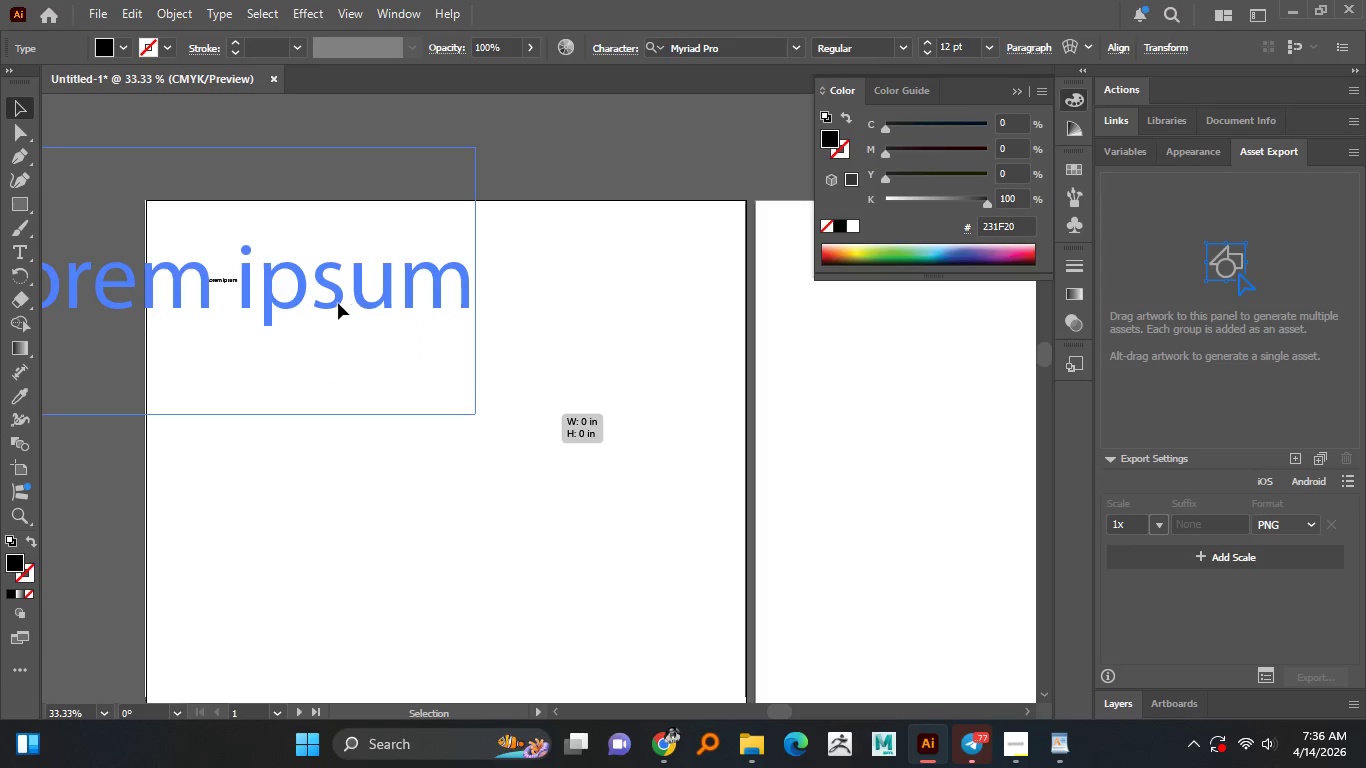 
hold_key(key=ShiftLeft, duration=1.53)
 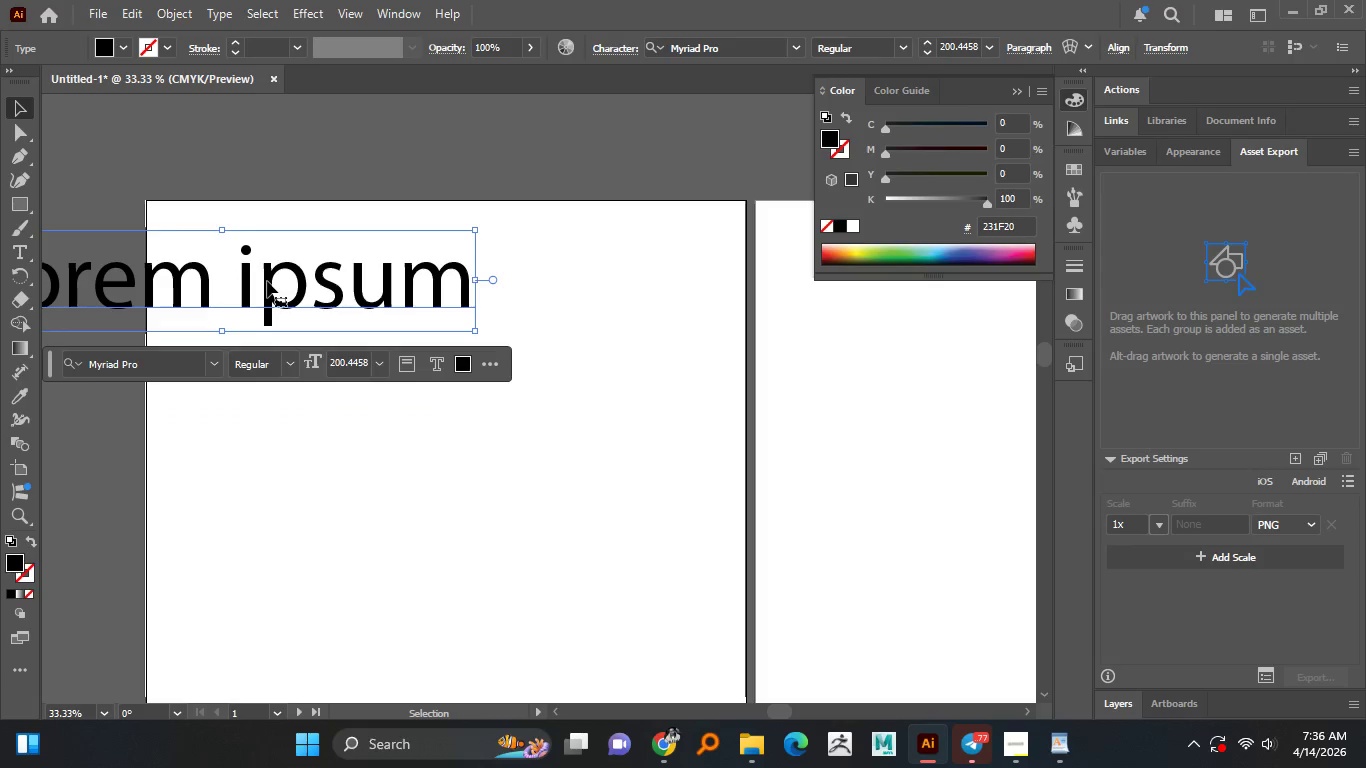 
hold_key(key=AltLeft, duration=1.47)
 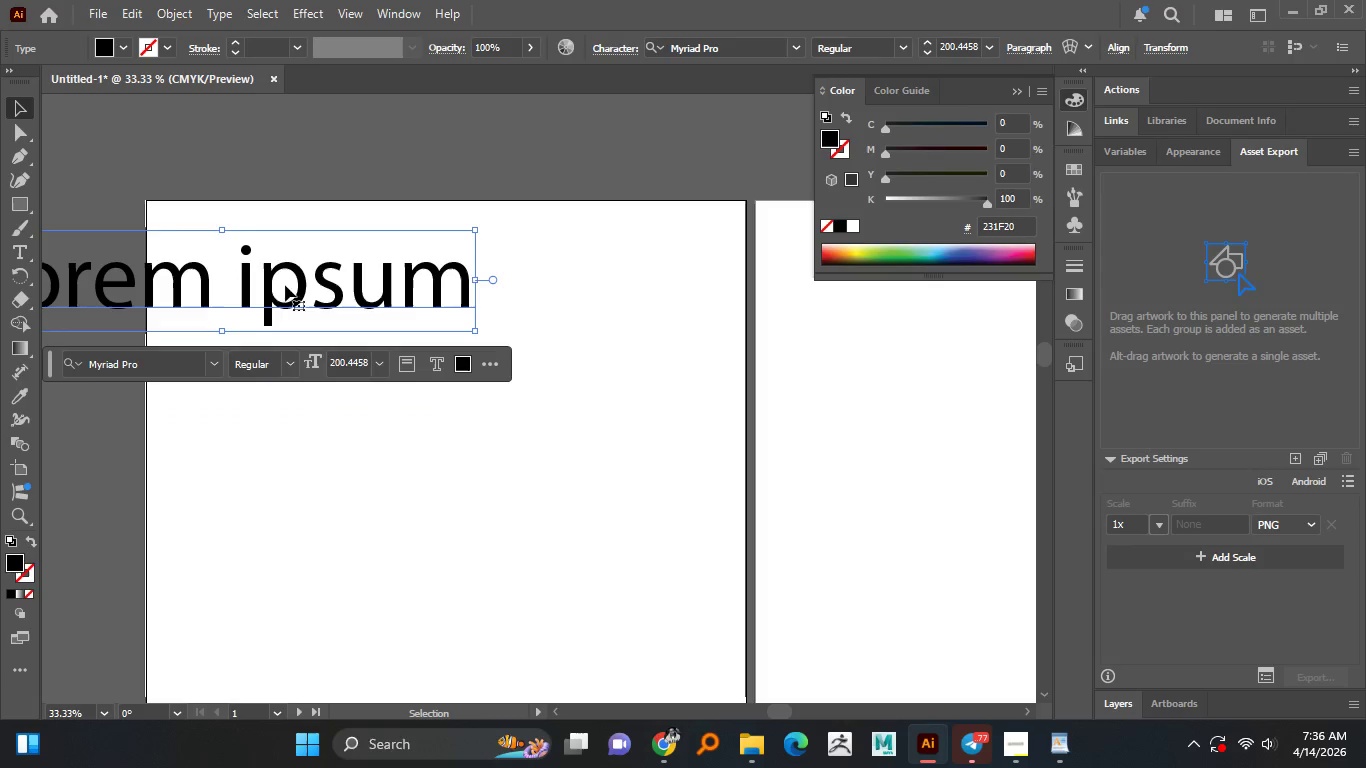 
left_click_drag(start_coordinate=[292, 287], to_coordinate=[592, 319])
 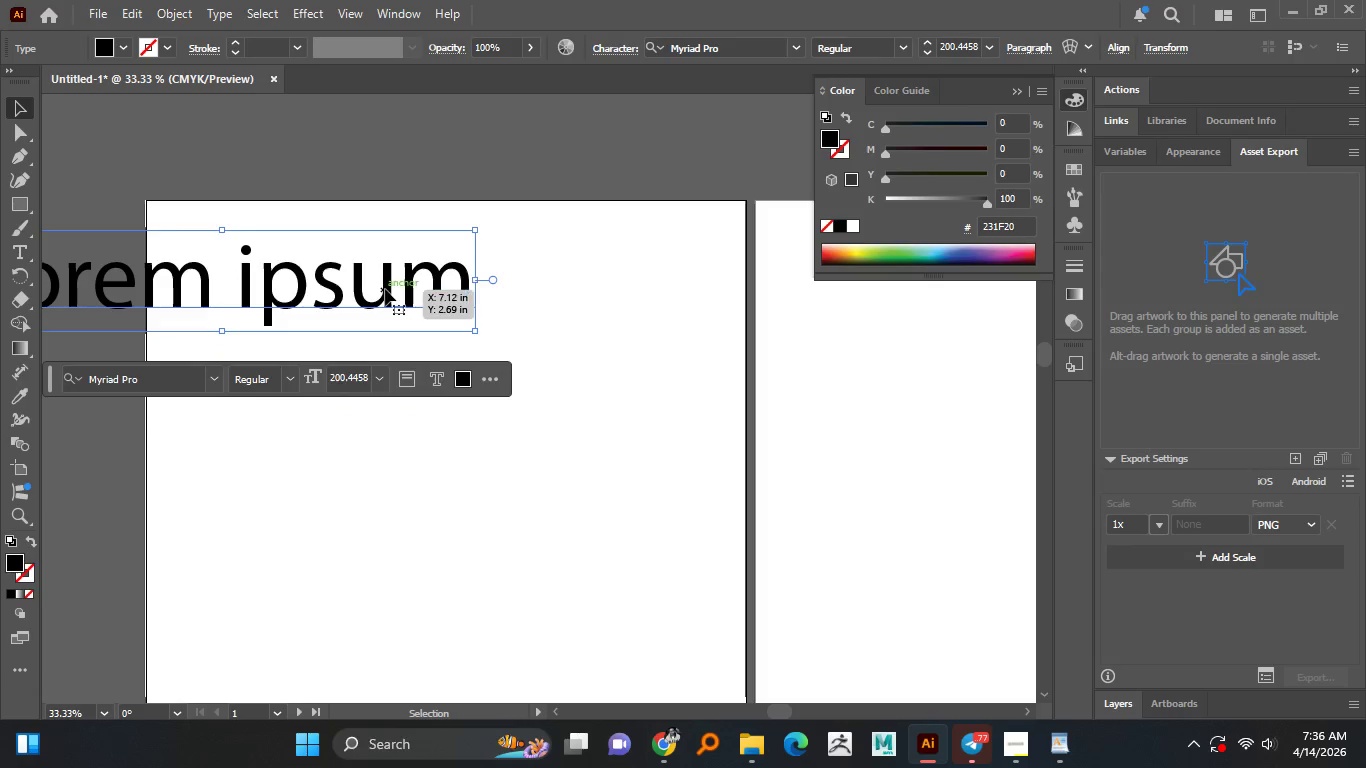 
left_click_drag(start_coordinate=[385, 289], to_coordinate=[597, 282])
 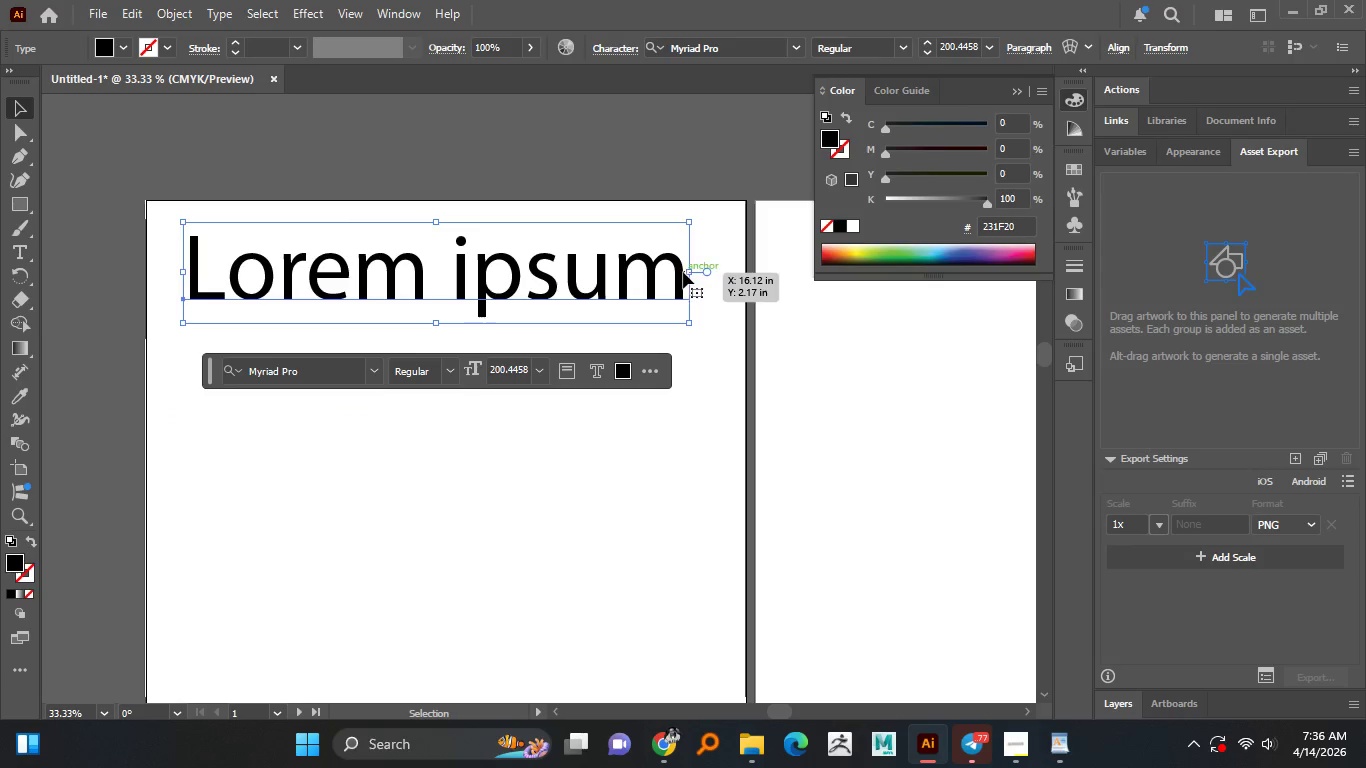 
hold_key(key=AltLeft, duration=2.61)
hold_key(key=ShiftLeft, duration=1.52)
left_click_drag(start_coordinate=[690, 271], to_coordinate=[589, 275])
 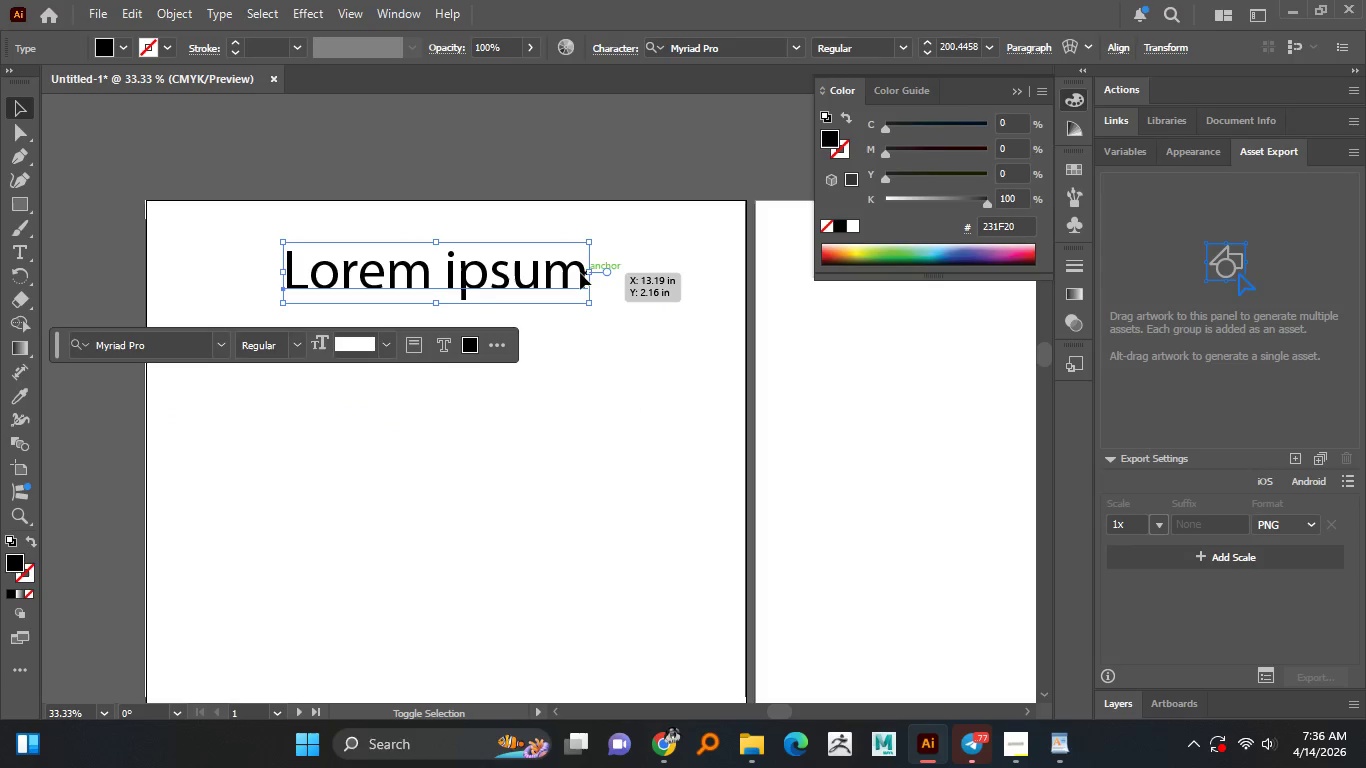 
hold_key(key=ShiftLeft, duration=1.12)
left_click_drag(start_coordinate=[588, 269], to_coordinate=[573, 271])
 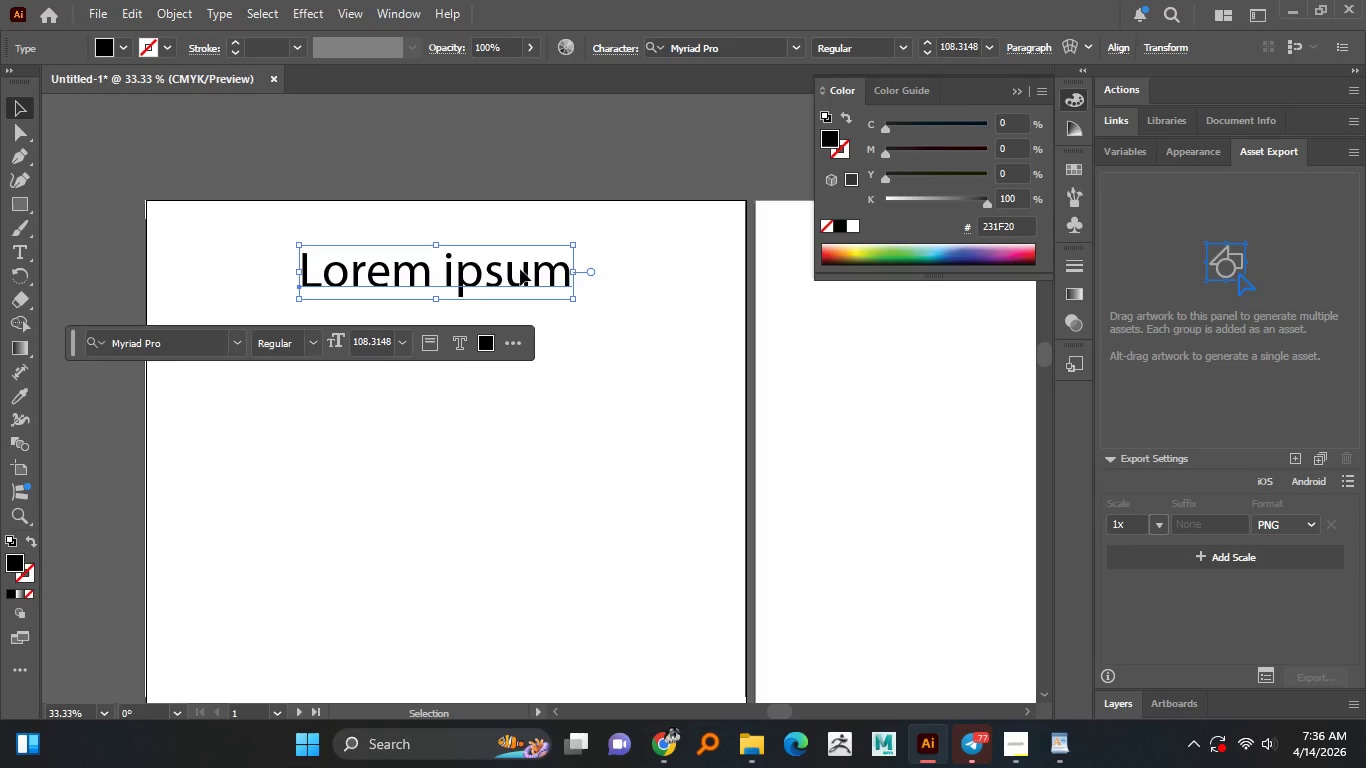 
double_click([520, 269])
 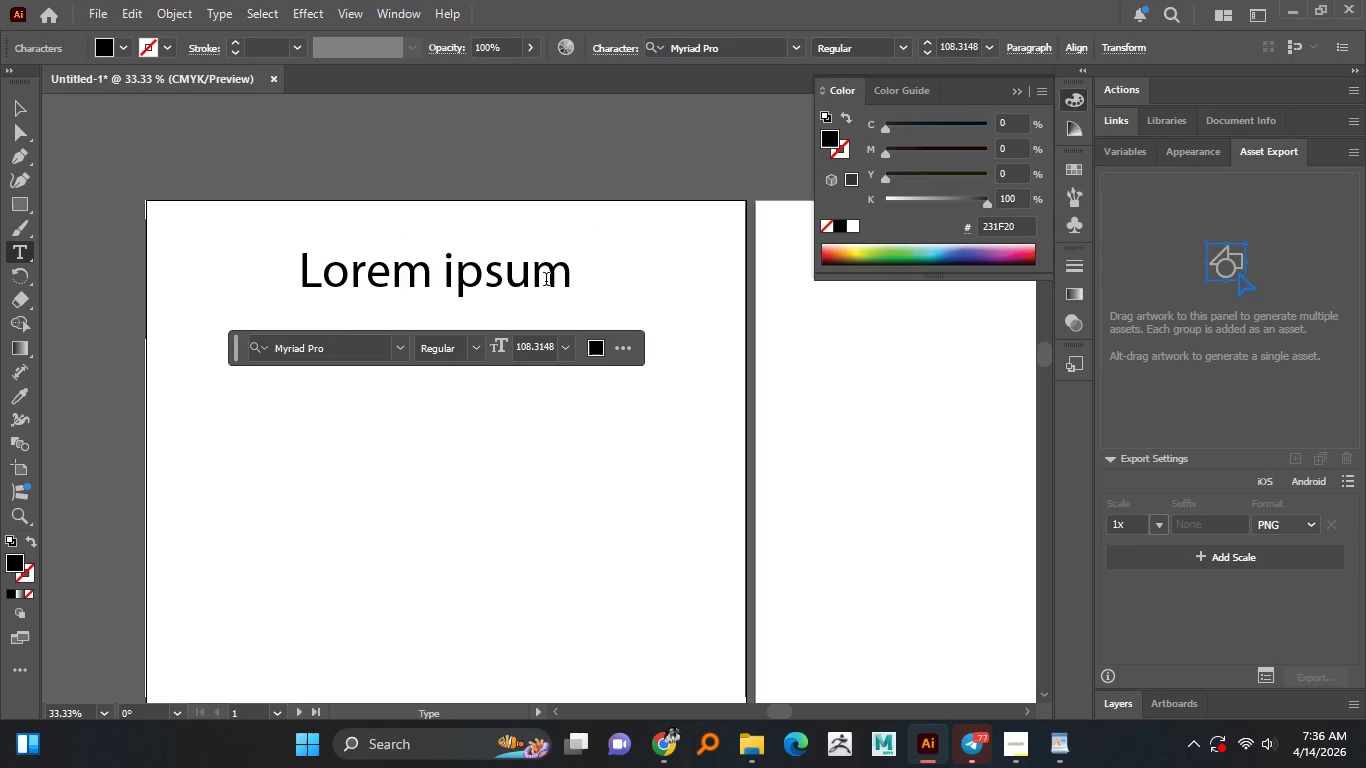 
key(Control+A)
 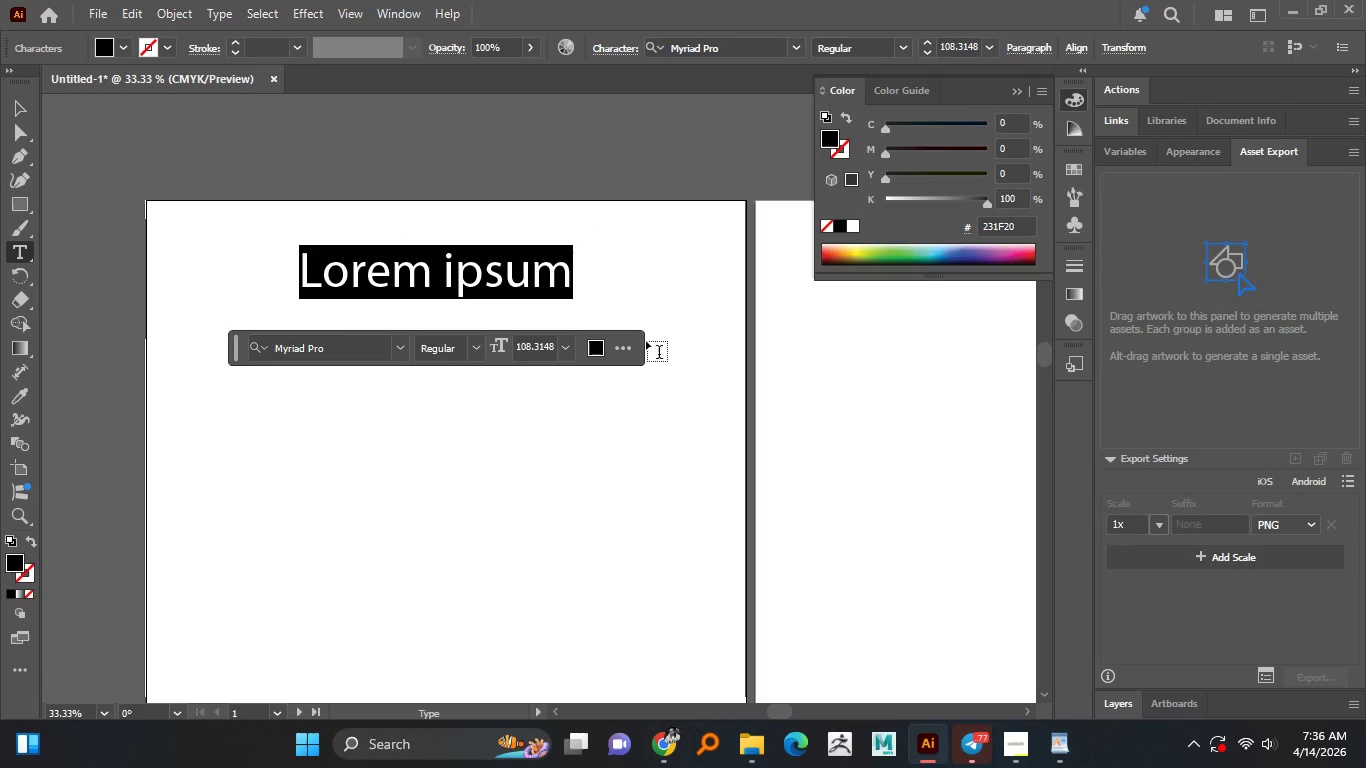 
type(Caffeine )
 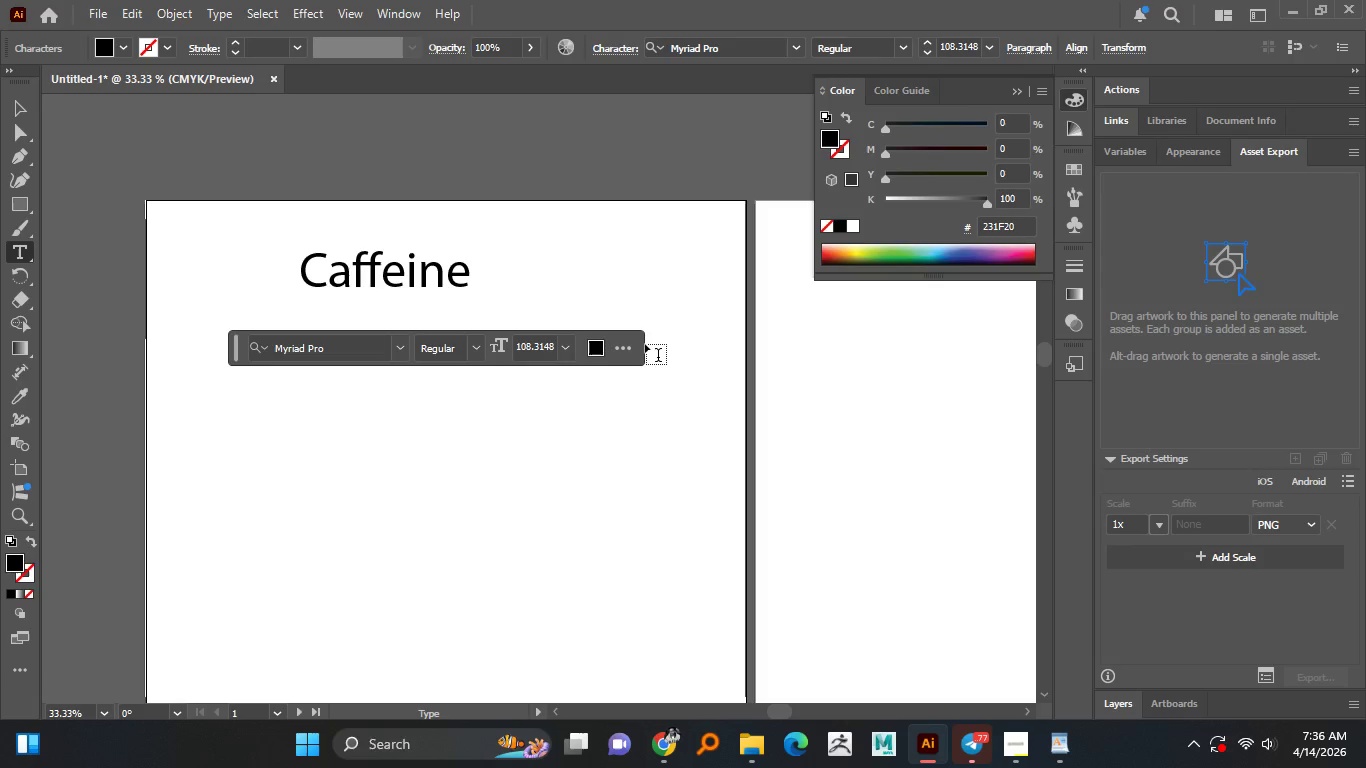 
type(Decay Visualization)
 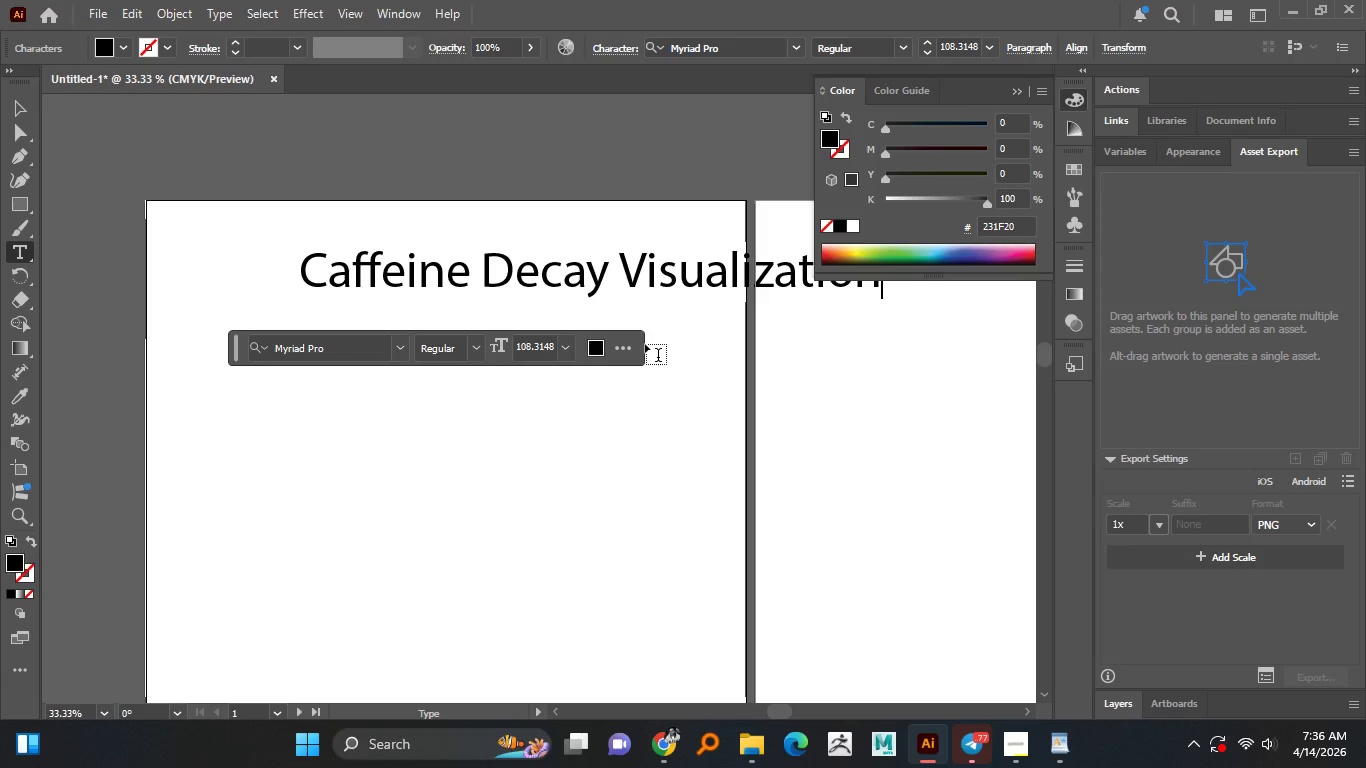 
left_click([15, 105])
 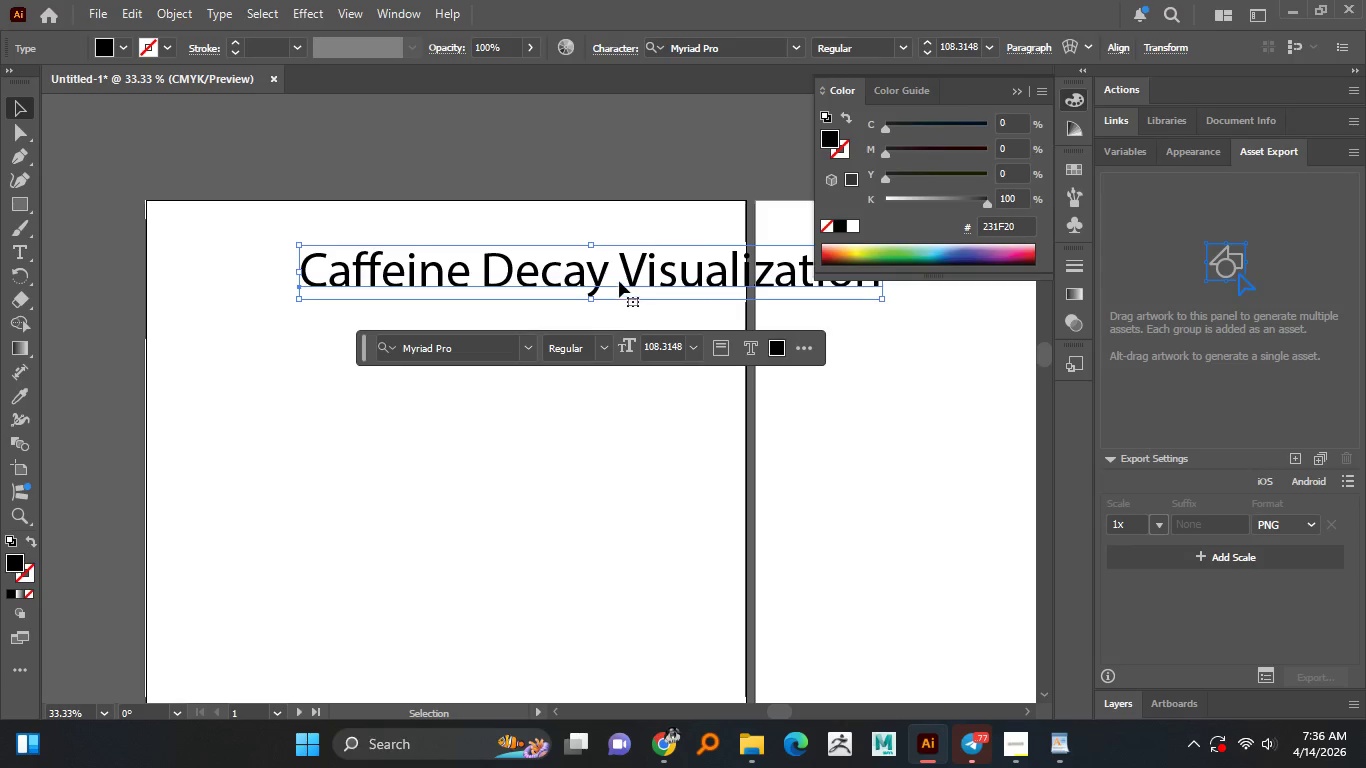 
left_click_drag(start_coordinate=[593, 276], to_coordinate=[449, 284])
 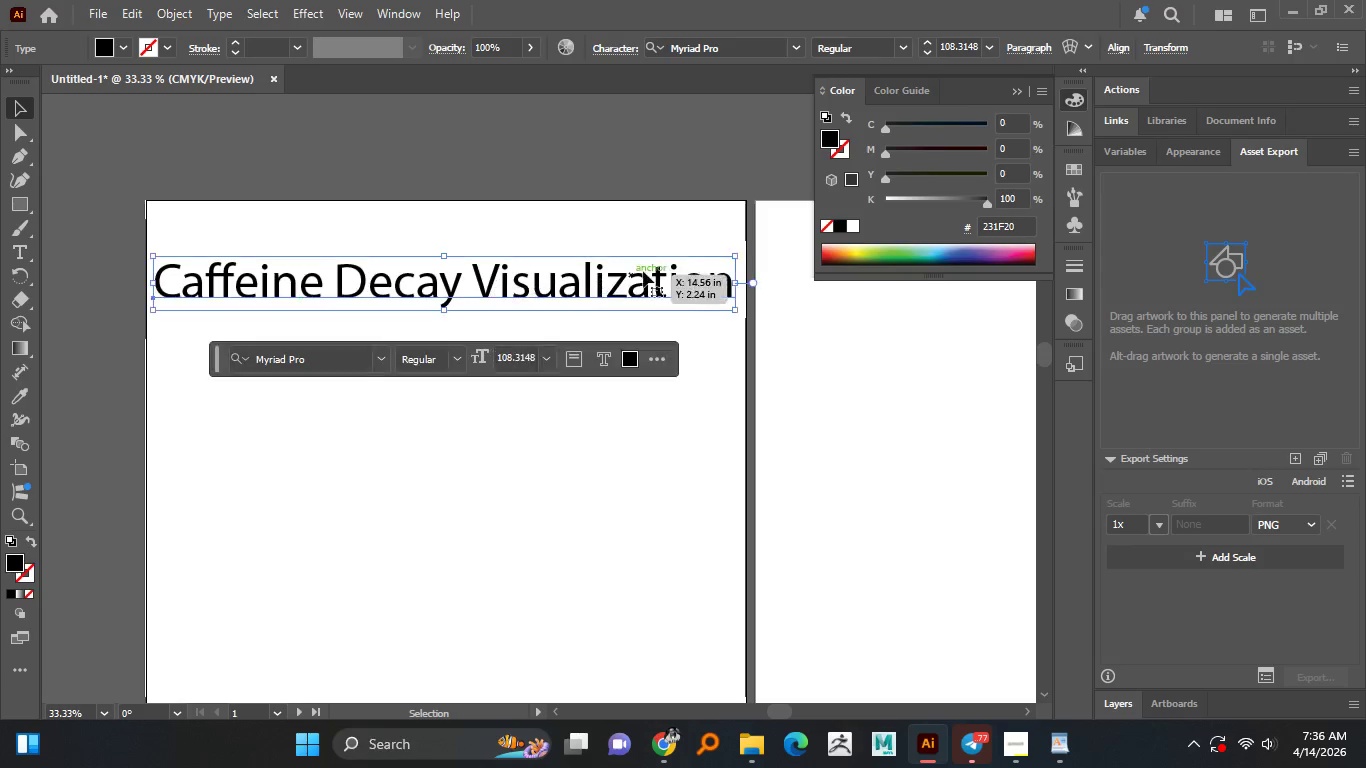 
hold_key(key=AltLeft, duration=5.47)
hold_key(key=ShiftLeft, duration=1.52)
left_click_drag(start_coordinate=[738, 281], to_coordinate=[664, 285])
 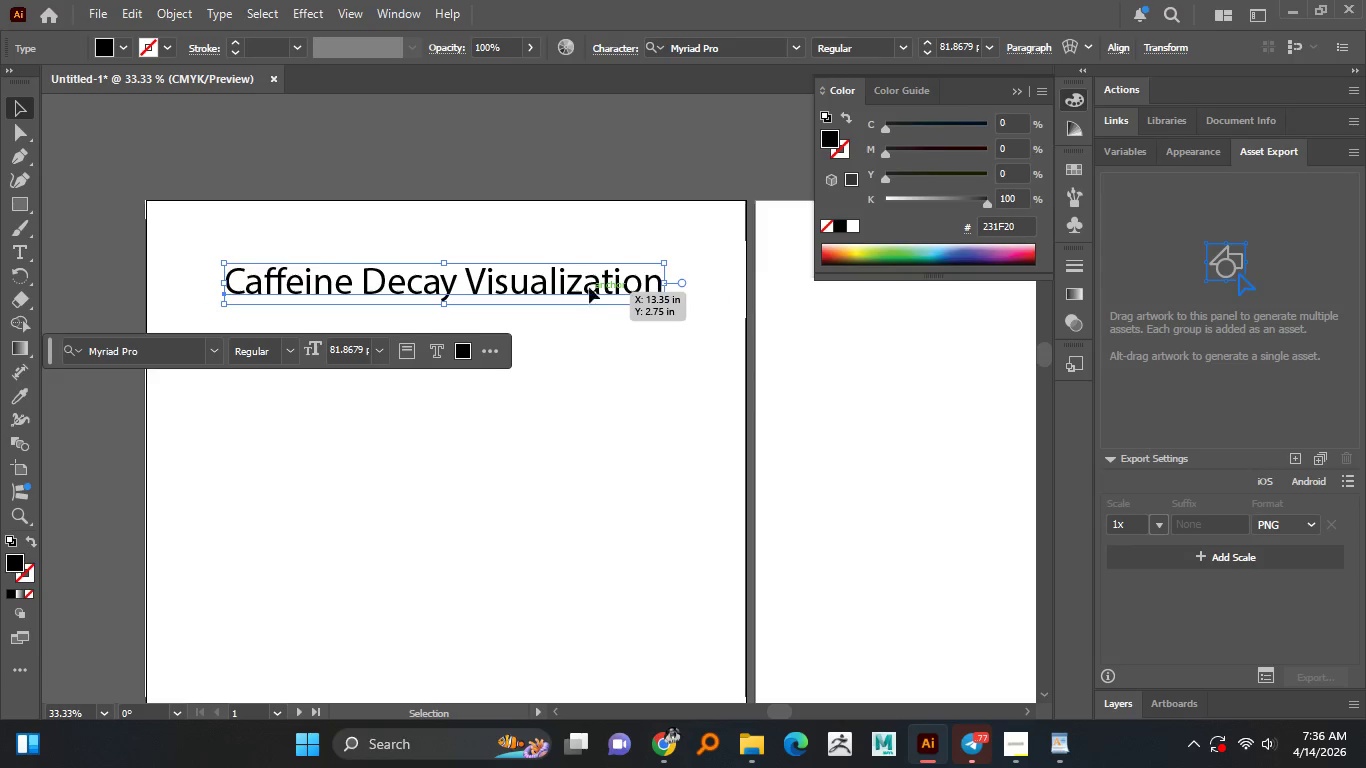 
hold_key(key=ShiftLeft, duration=1.5)
 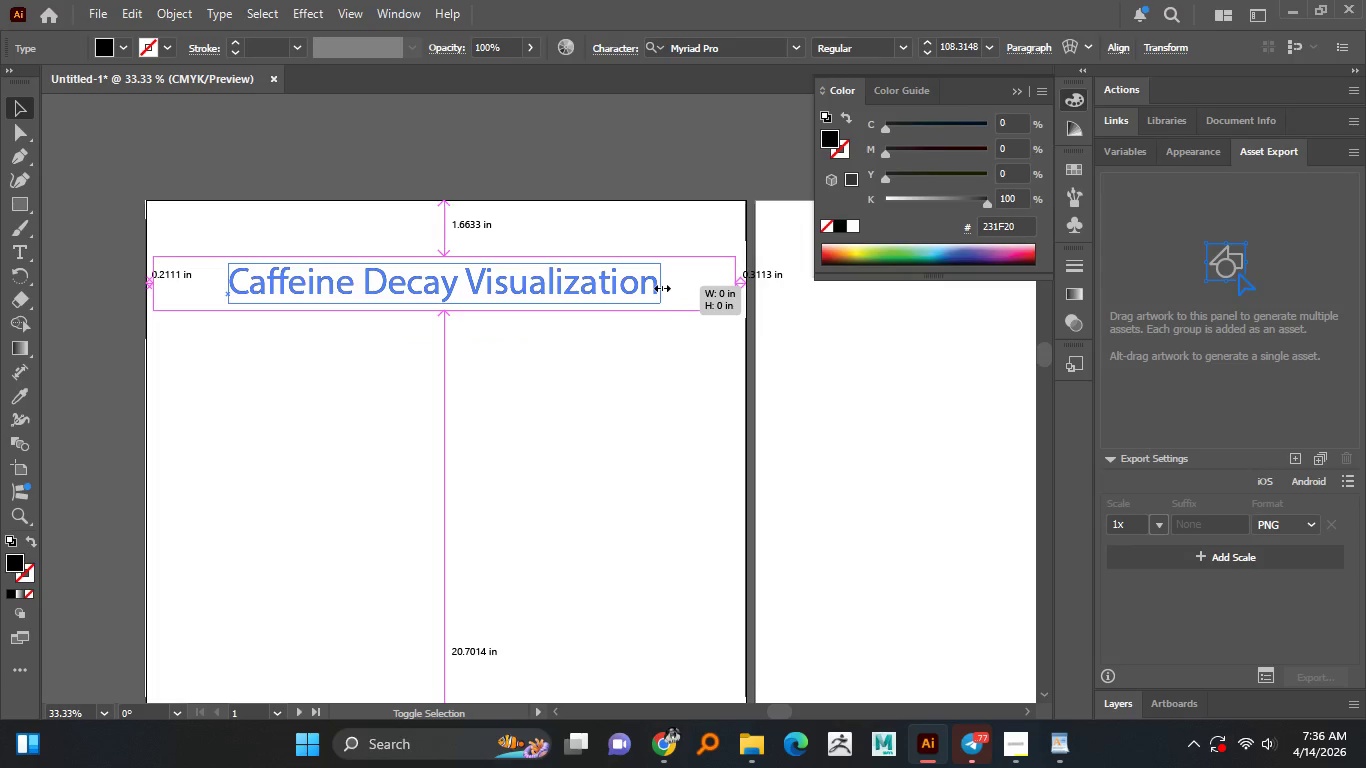 
hold_key(key=ShiftLeft, duration=1.5)
 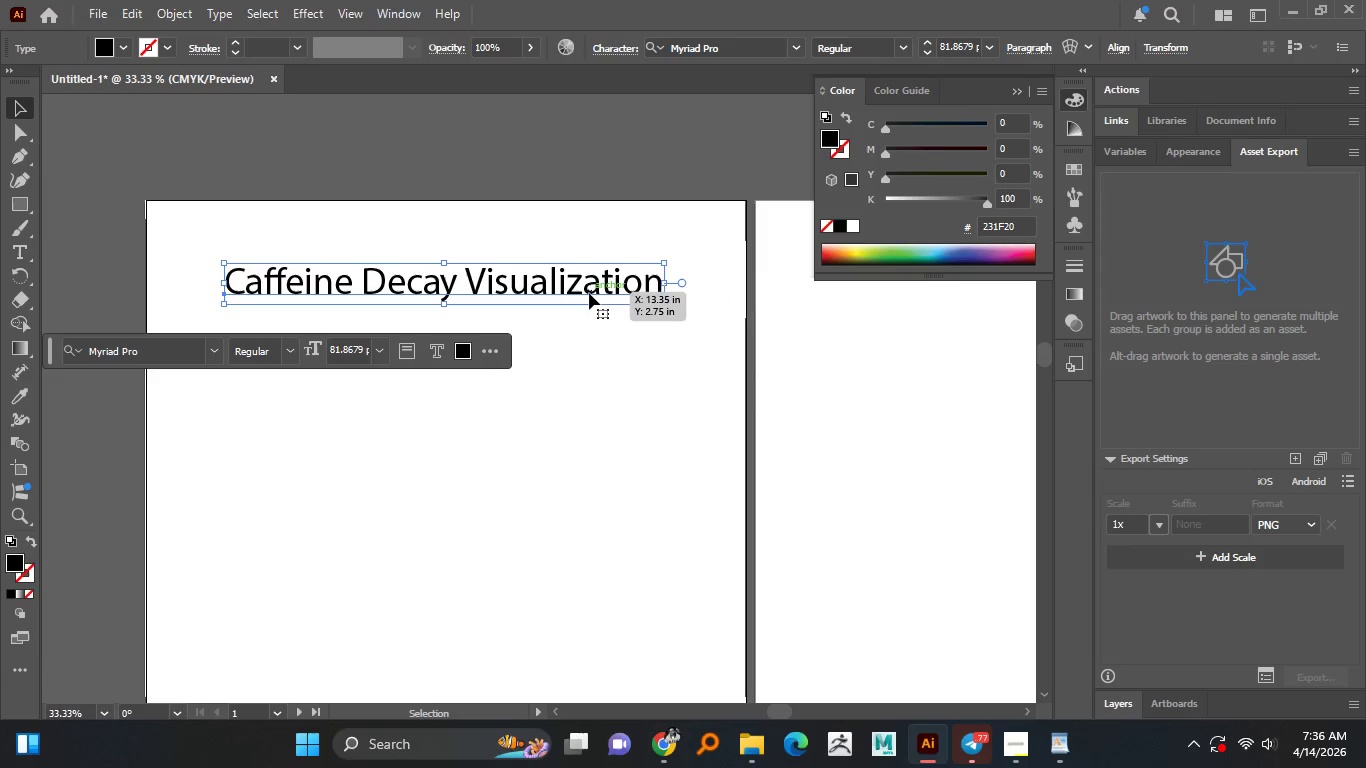 
hold_key(key=ShiftLeft, duration=0.33)
 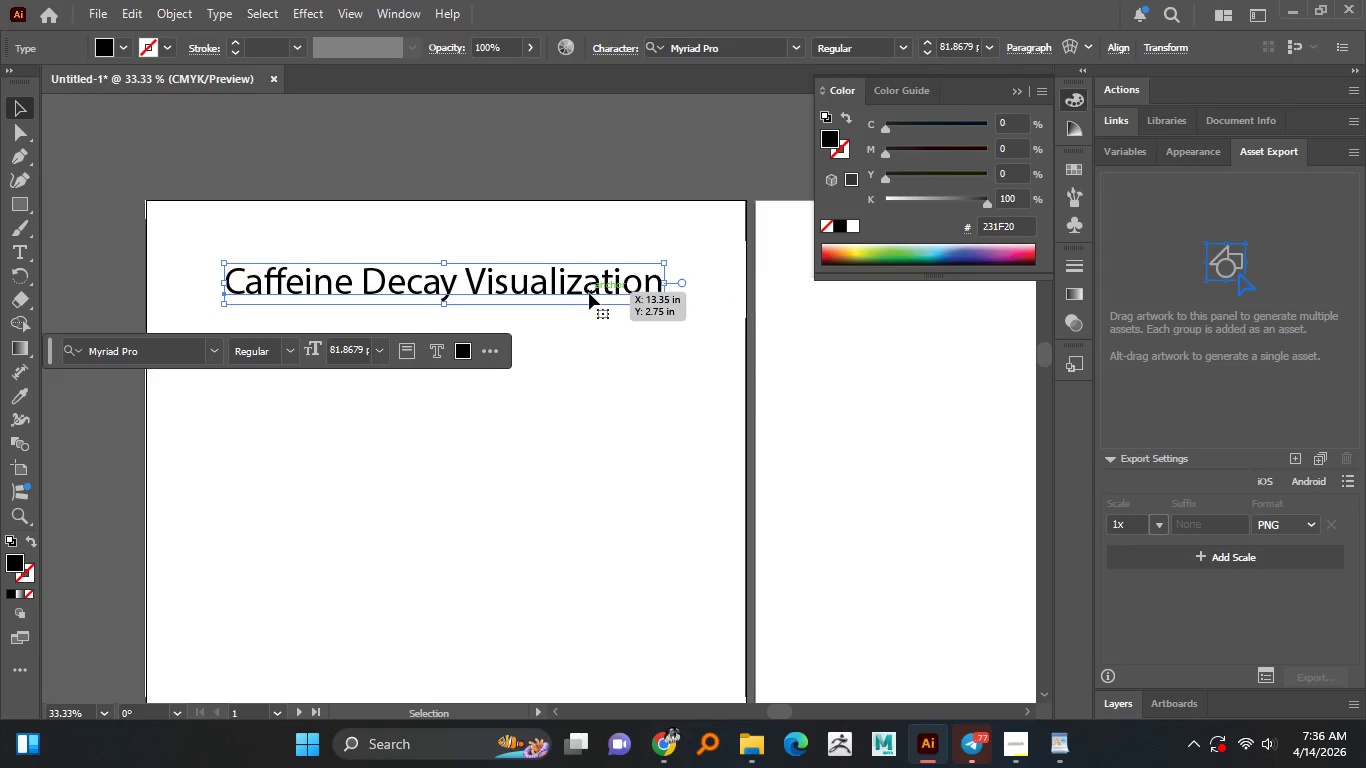 
left_click_drag(start_coordinate=[589, 293], to_coordinate=[589, 263])
 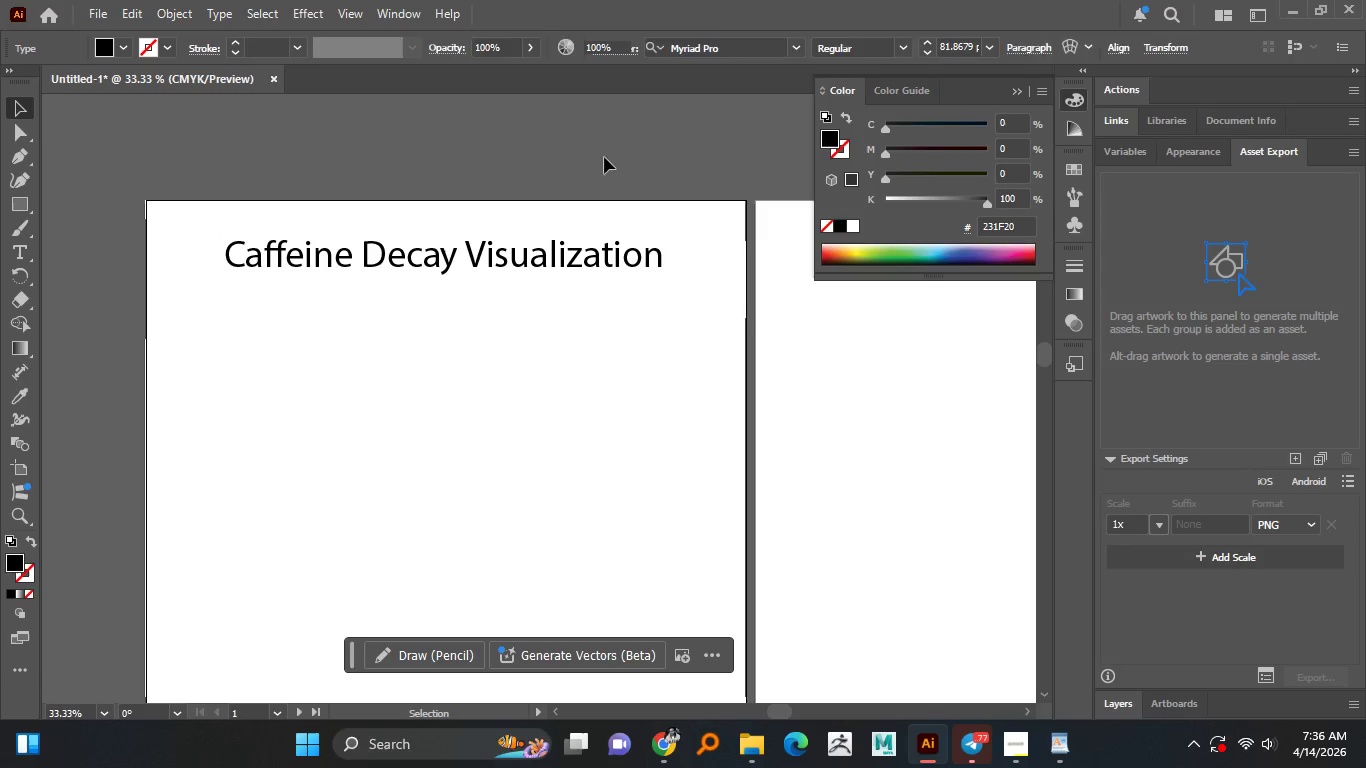 
hold_key(key=ShiftLeft, duration=1.52)
 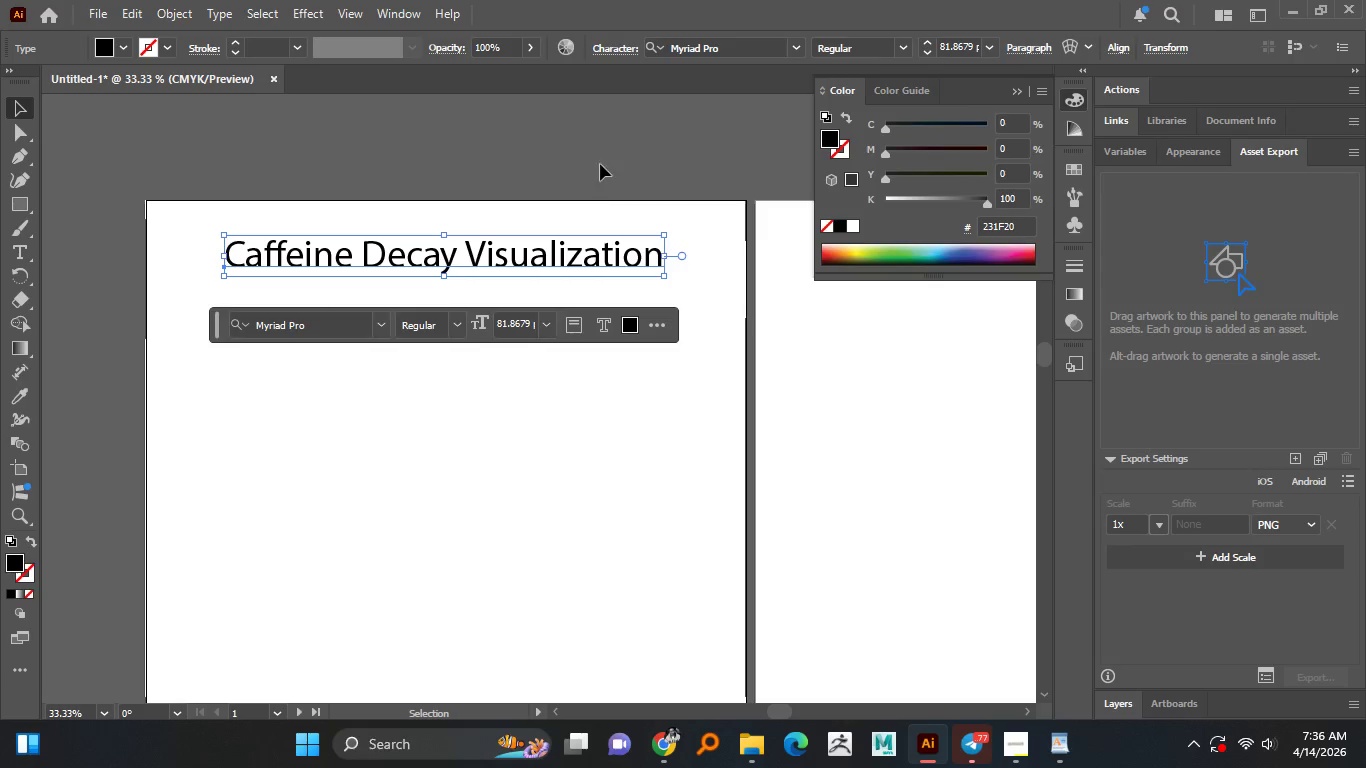 
hold_key(key=ShiftLeft, duration=0.47)
 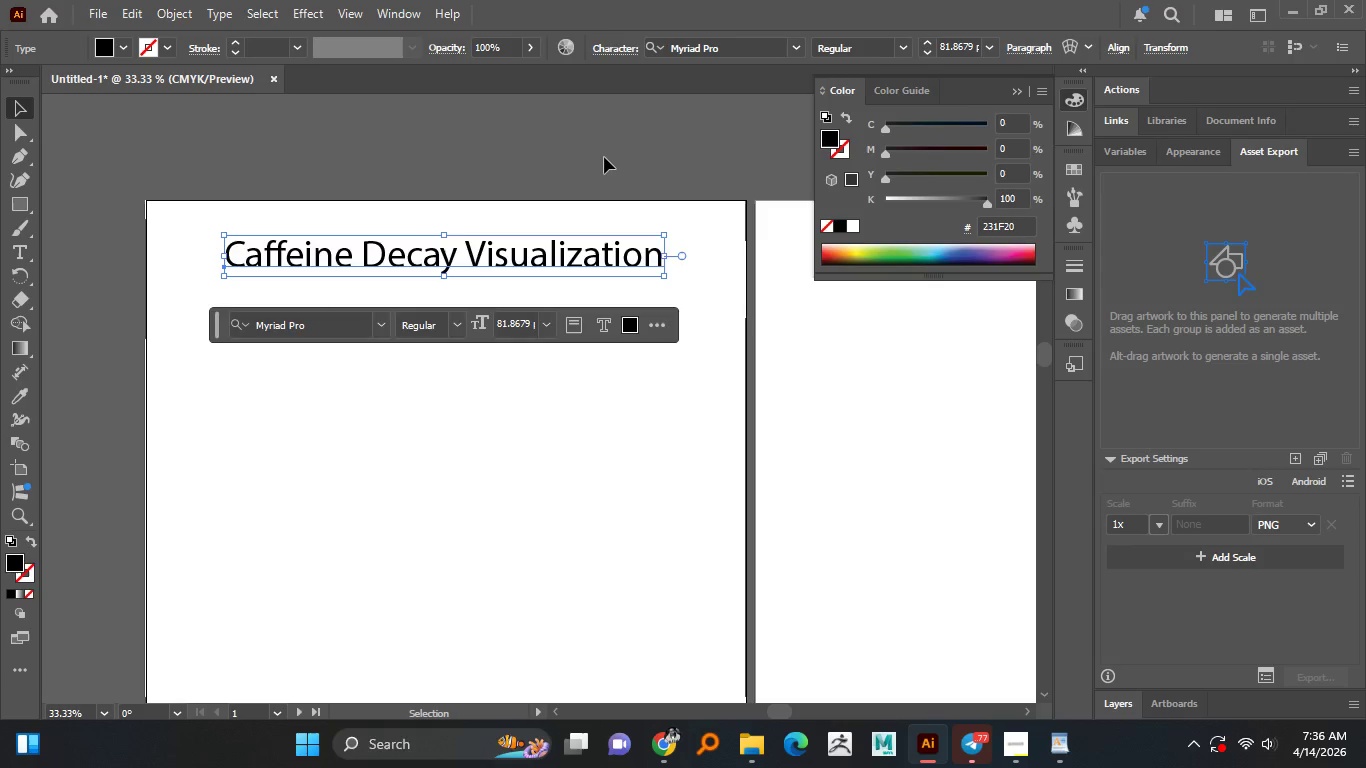 
left_click([604, 157])
 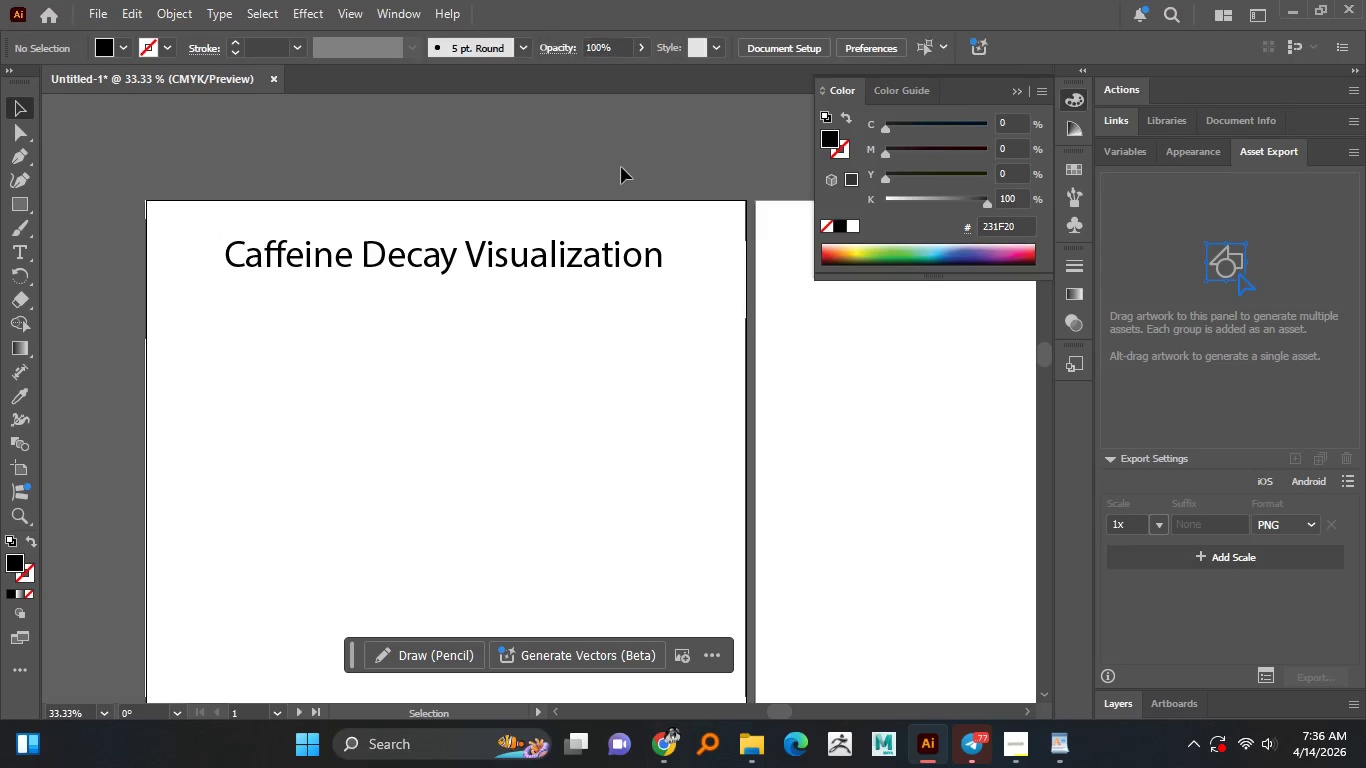 
hold_key(key=AltLeft, duration=1.5)
scroll: coordinate [627, 230], scroll_direction: down, amount: 2.0
 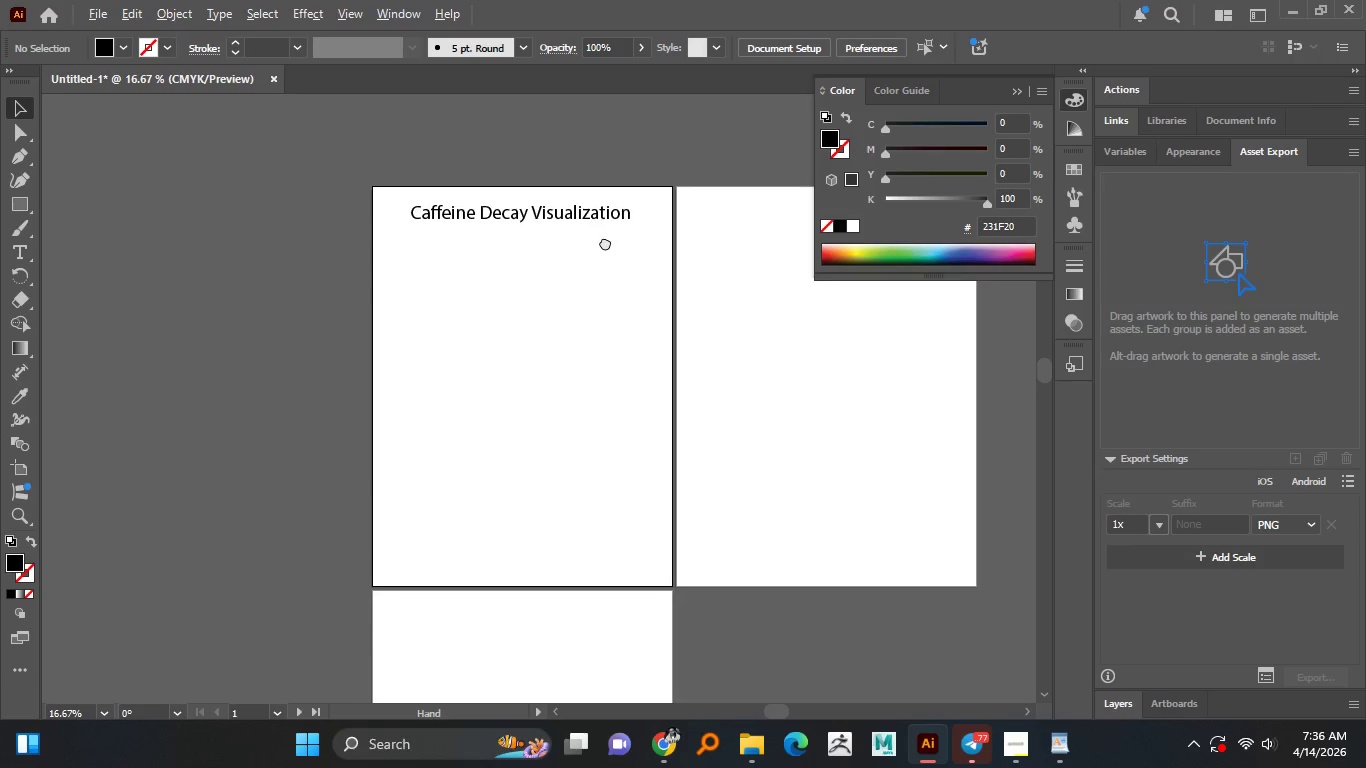 
hold_key(key=AltLeft, duration=1.34)
scroll: coordinate [595, 243], scroll_direction: up, amount: 1.0
 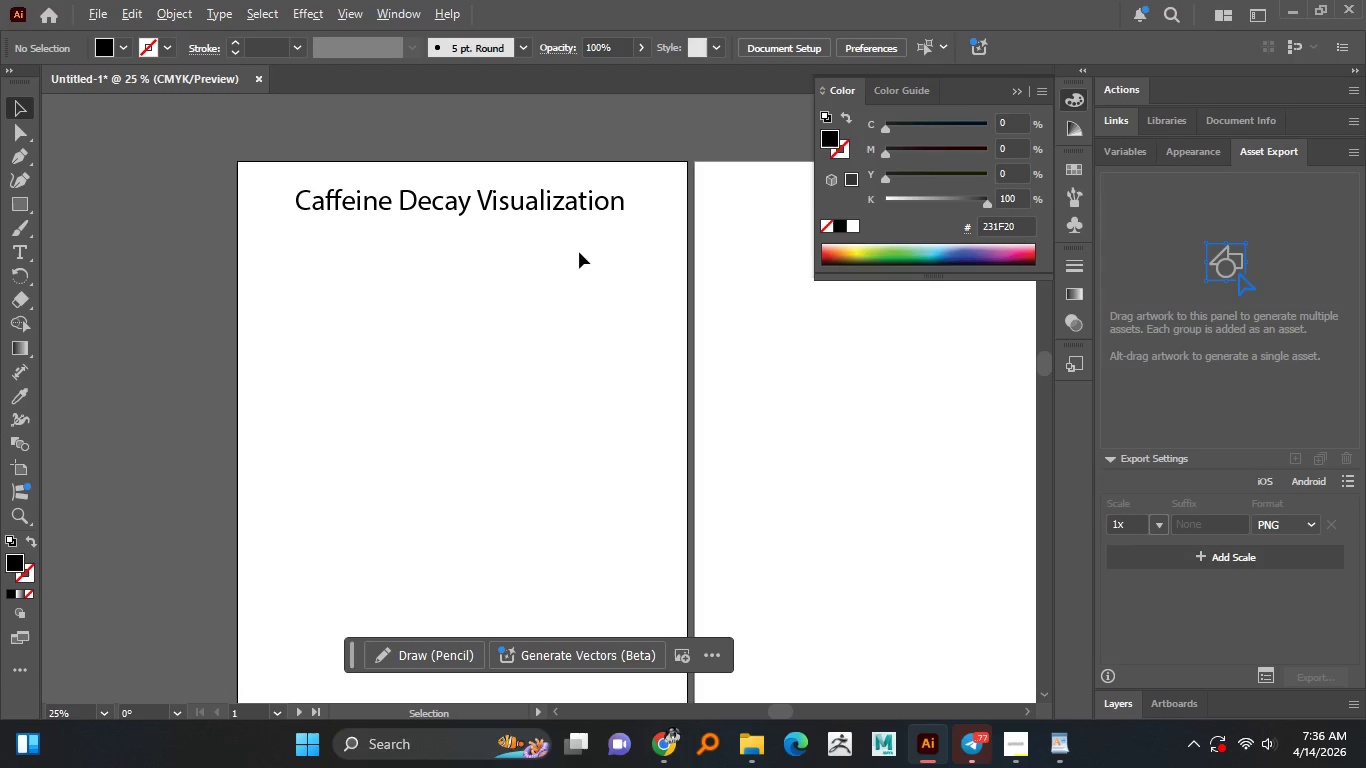 
hold_key(key=AltLeft, duration=1.52)
scroll: coordinate [577, 258], scroll_direction: up, amount: 1.0
 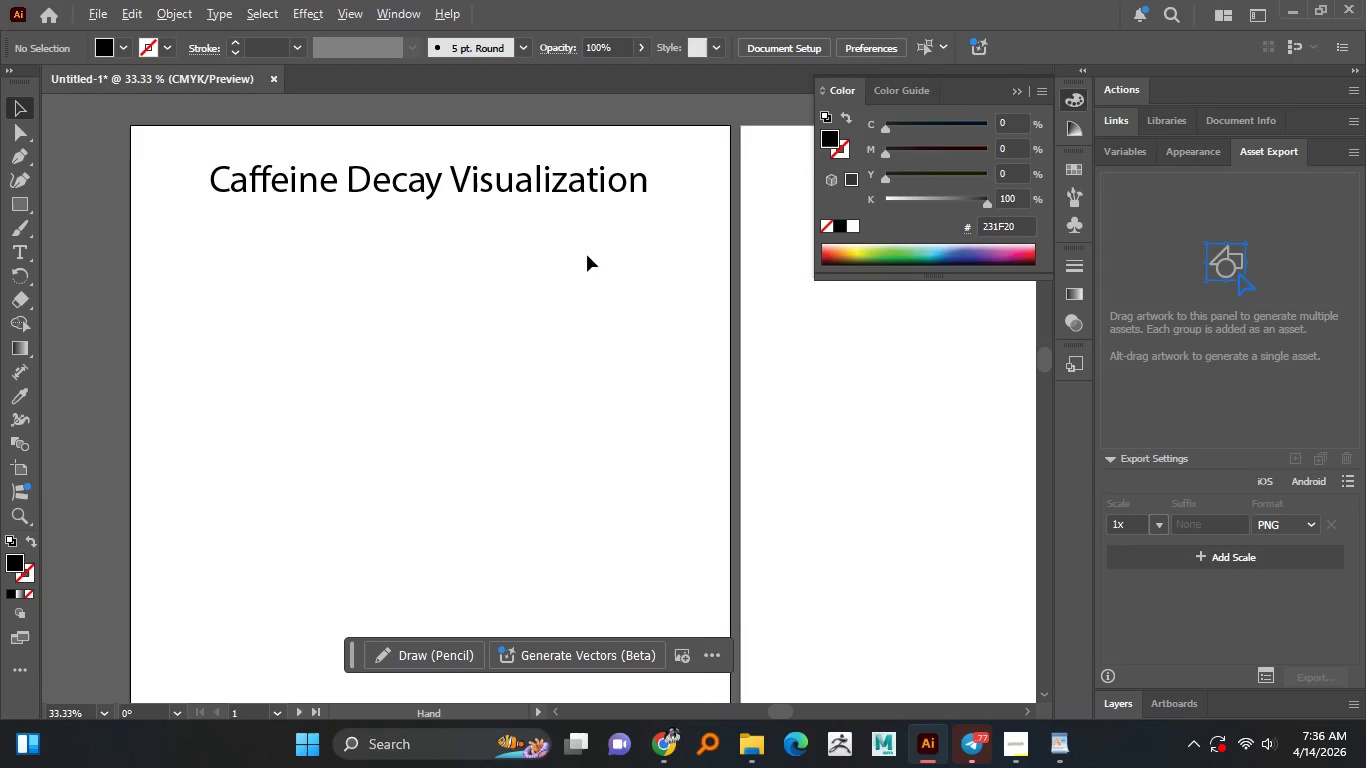 
scroll: coordinate [587, 255], scroll_direction: down, amount: 1.0
 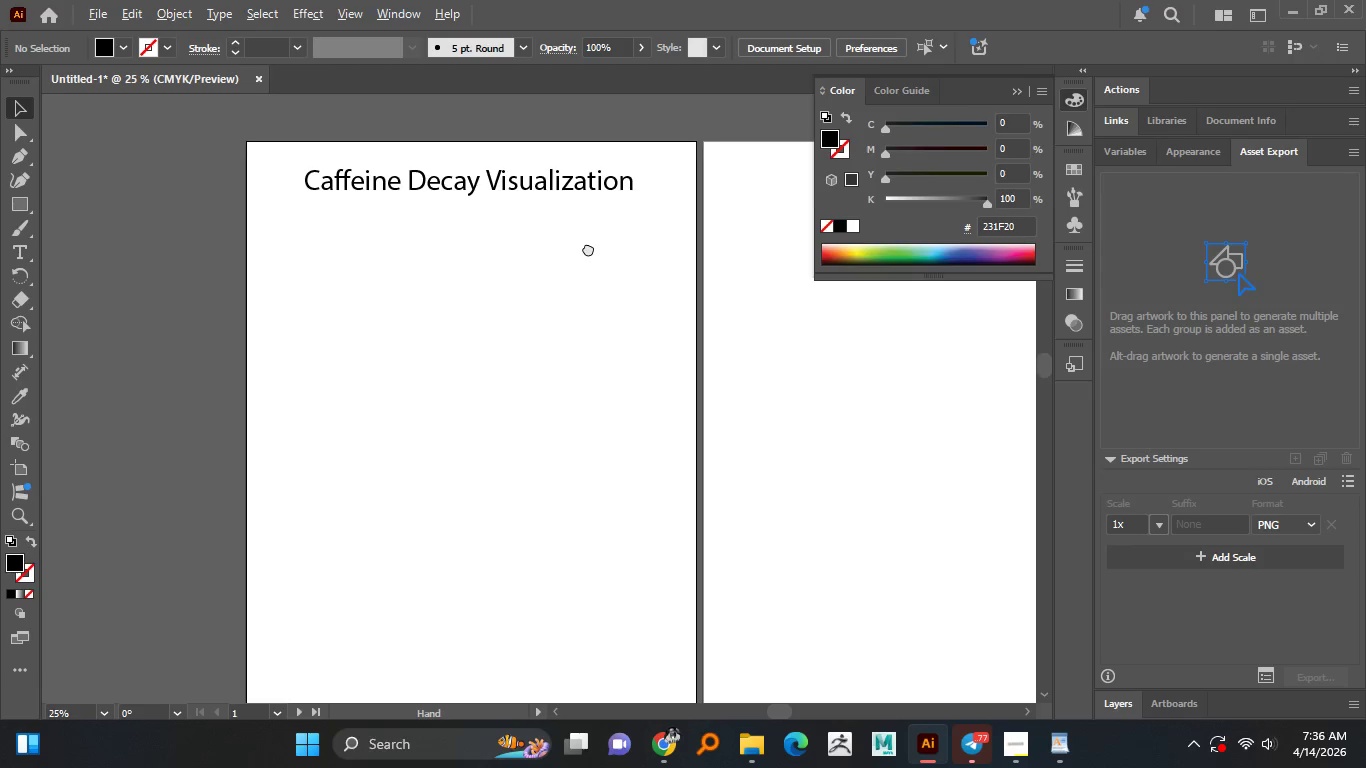 
hold_key(key=AltLeft, duration=0.31)
 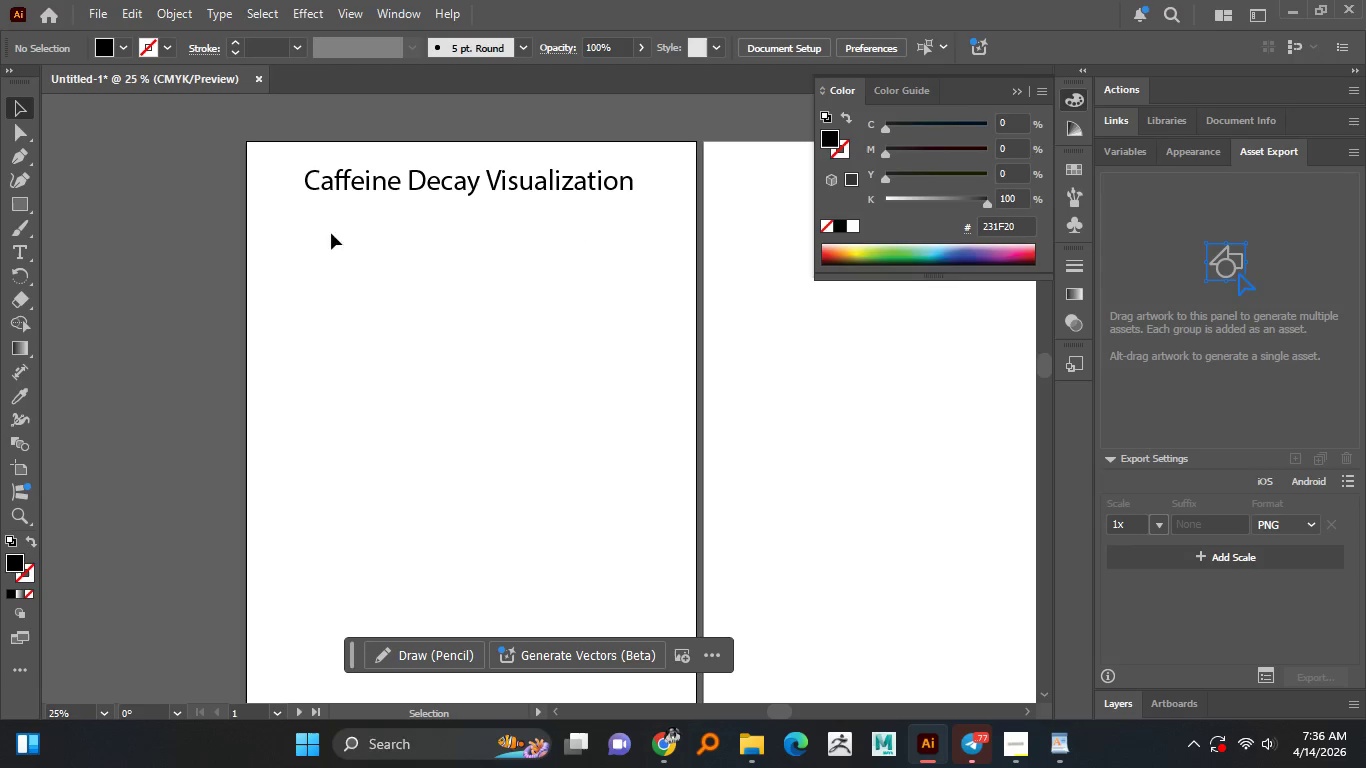 
hold_key(key=AltLeft, duration=0.77)
 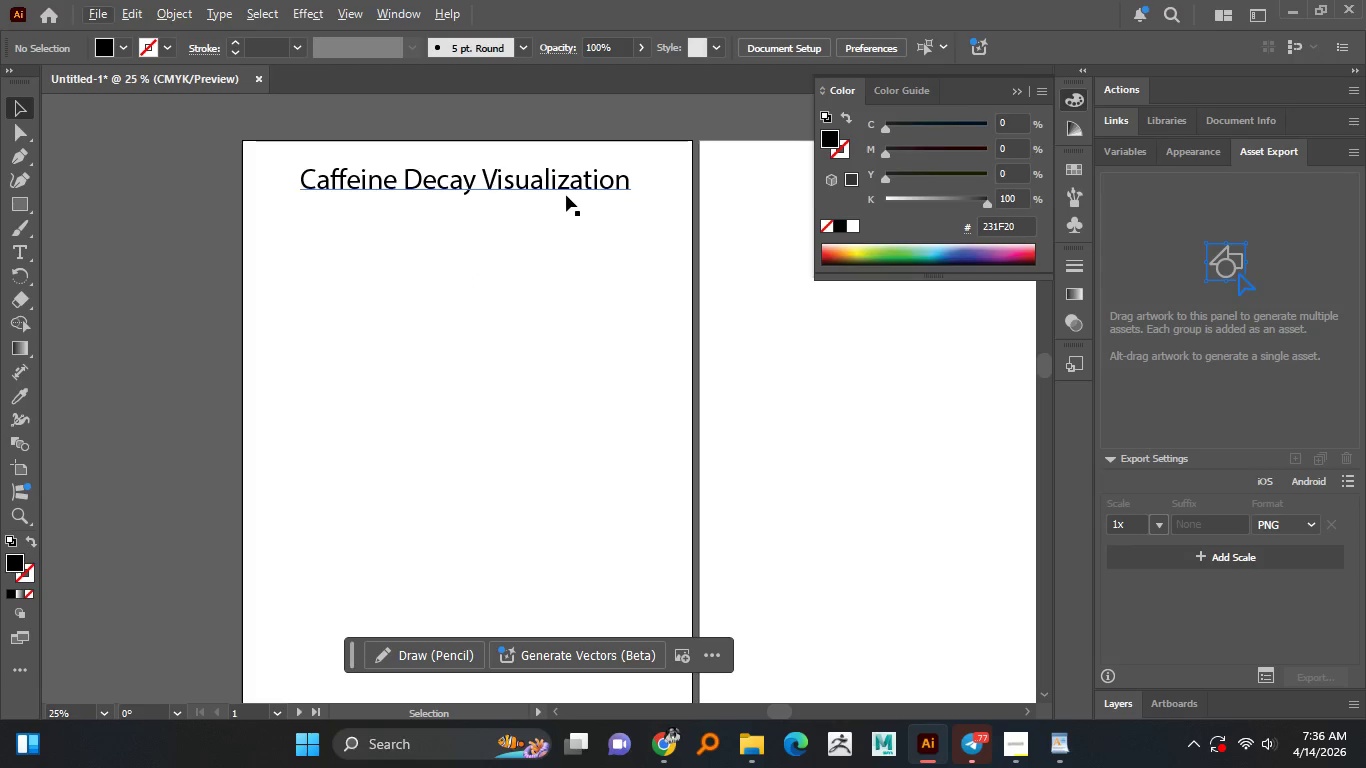 
left_click([566, 195])
 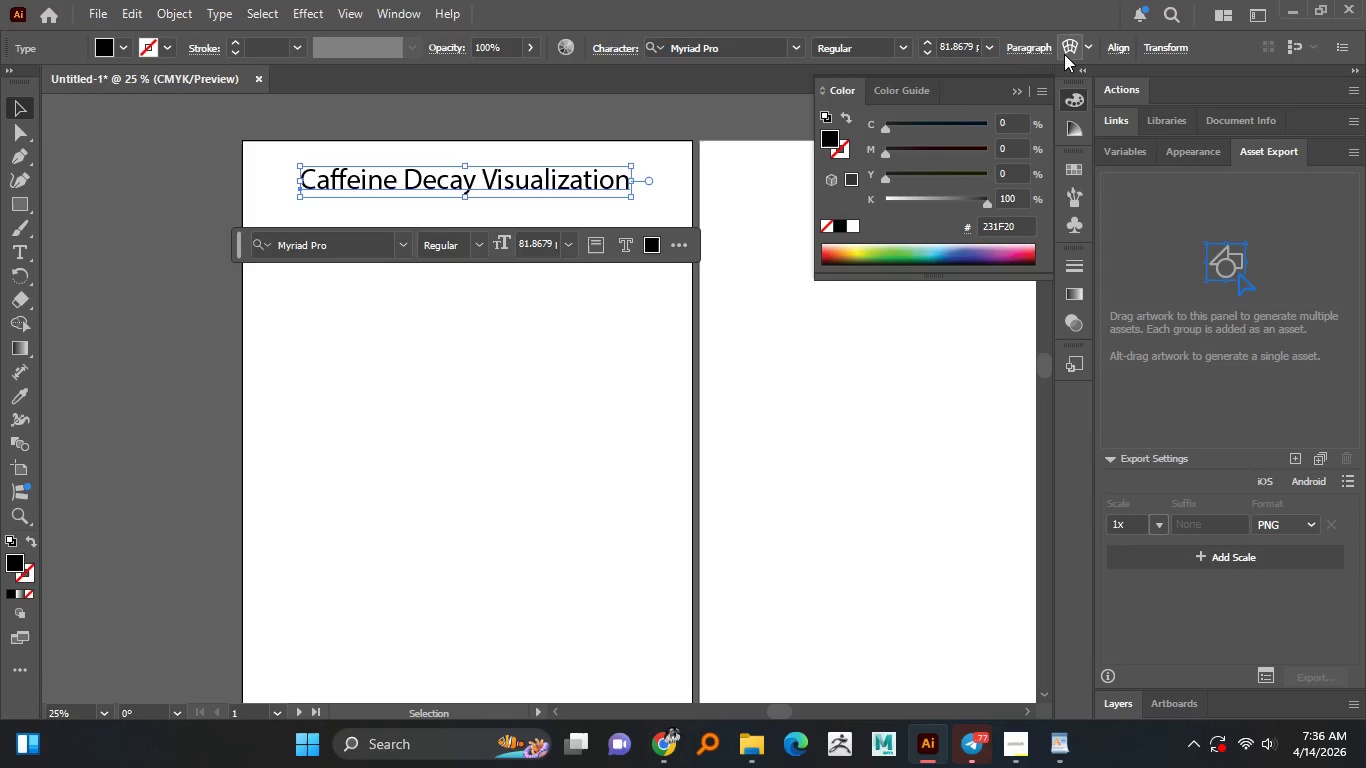 
left_click([1124, 47])
 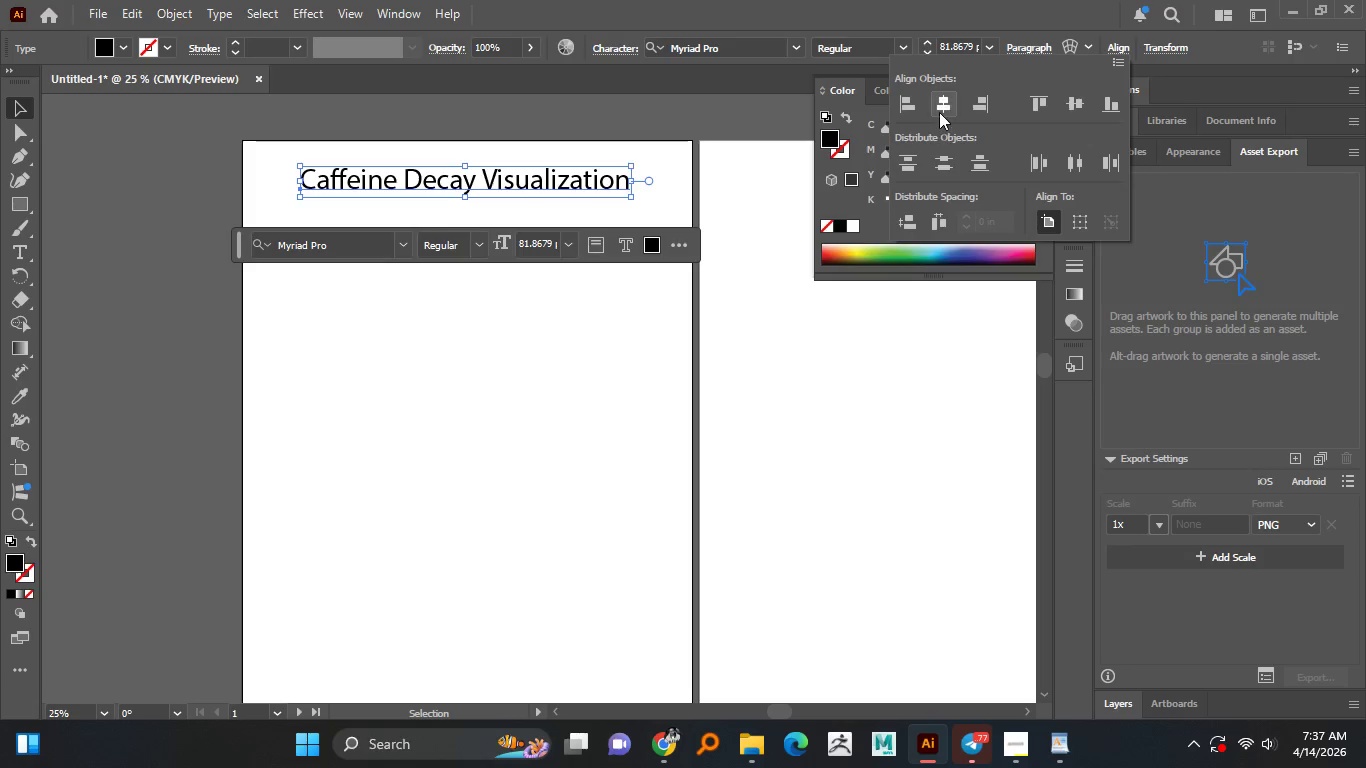 
left_click([939, 111])
 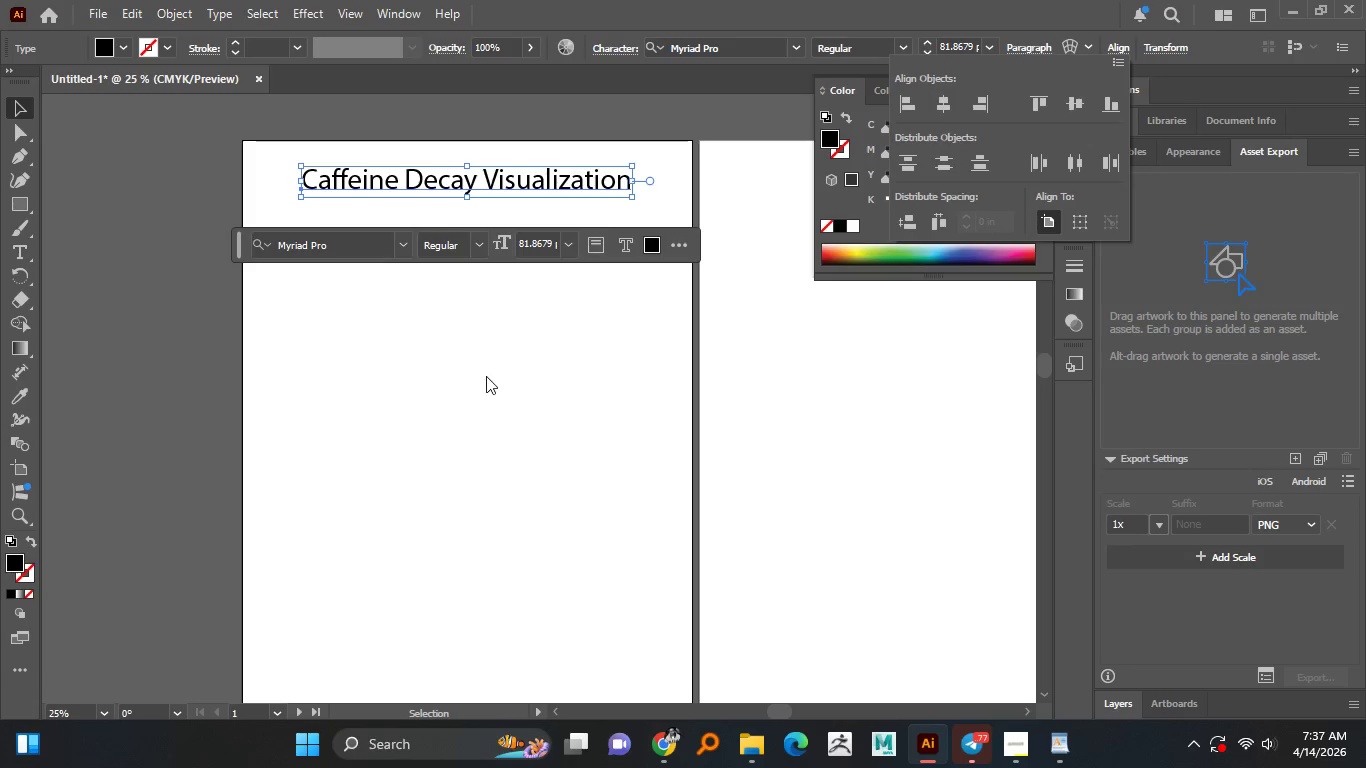 
left_click([488, 376])
 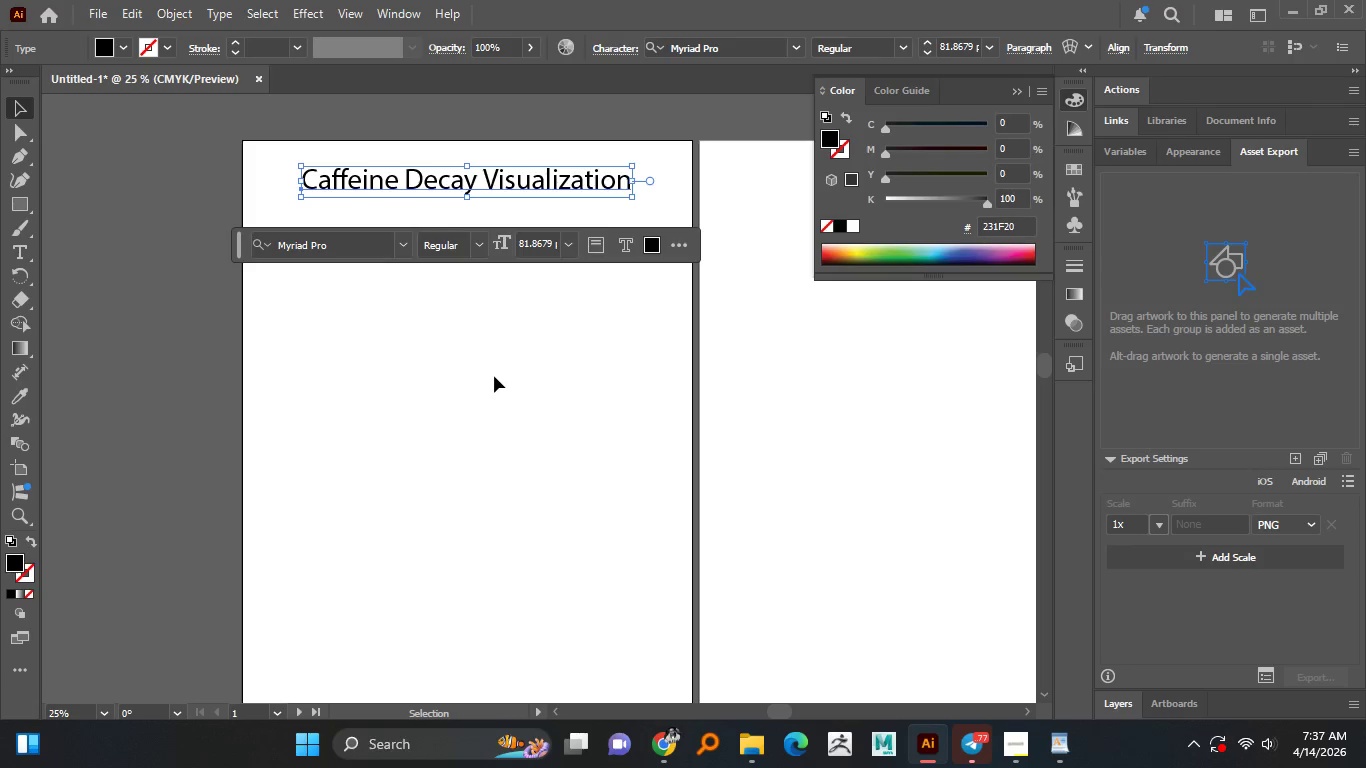 
hold_key(key=AltLeft, duration=1.05)
 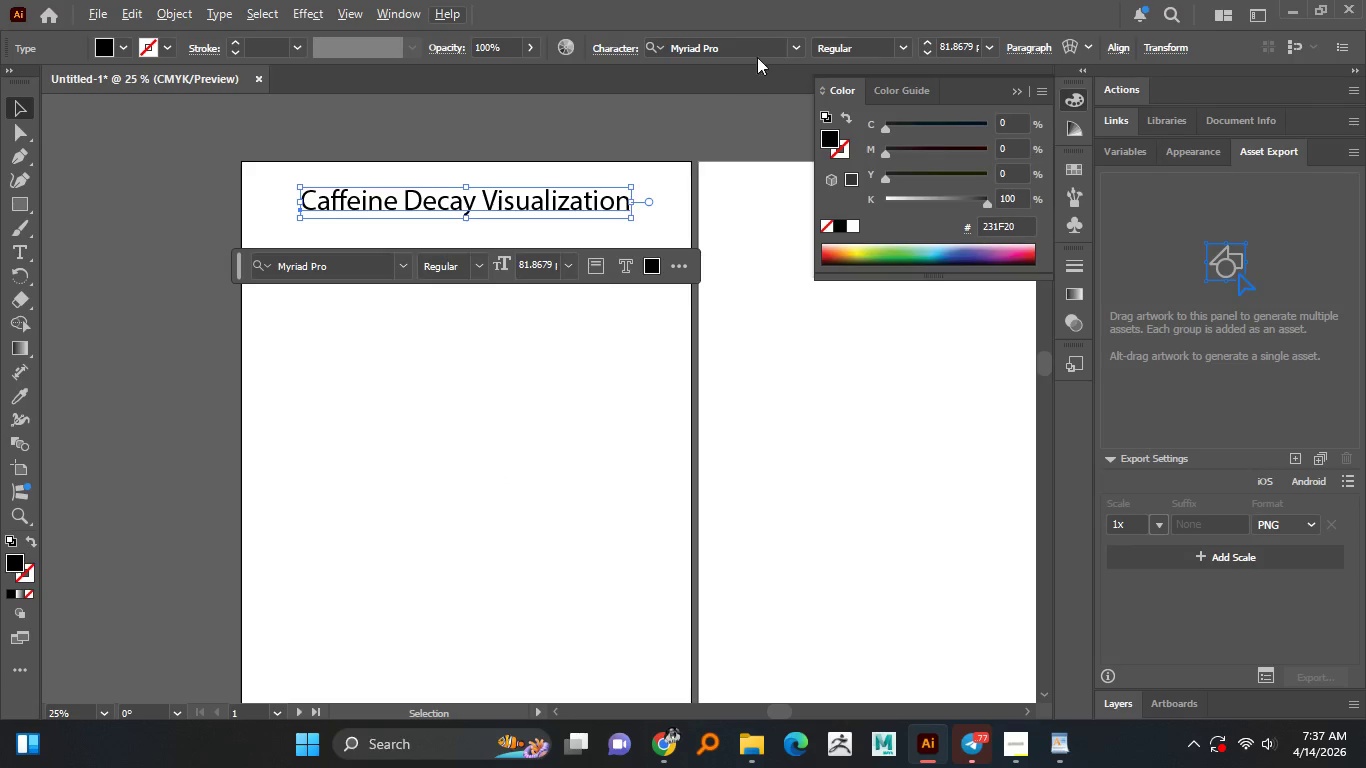 
left_click([797, 50])
 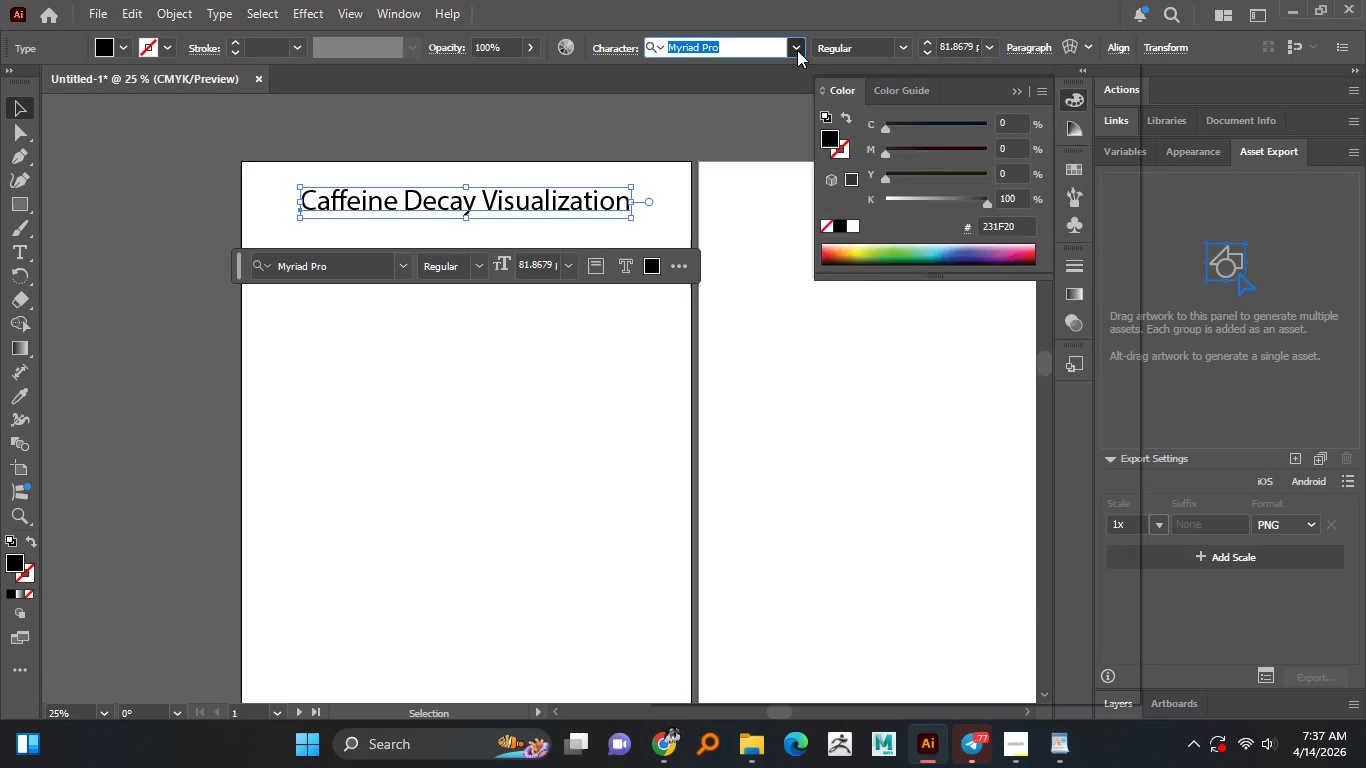 
left_click([797, 50])
 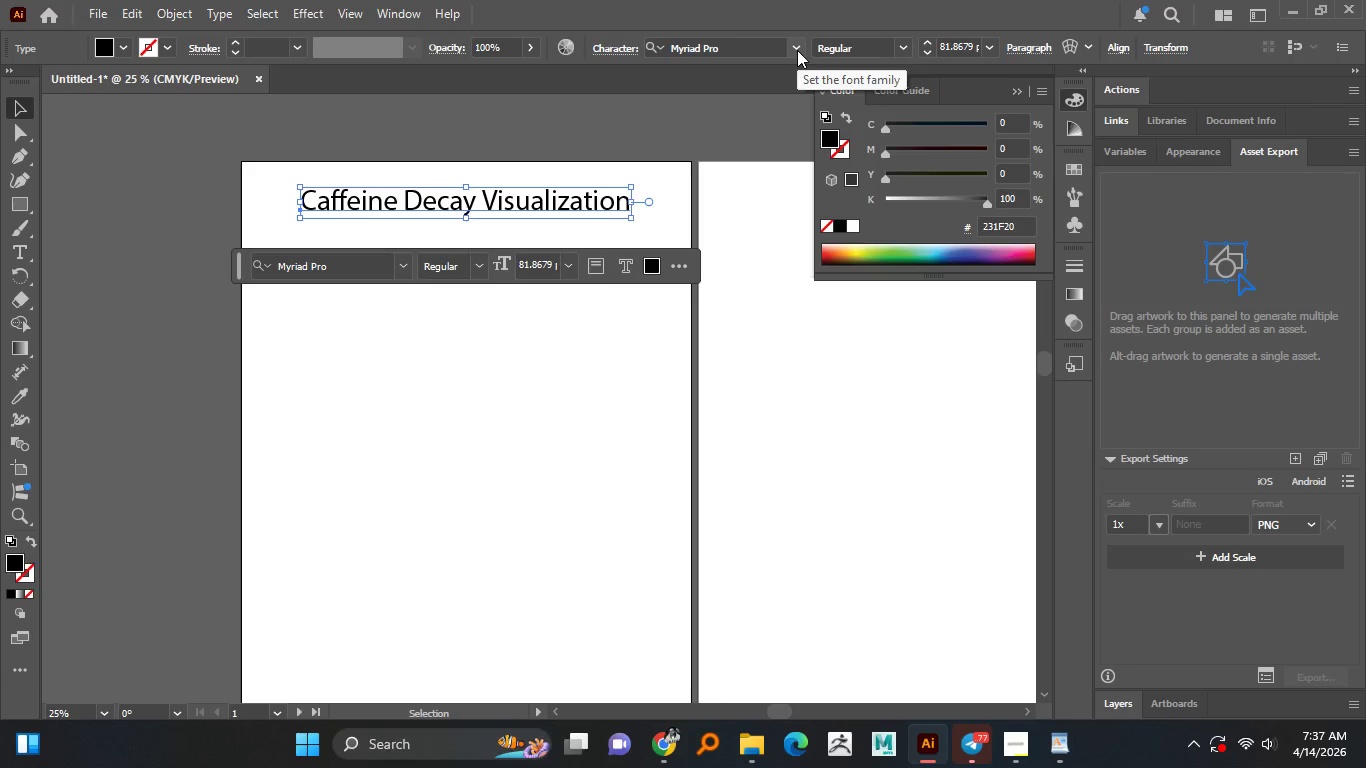 
left_click([797, 50])
 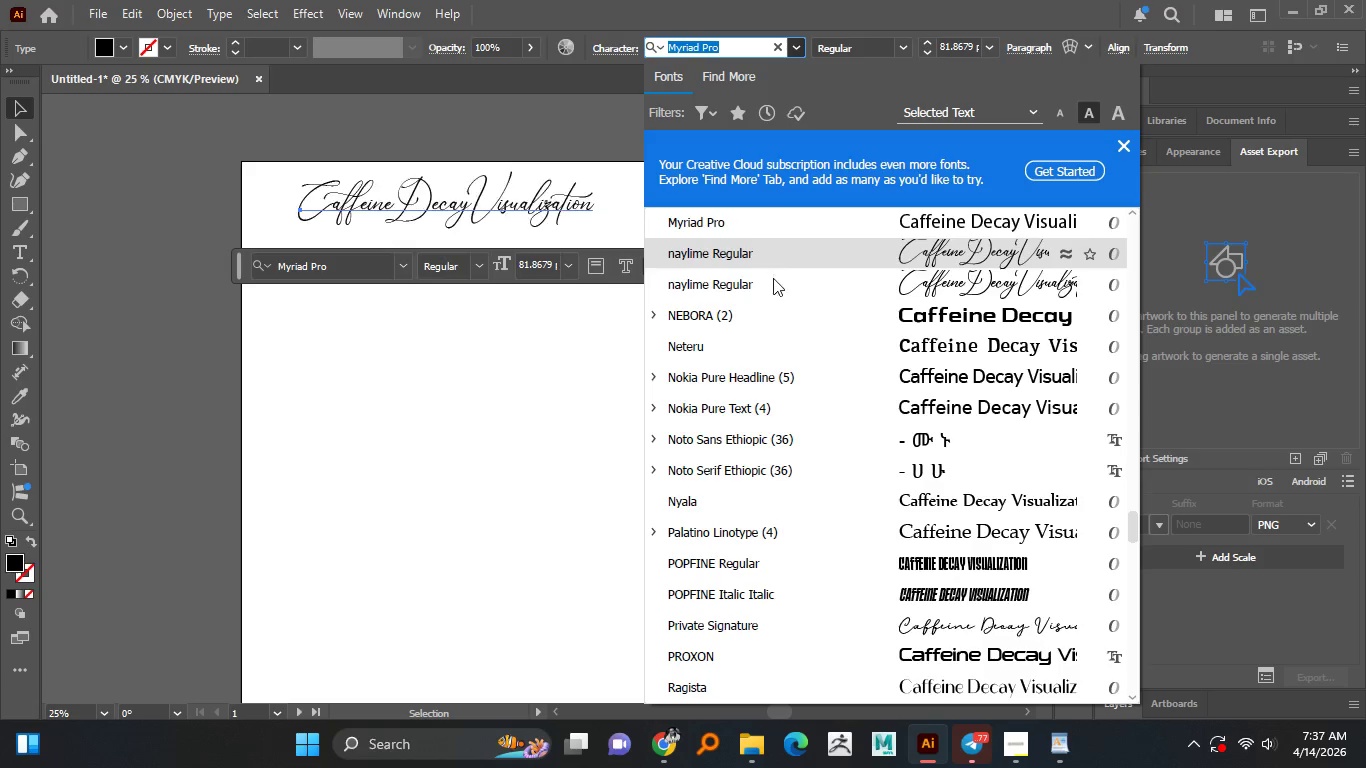 
mouse_move([758, 326])
 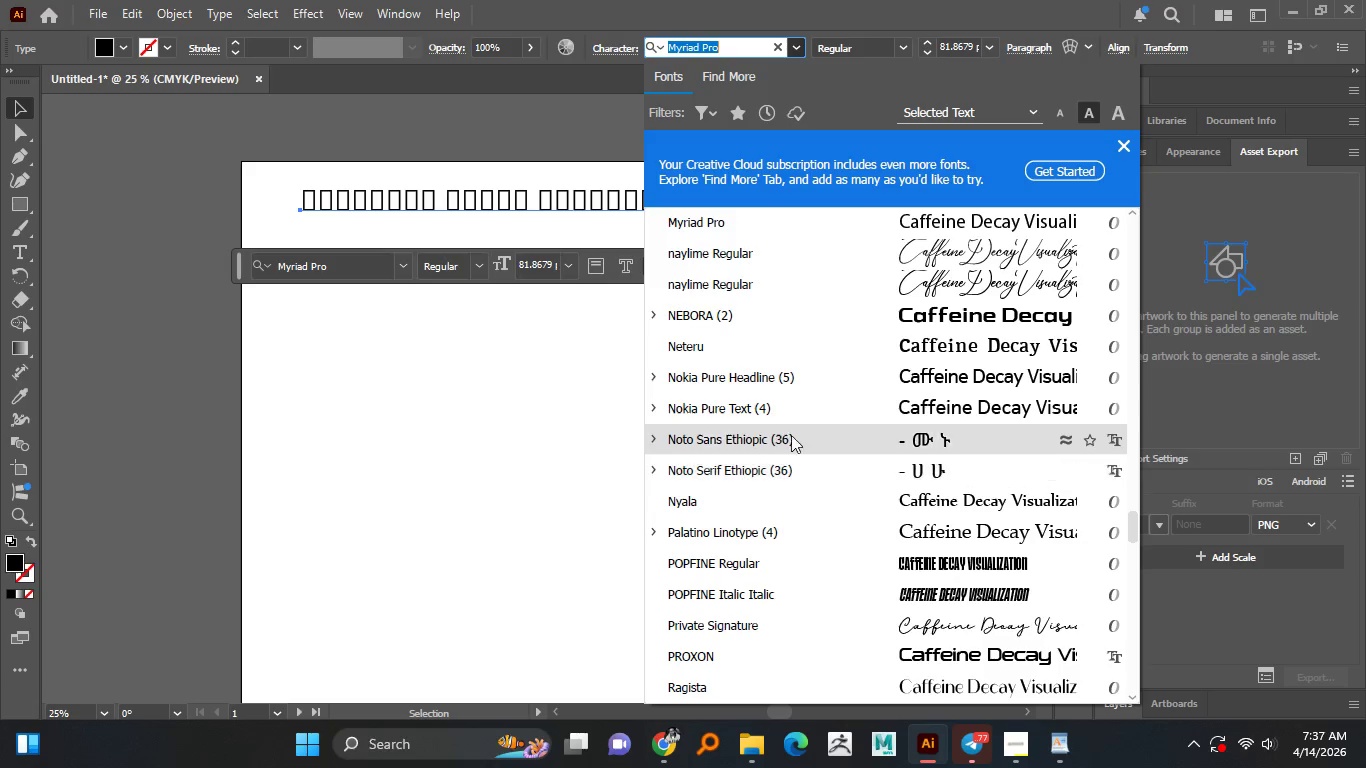 
scroll: coordinate [797, 411], scroll_direction: down, amount: 1.0
 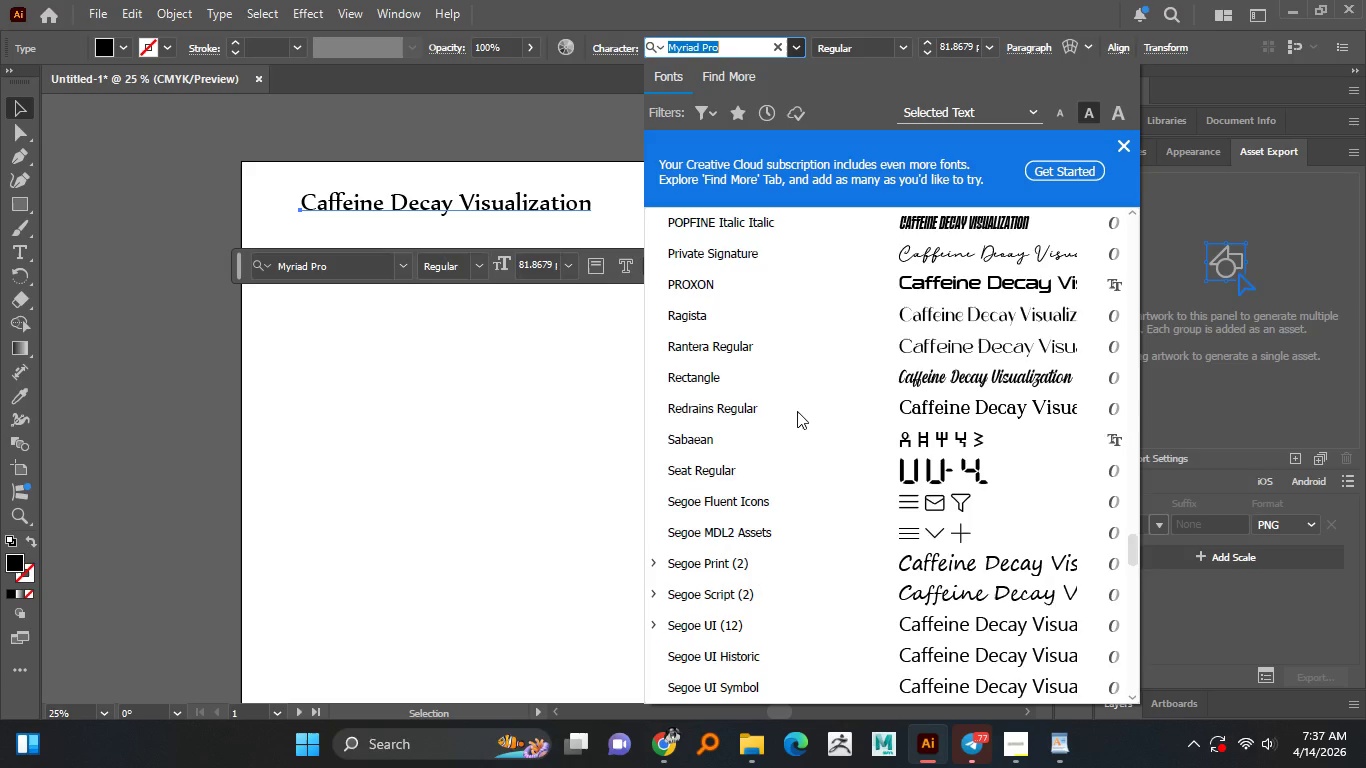 
scroll: coordinate [898, 291], scroll_direction: up, amount: 21.0
 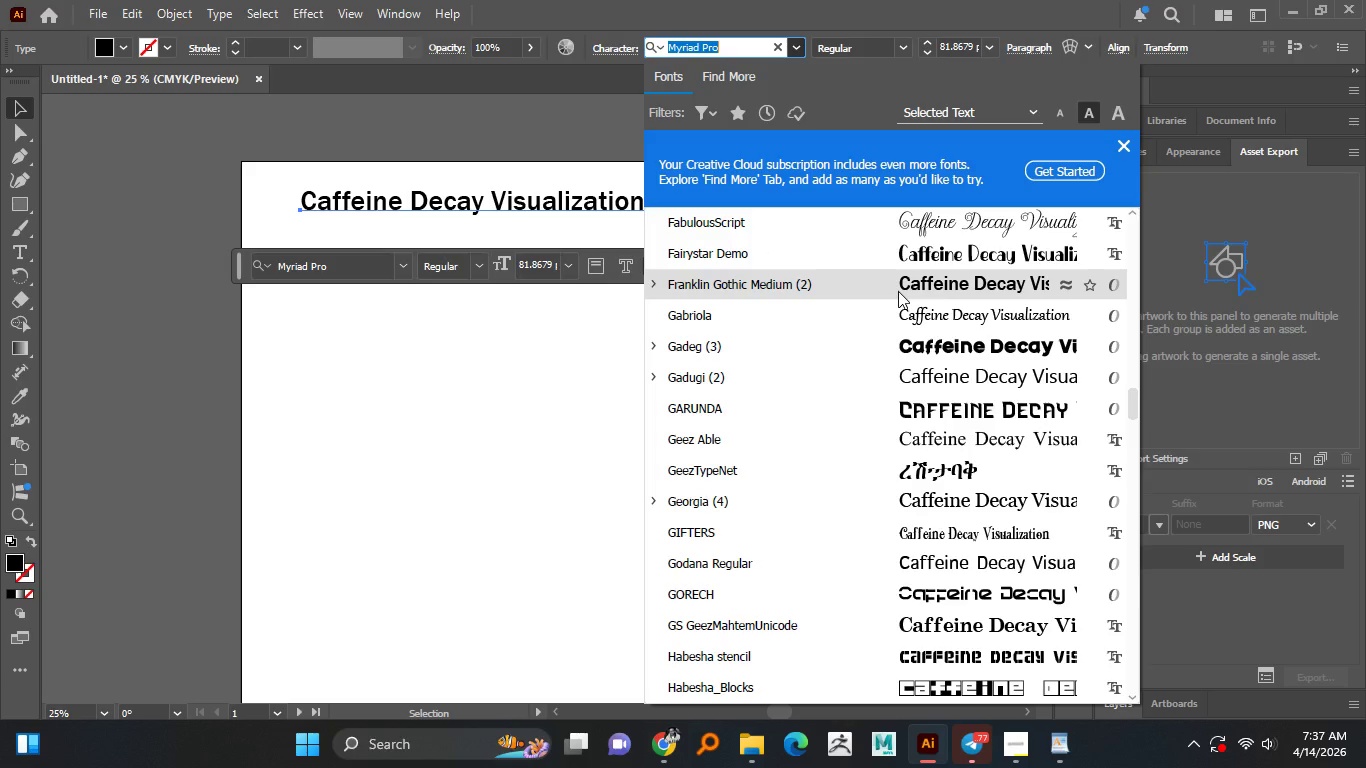 
scroll: coordinate [898, 292], scroll_direction: up, amount: 2.0
 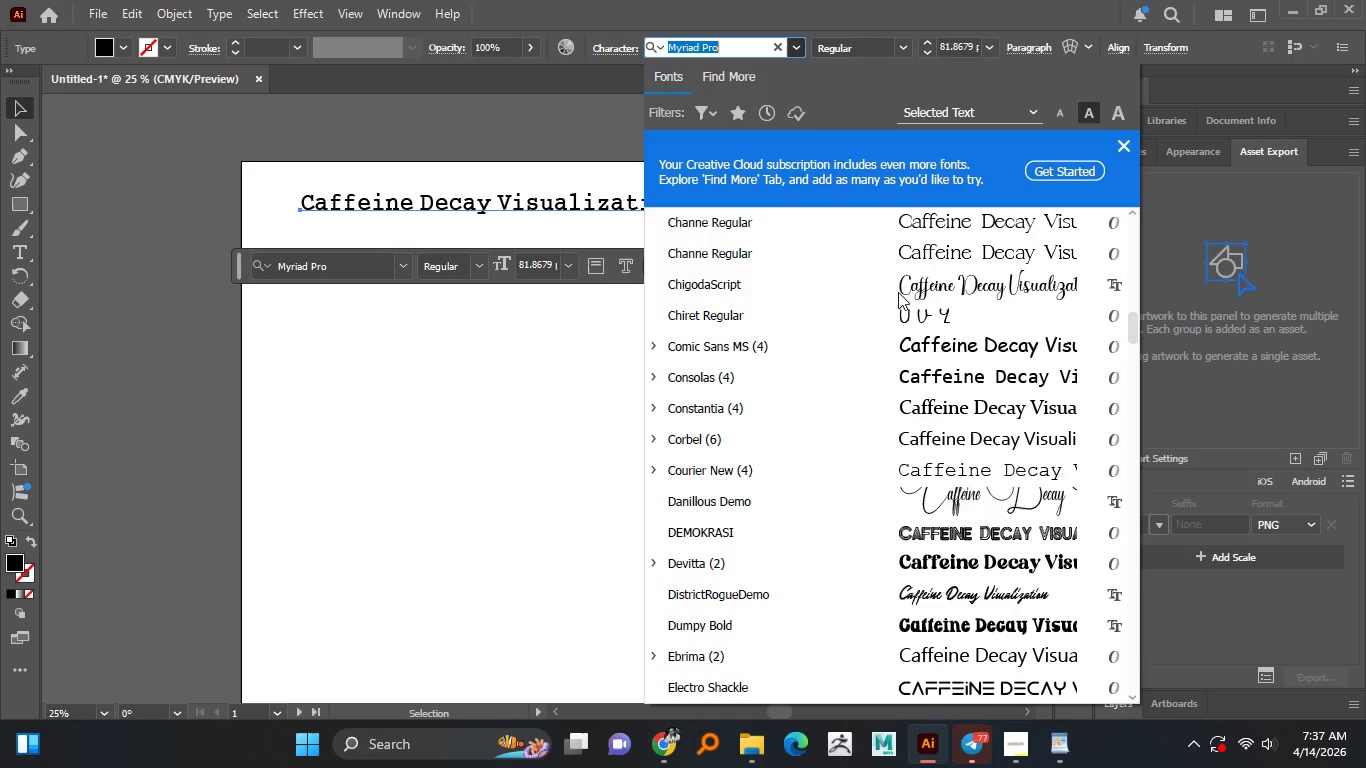 
scroll: coordinate [898, 292], scroll_direction: down, amount: 2.0
 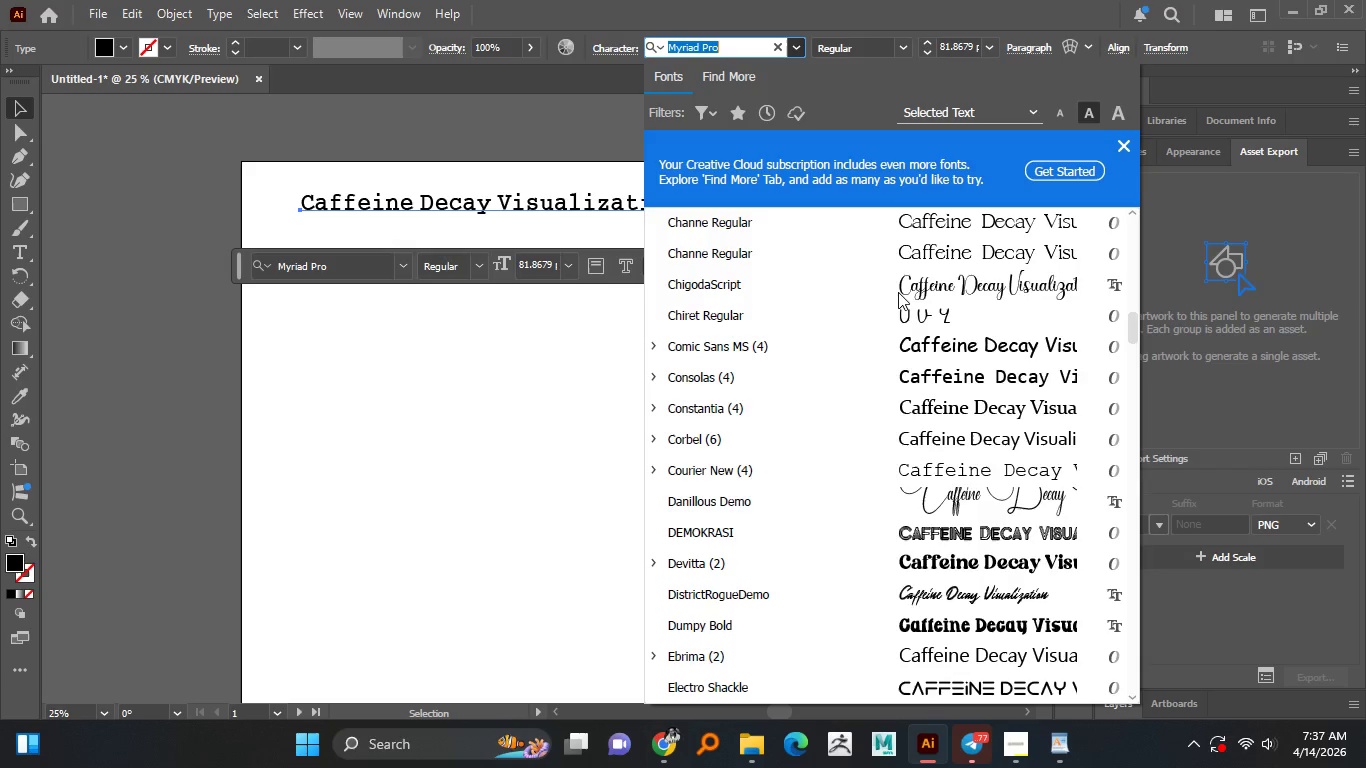 
scroll: coordinate [931, 487], scroll_direction: up, amount: 2.0
 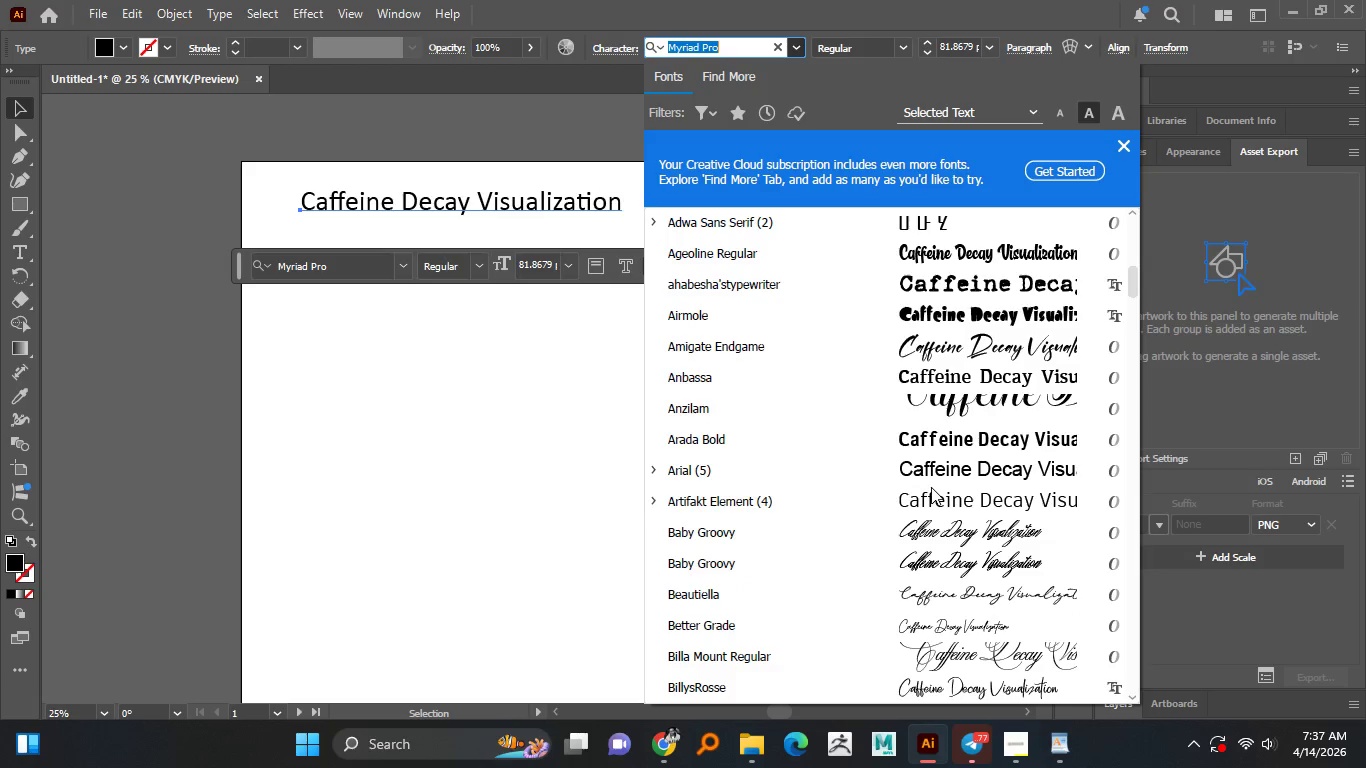 
scroll: coordinate [931, 487], scroll_direction: down, amount: 2.0
 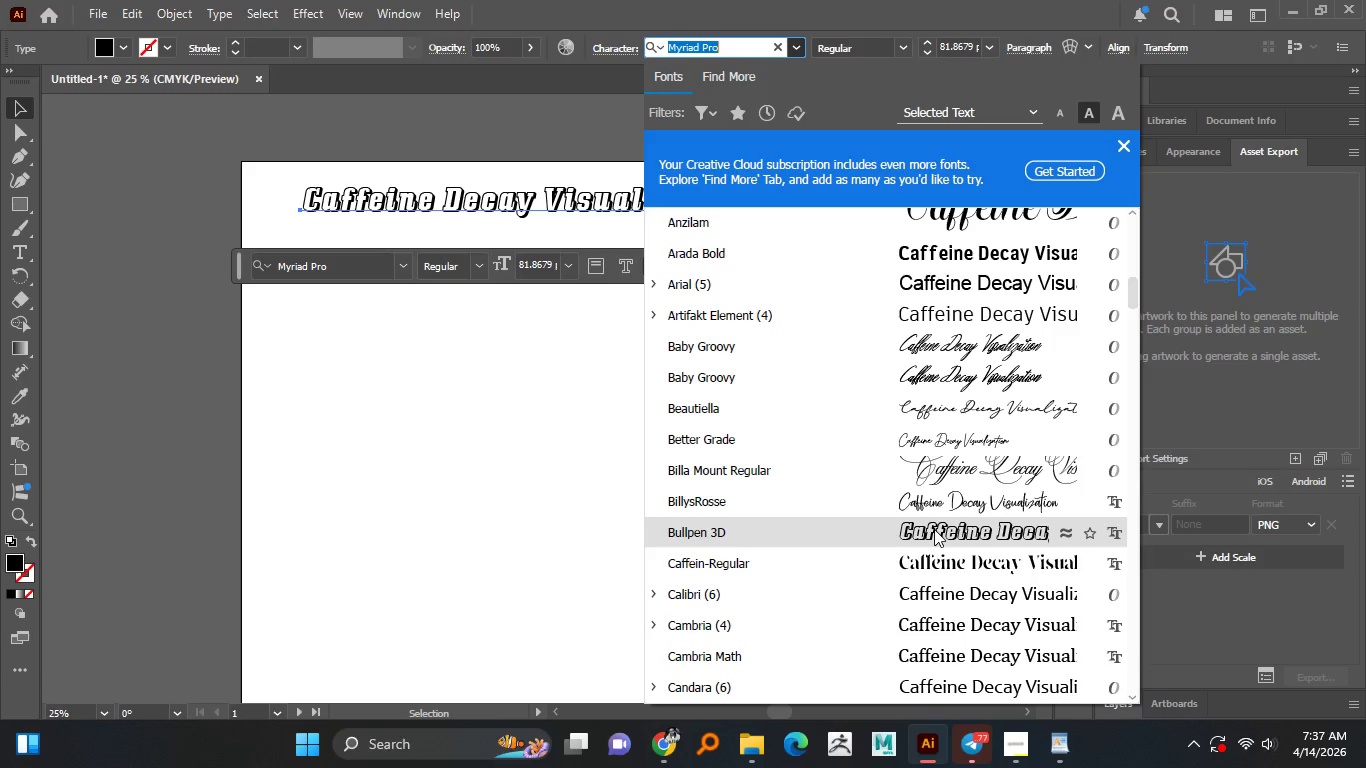 
scroll: coordinate [943, 350], scroll_direction: up, amount: 9.0
 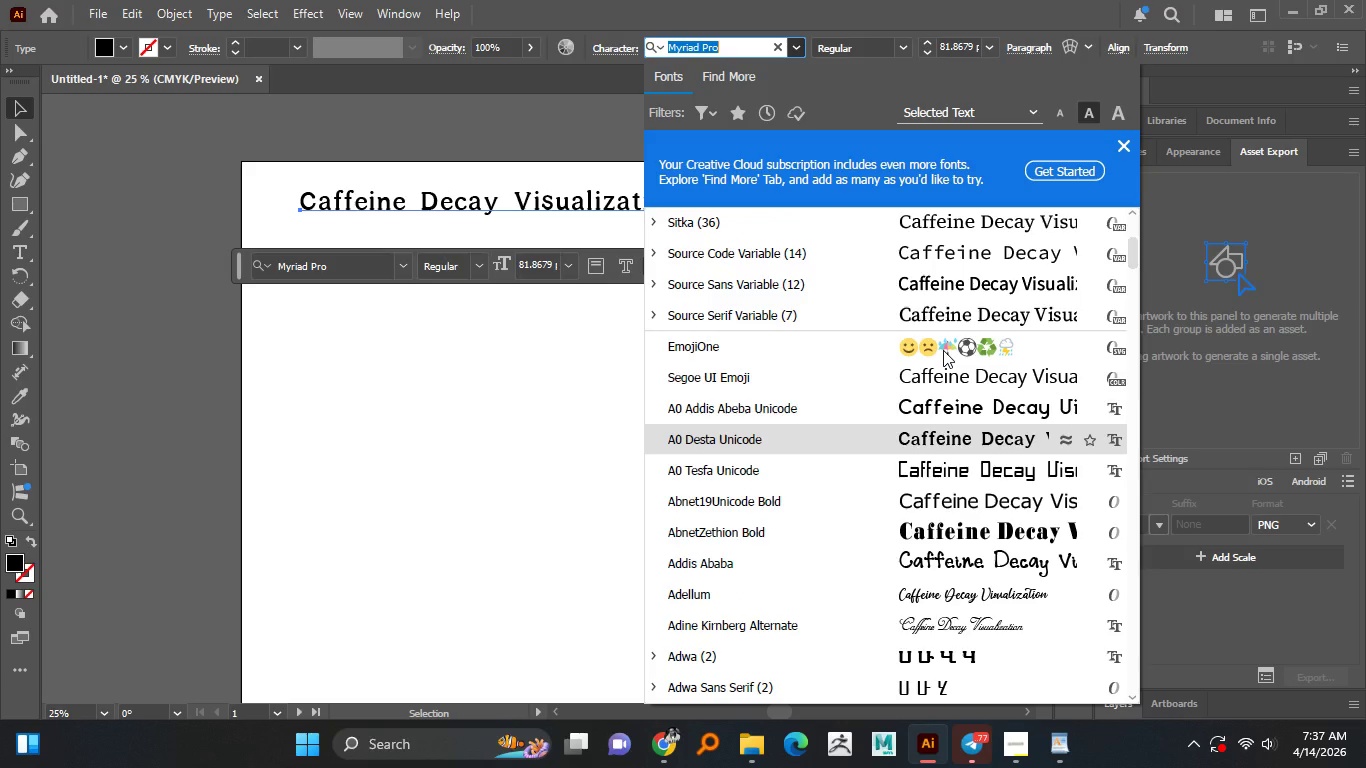 
scroll: coordinate [943, 350], scroll_direction: down, amount: 1.0
 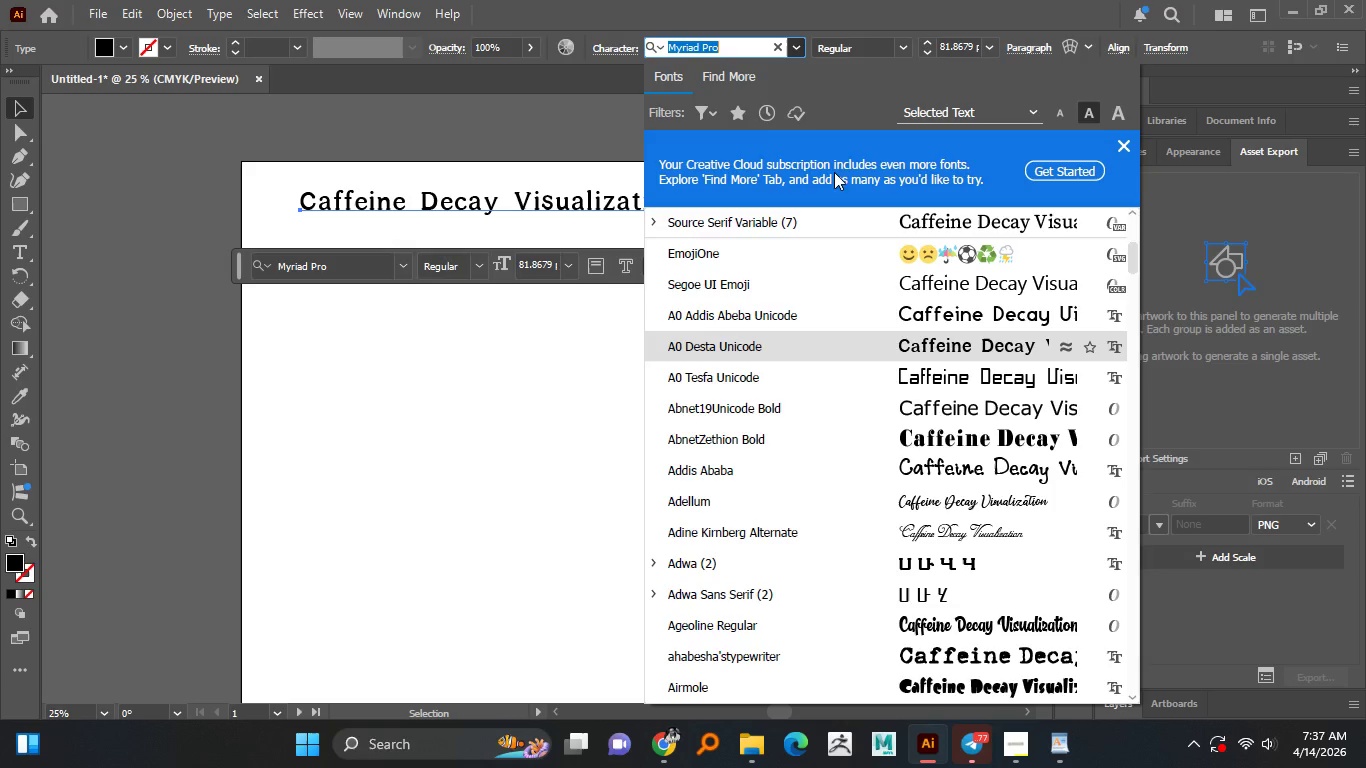 
left_click([721, 46])
 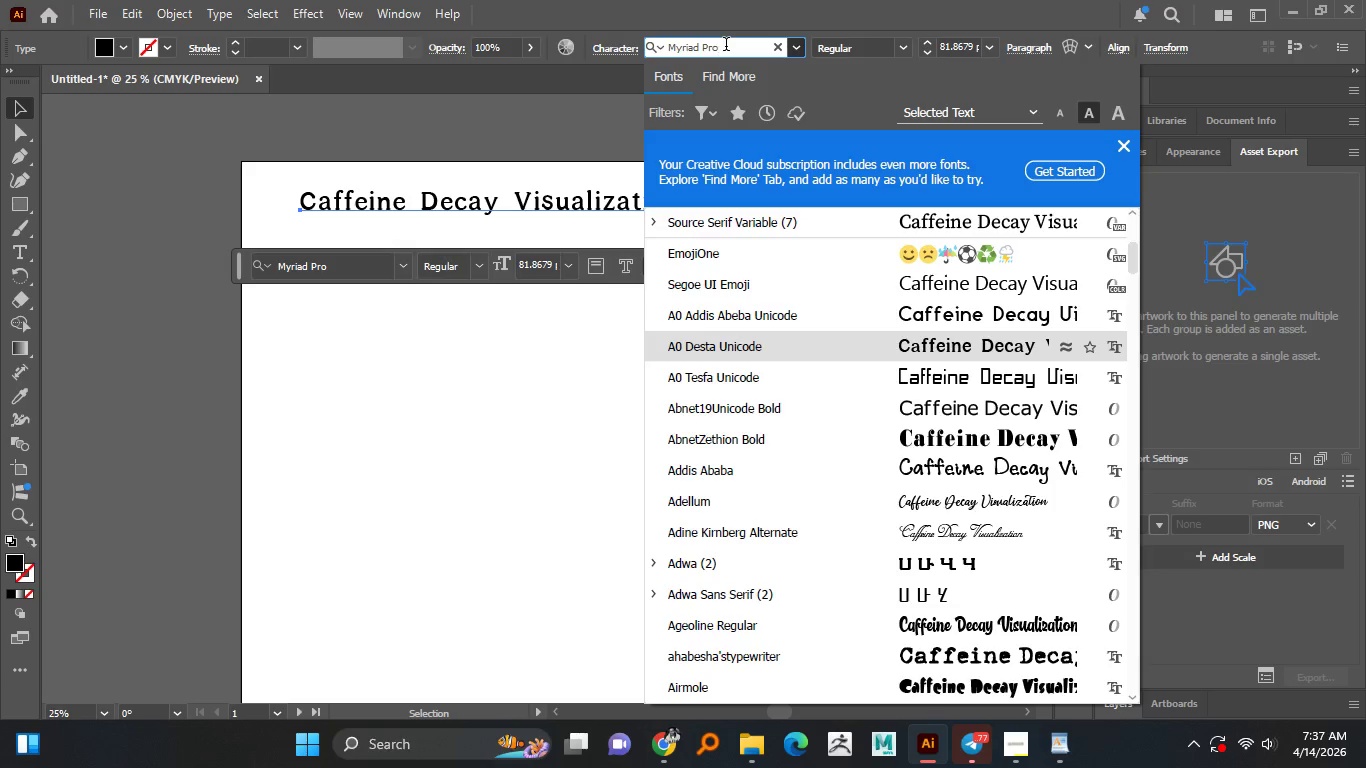 
key(Control+A)
 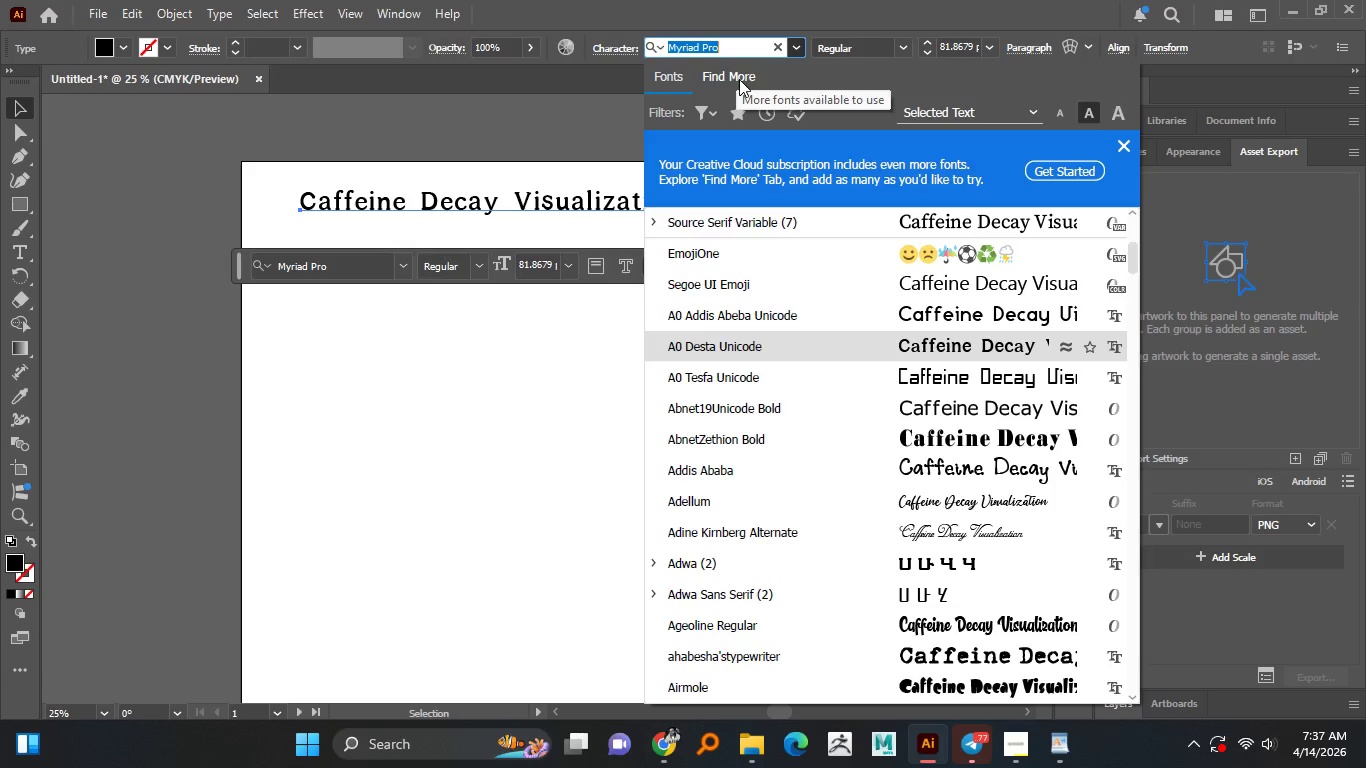 
wait(5.62)
 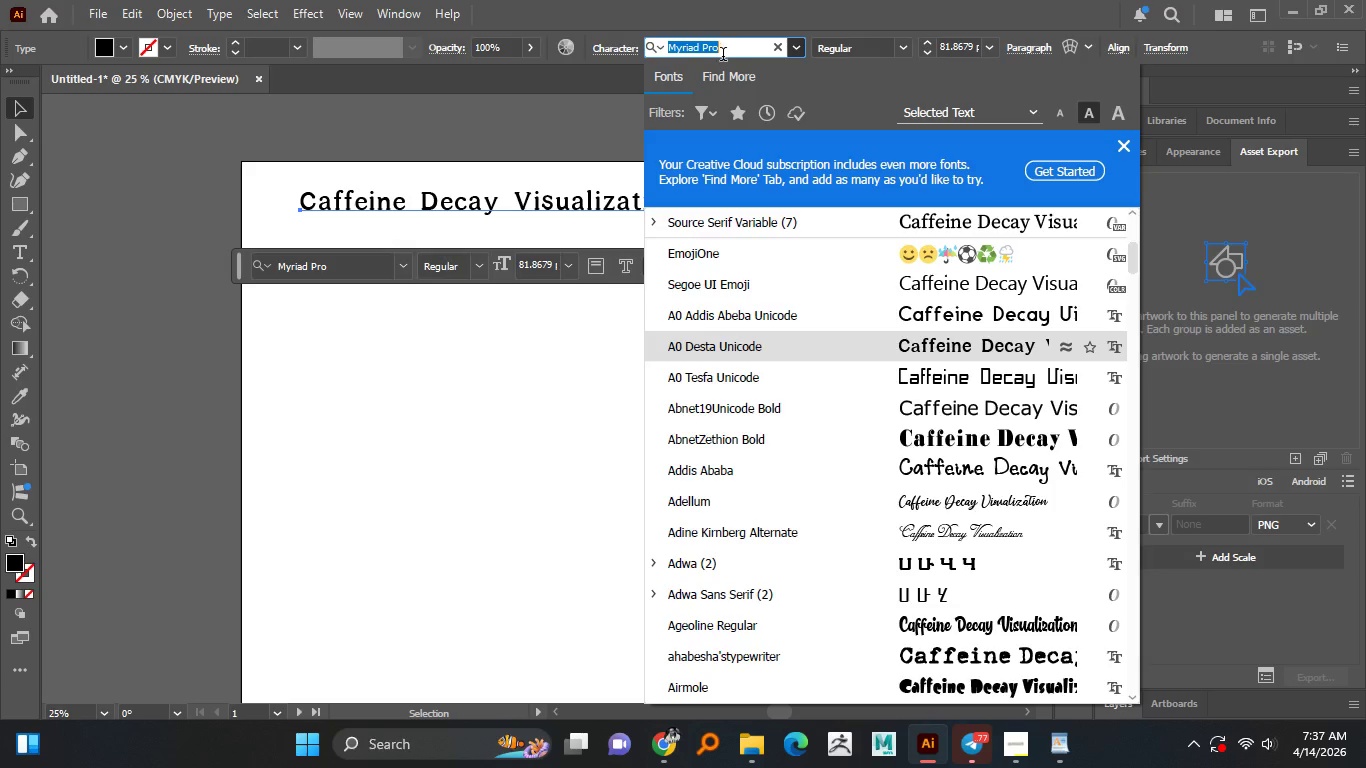 
type(displ)
 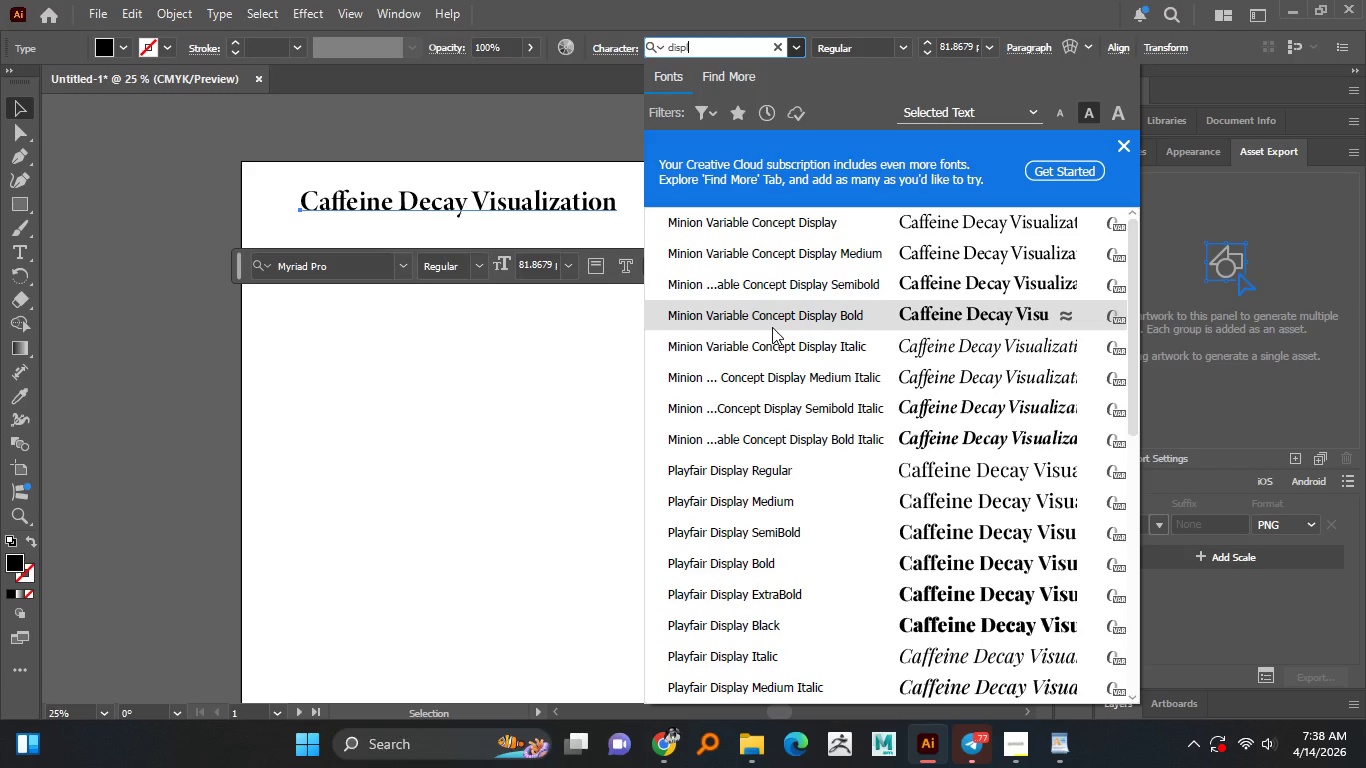 
wait(9.41)
 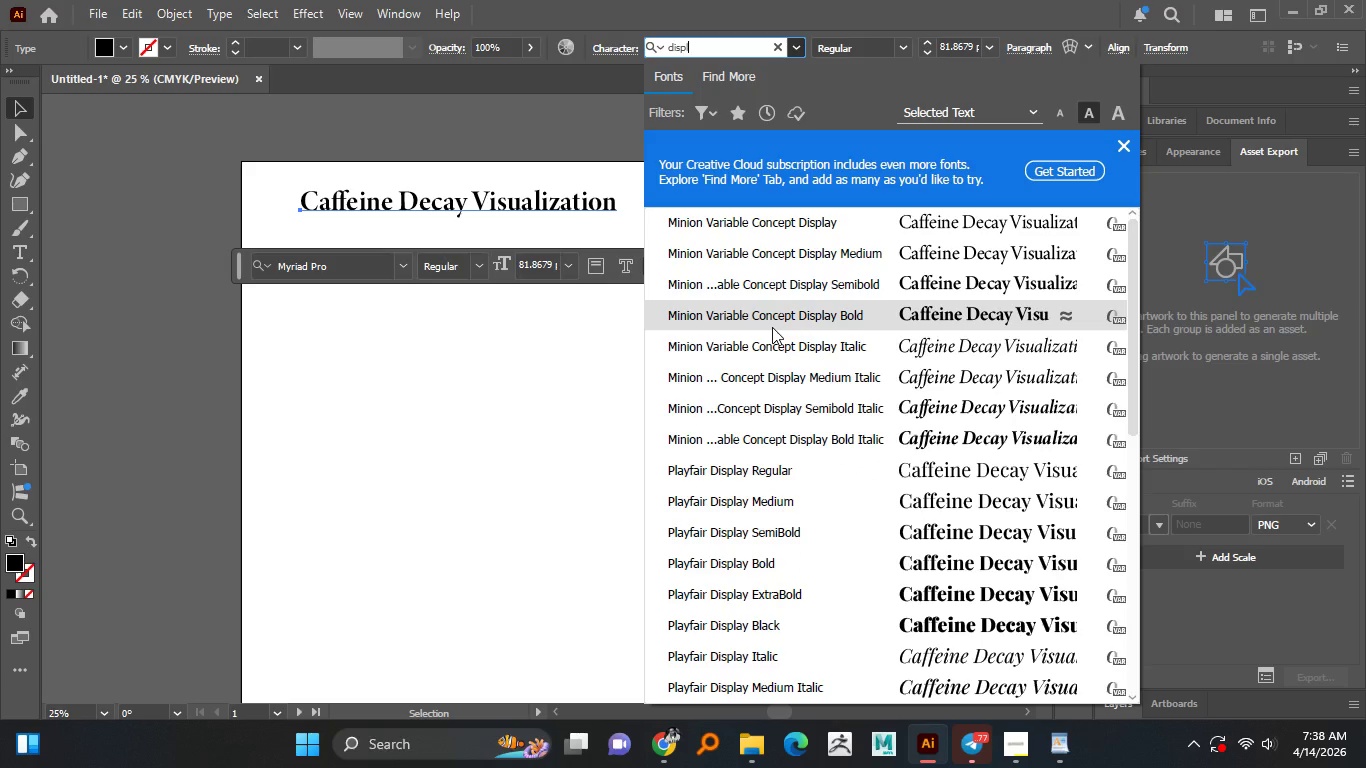 
left_click([770, 629])
 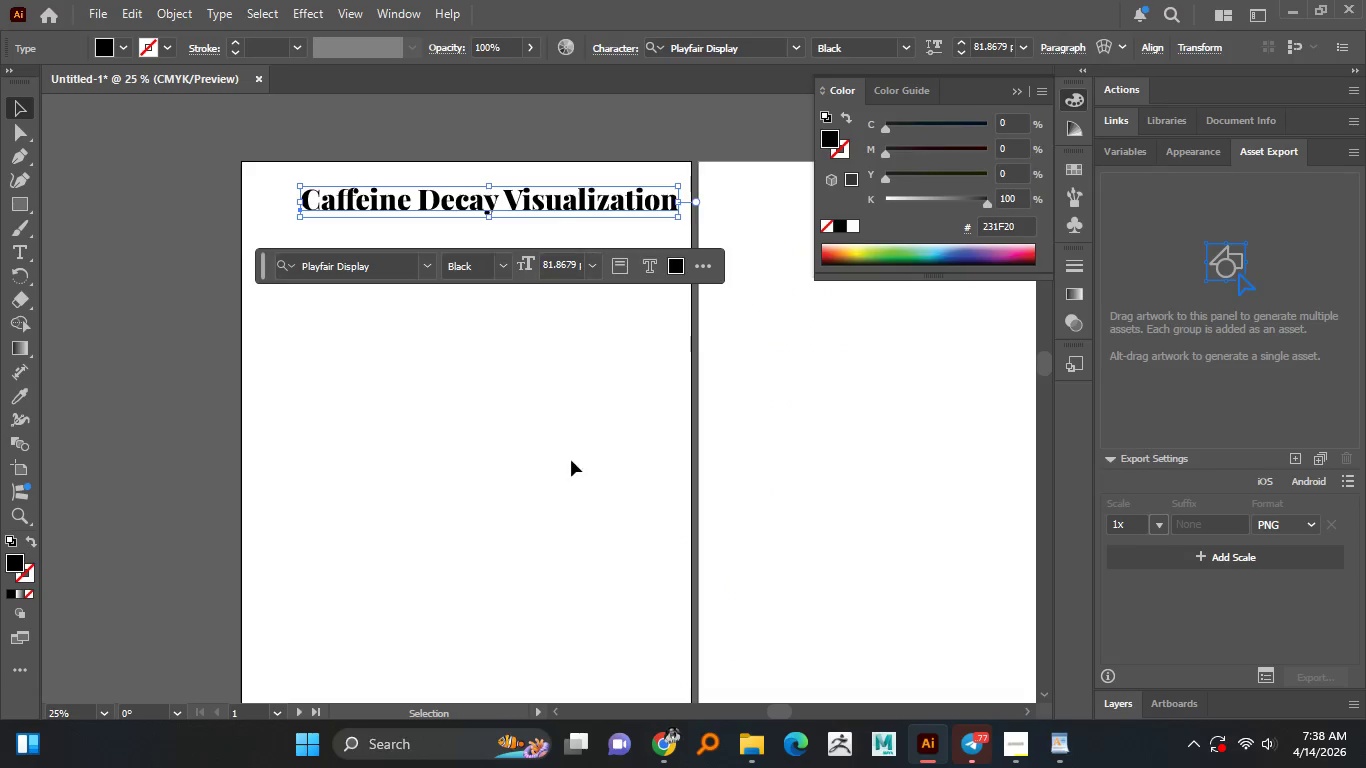 
left_click([568, 454])
 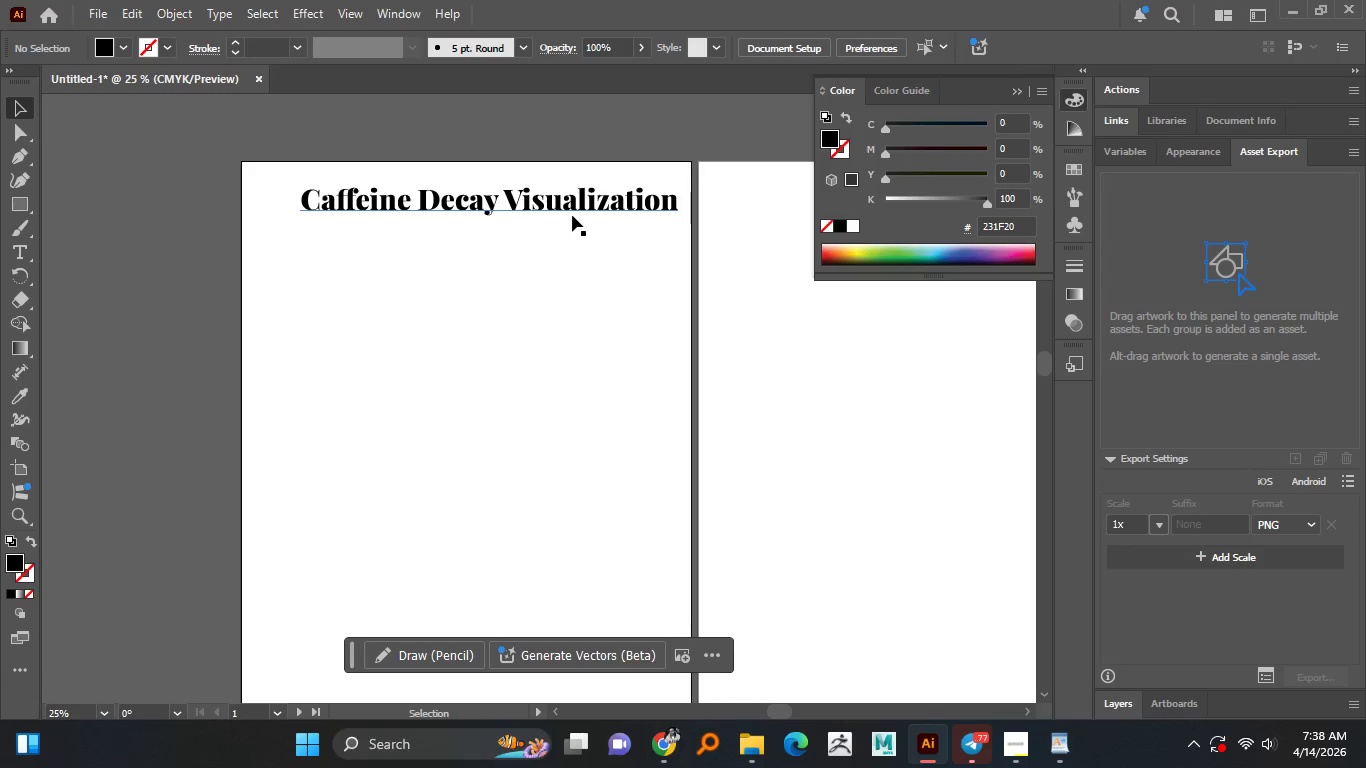 
left_click_drag(start_coordinate=[560, 212], to_coordinate=[546, 212])
 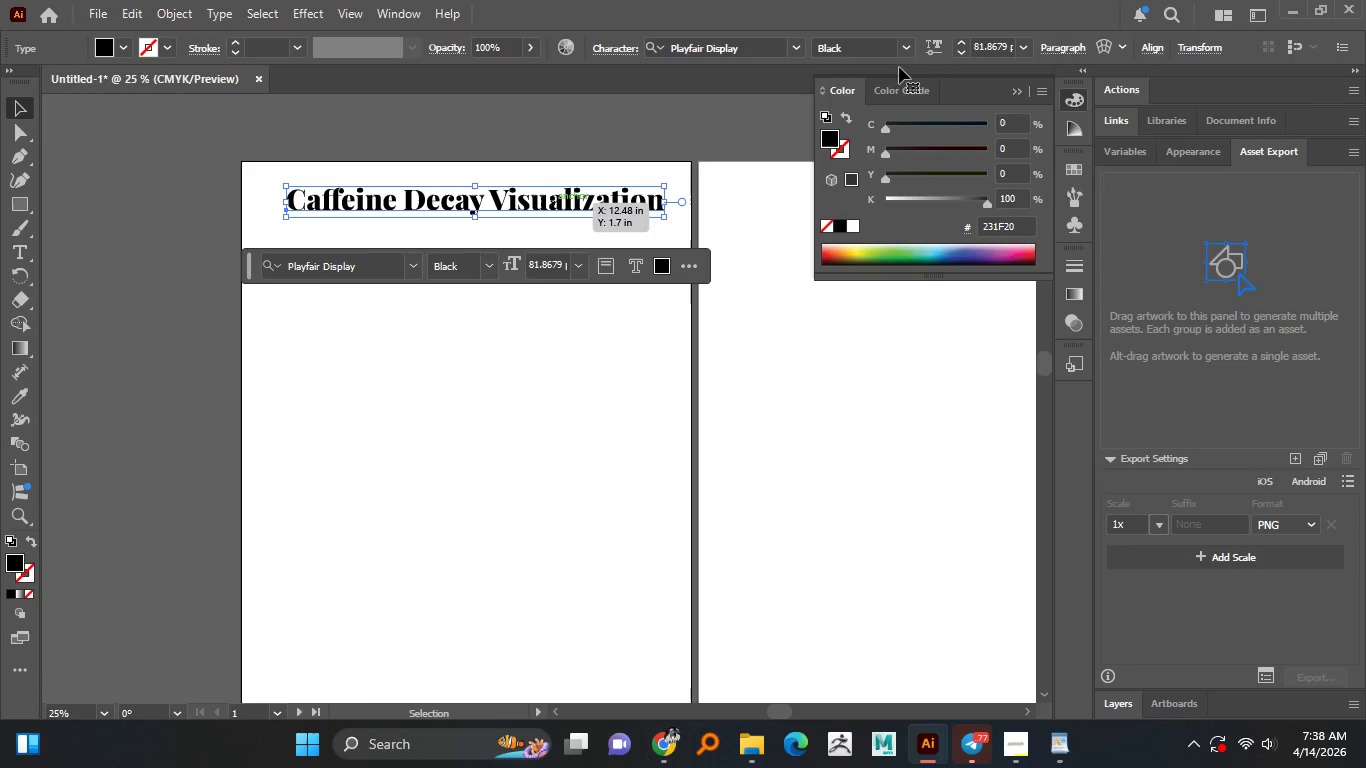 
hold_key(key=ShiftLeft, duration=0.52)
 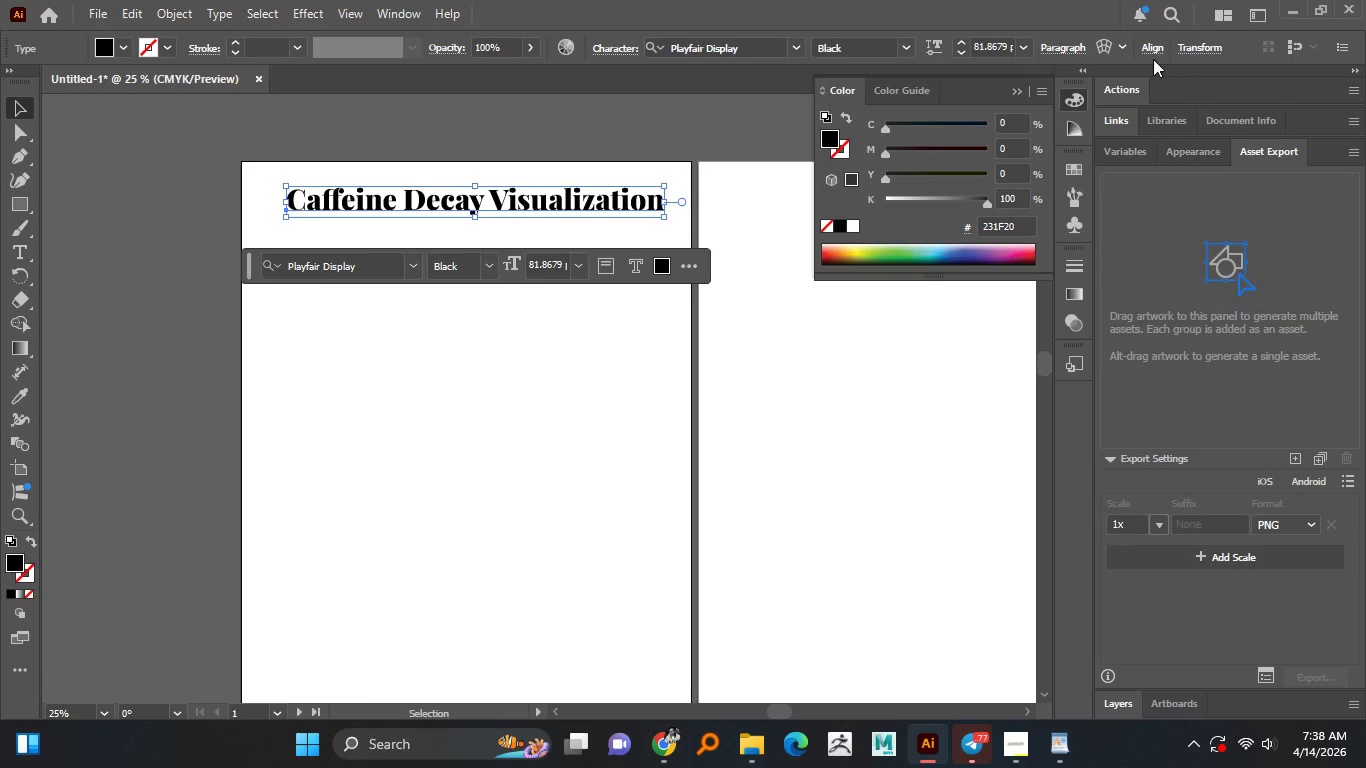 
left_click([1156, 50])
 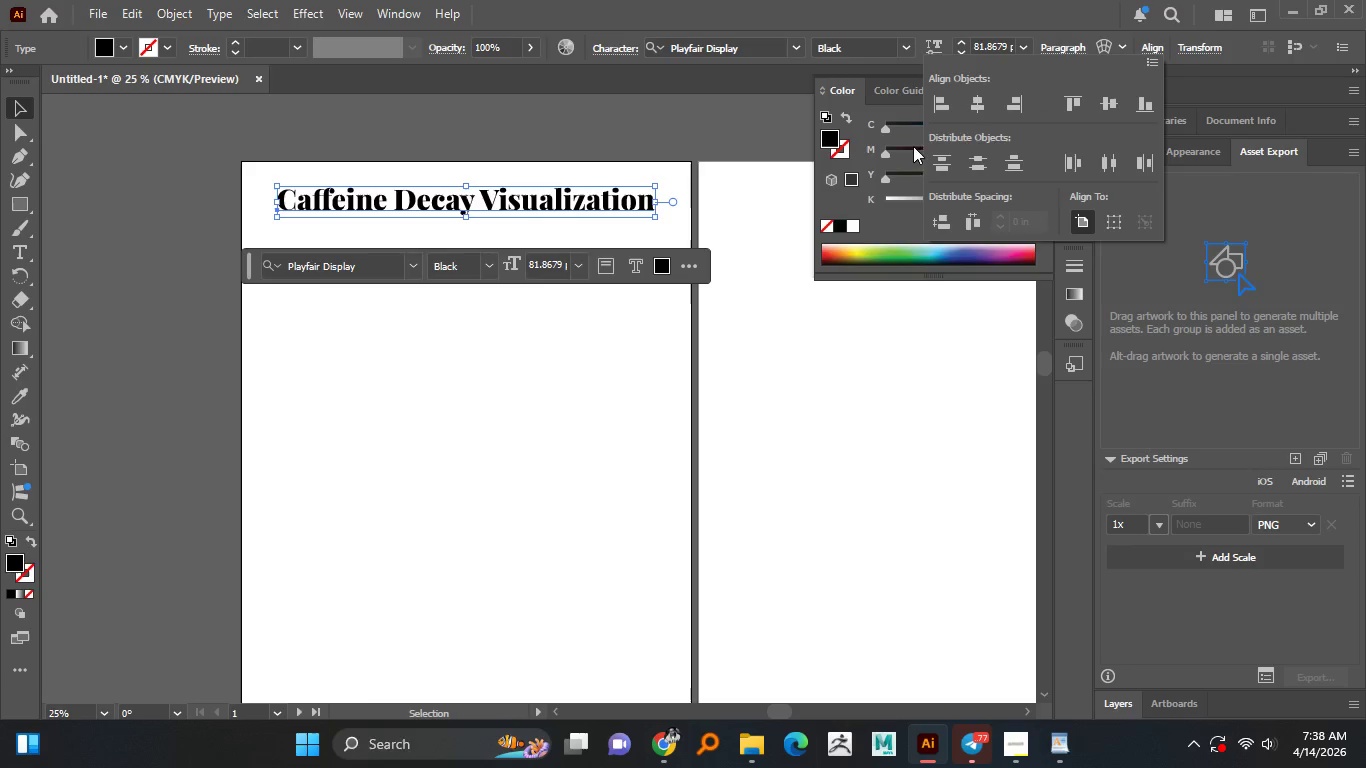 
left_click([982, 102])
 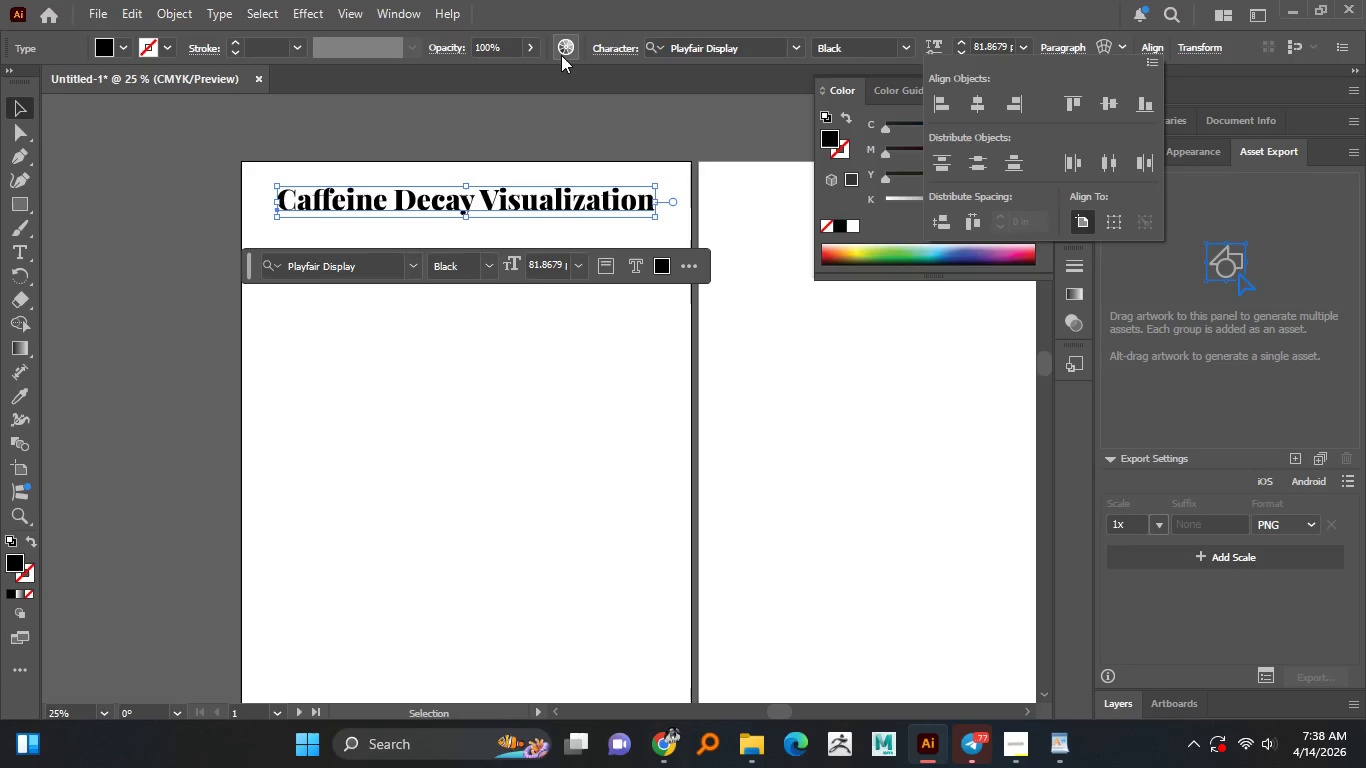 
left_click([608, 50])
 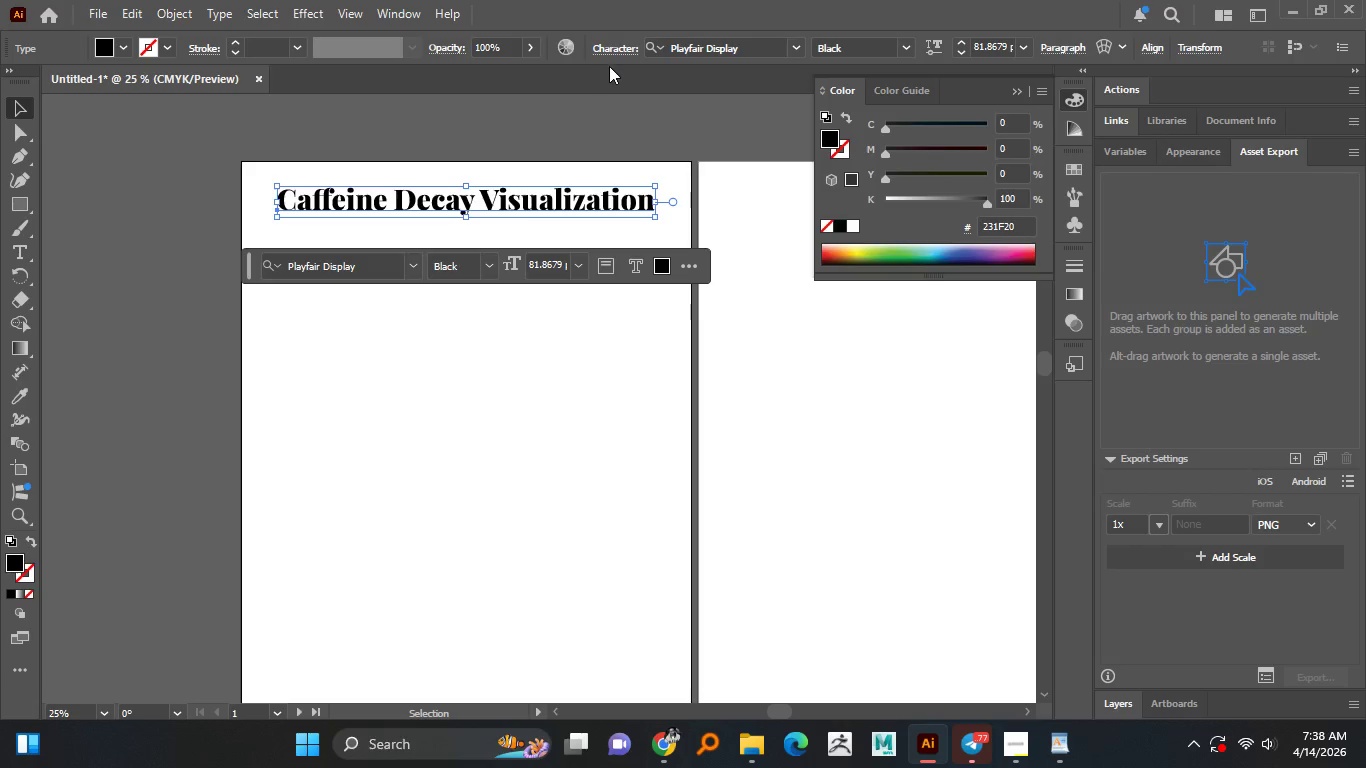 
left_click([616, 47])
 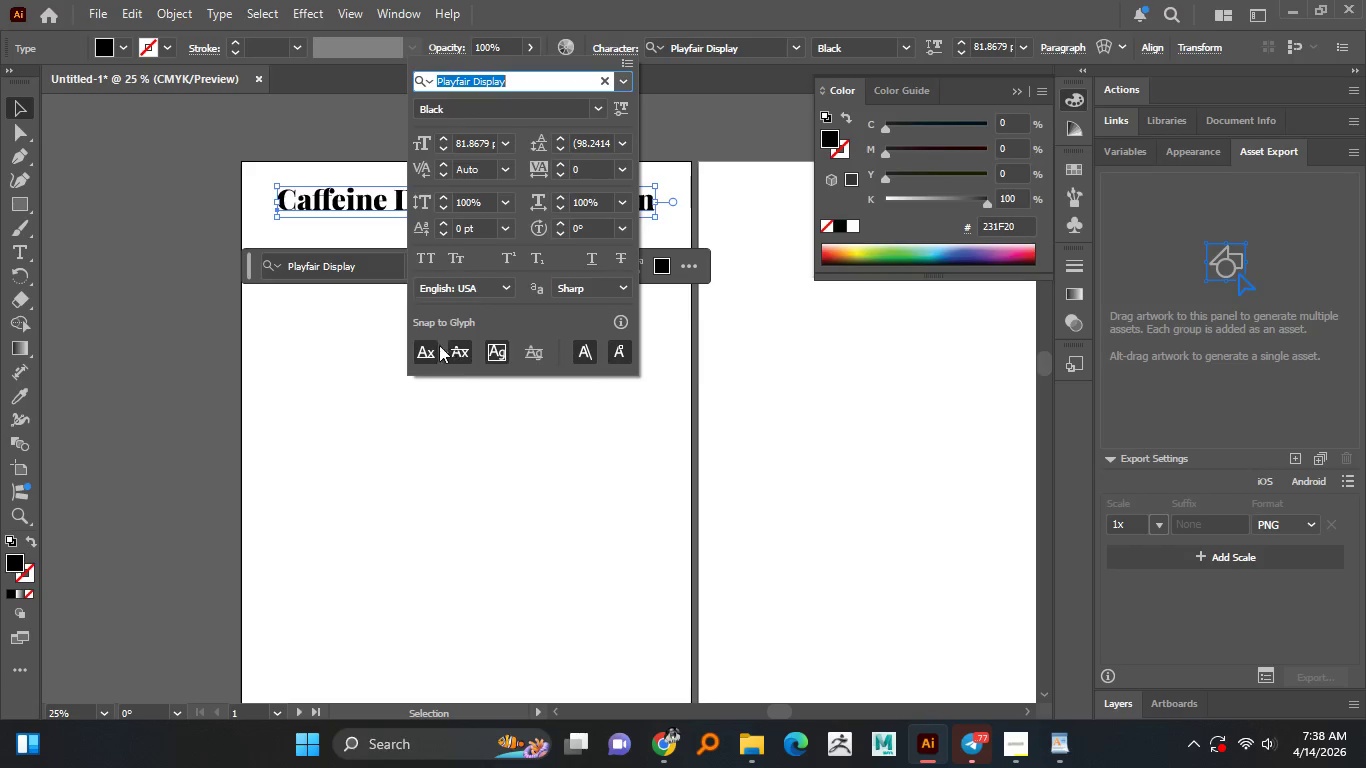 
left_click([426, 258])
 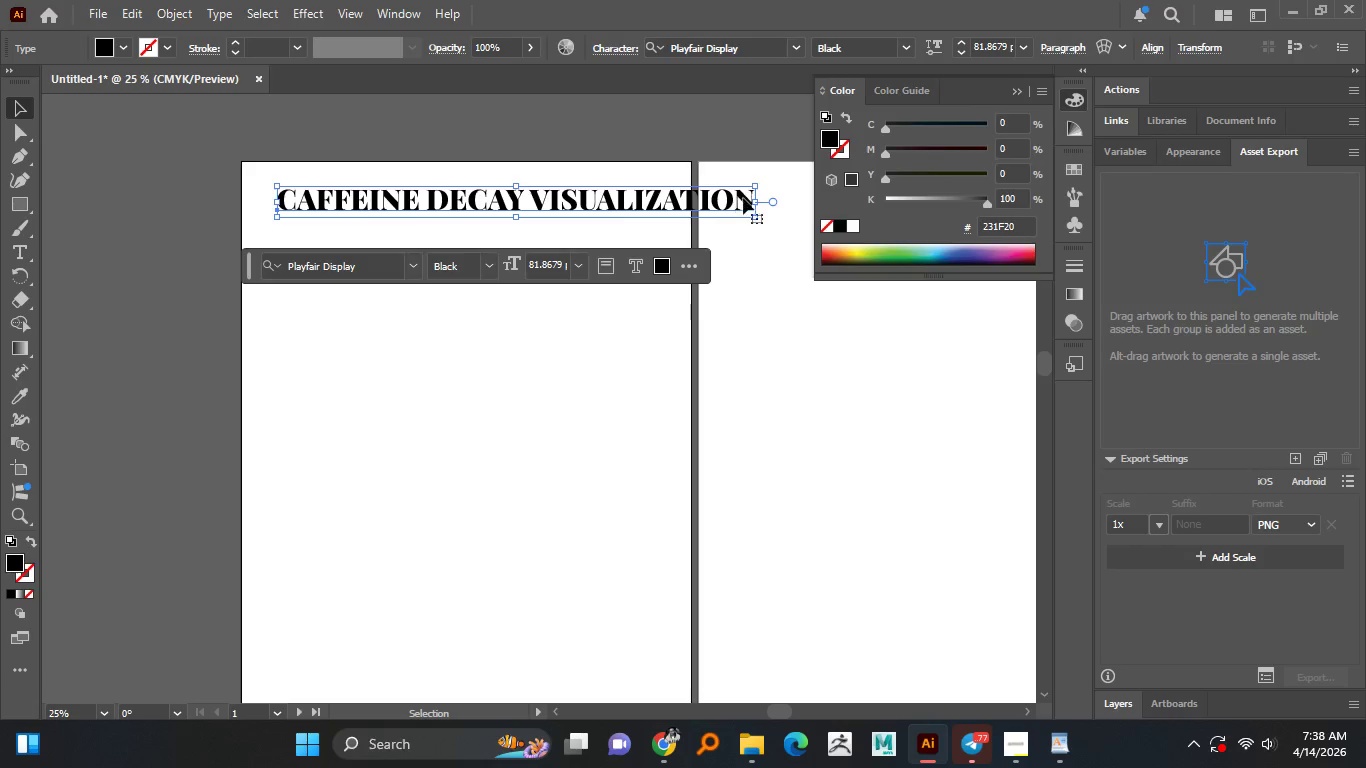 
left_click_drag(start_coordinate=[760, 199], to_coordinate=[640, 192])
 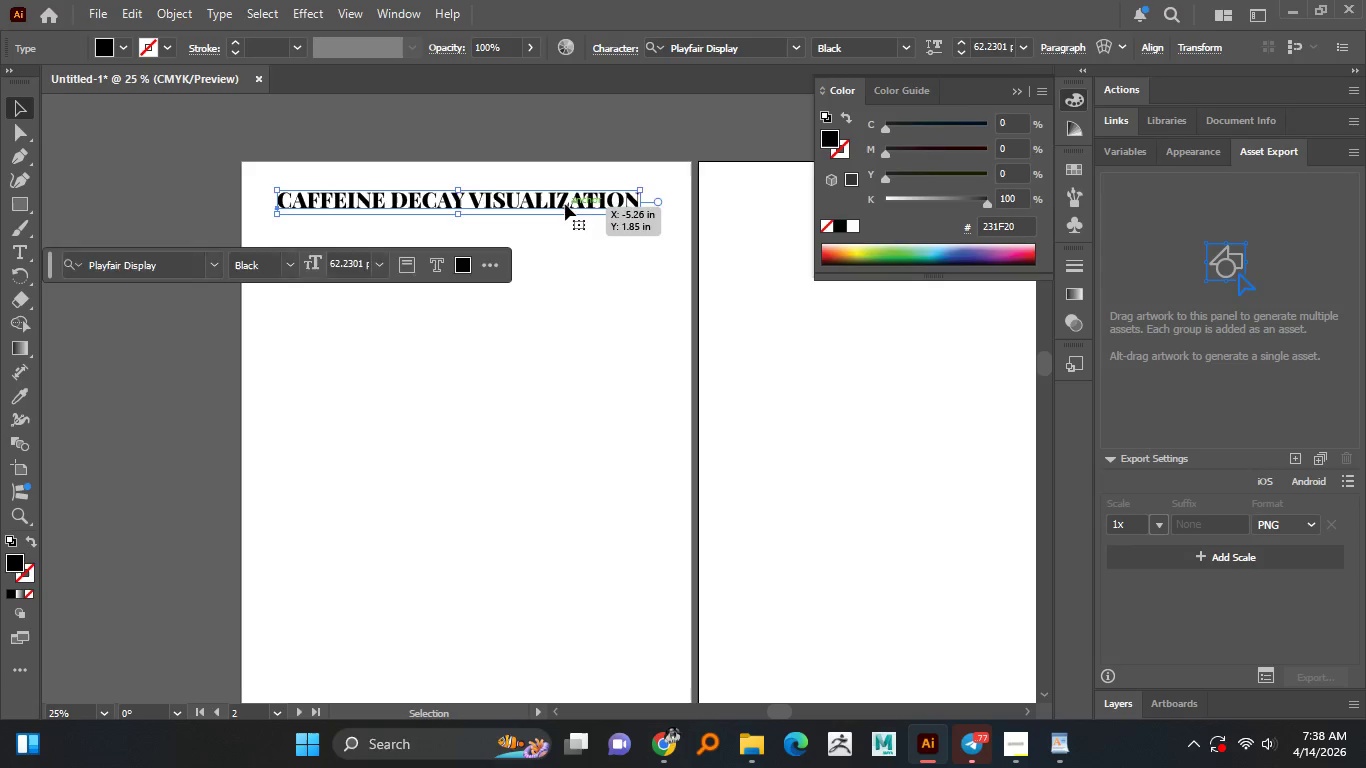 
hold_key(key=ShiftLeft, duration=1.52)
 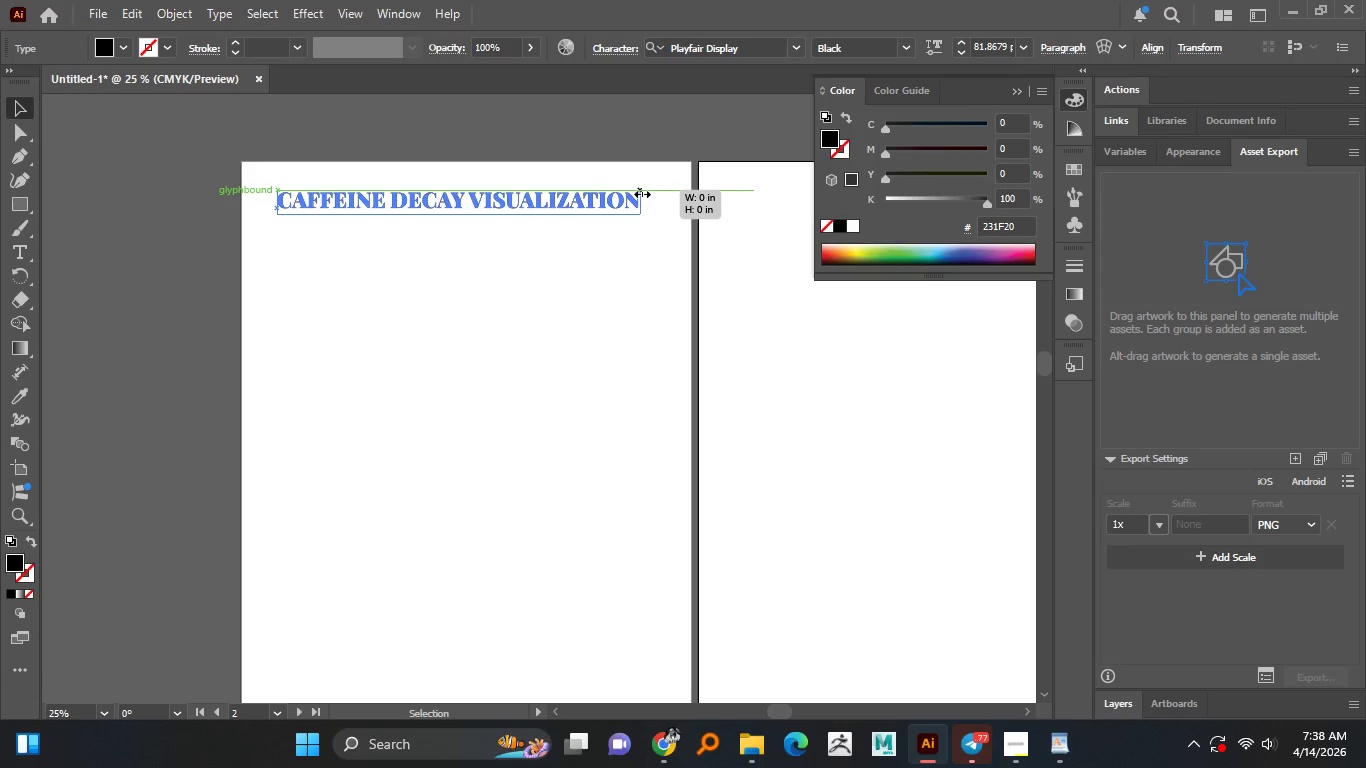 
hold_key(key=ShiftLeft, duration=1.23)
 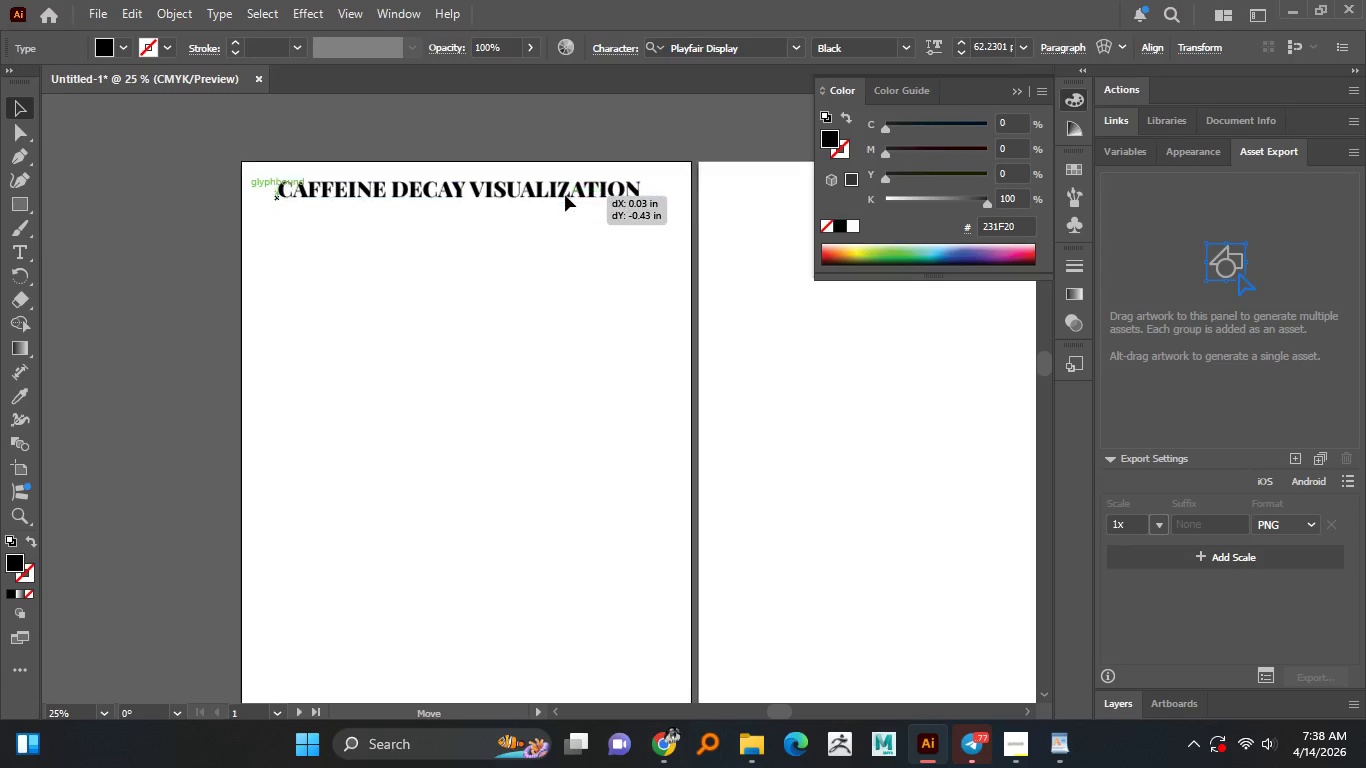 
mouse_move([567, 228])
 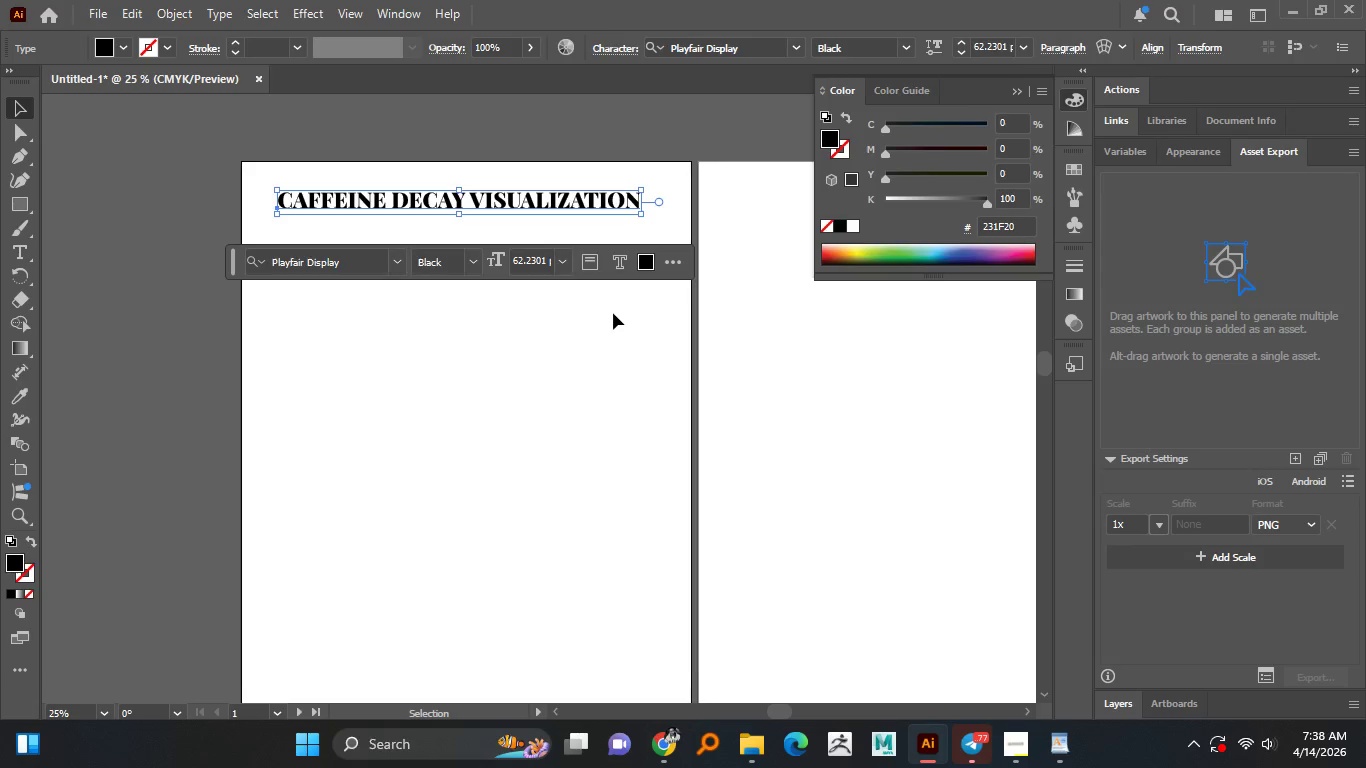 
left_click([613, 313])
 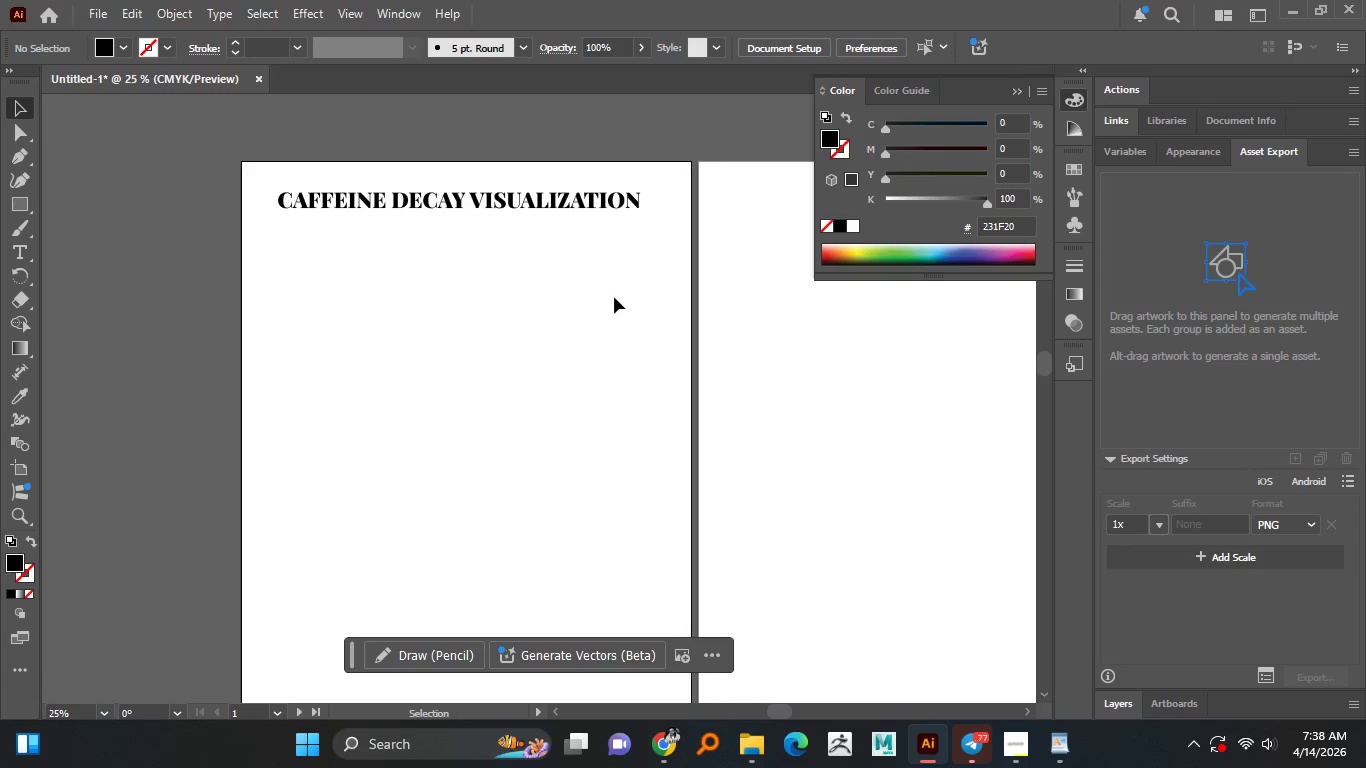 
hold_key(key=AltLeft, duration=1.52)
scroll: coordinate [608, 295], scroll_direction: down, amount: 1.0
 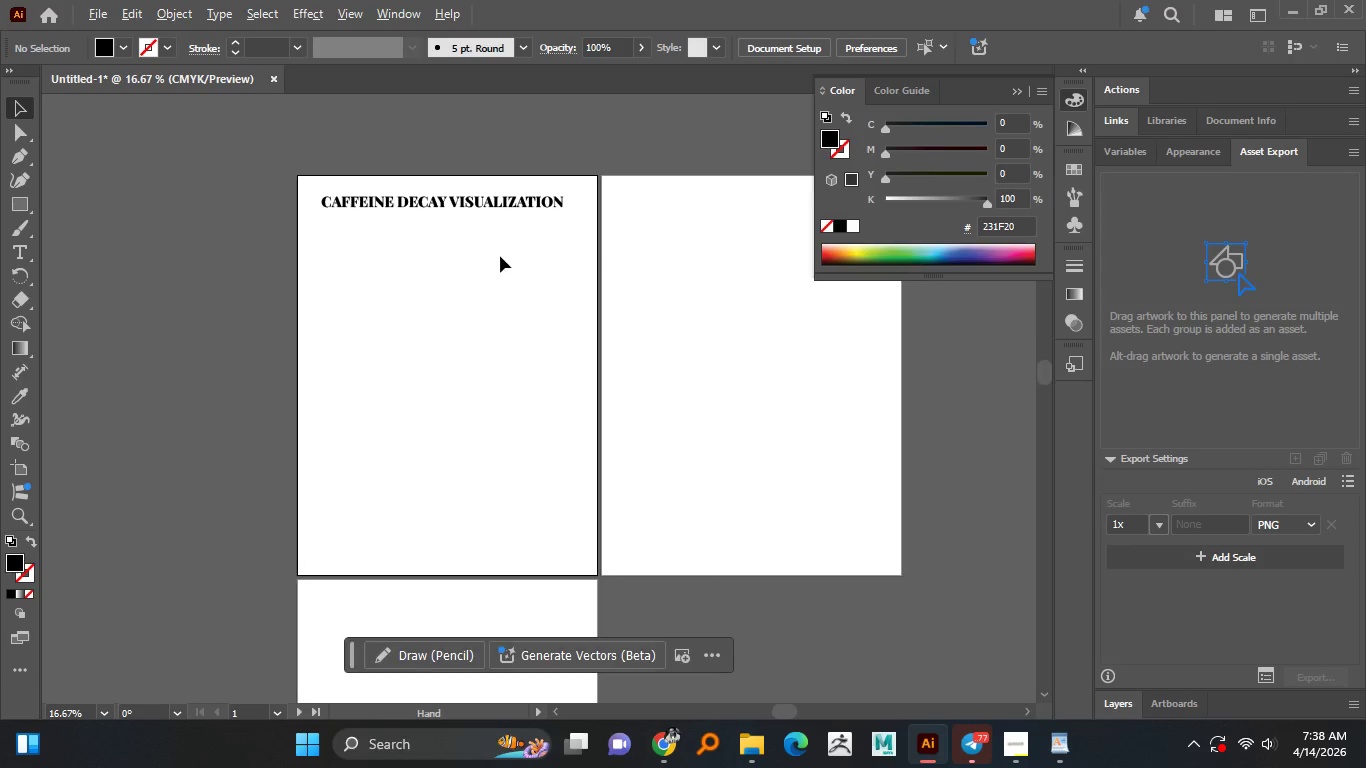 
key(Alt+AltLeft)
 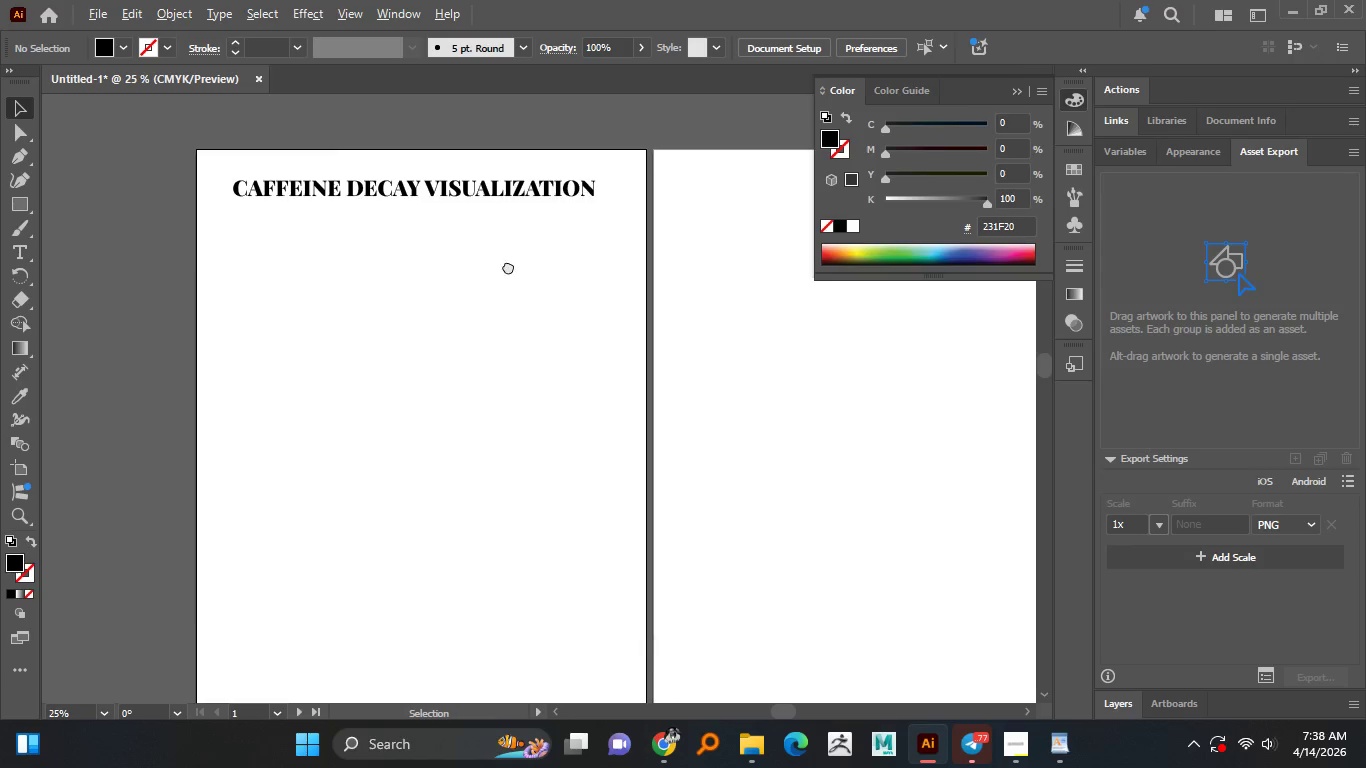 
key(Alt+AltLeft)
 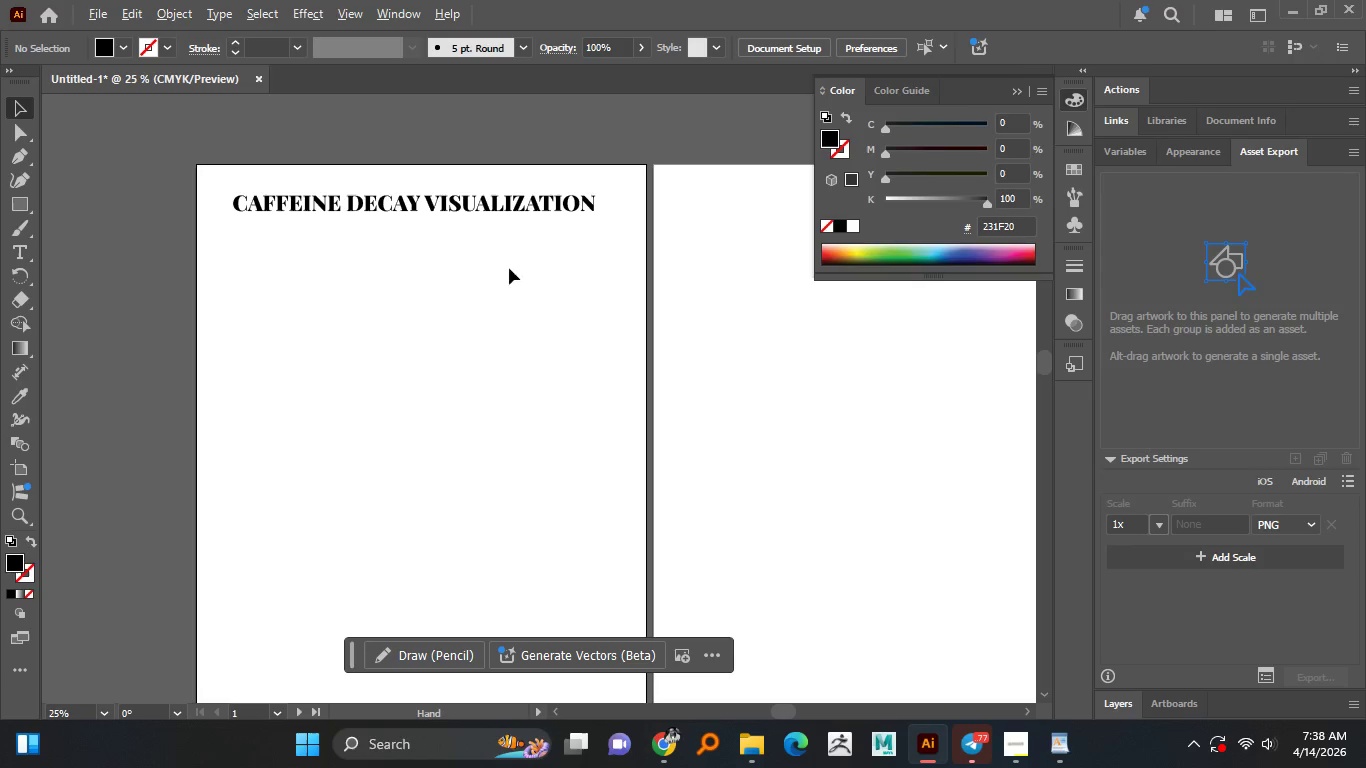 
key(Alt+AltLeft)
 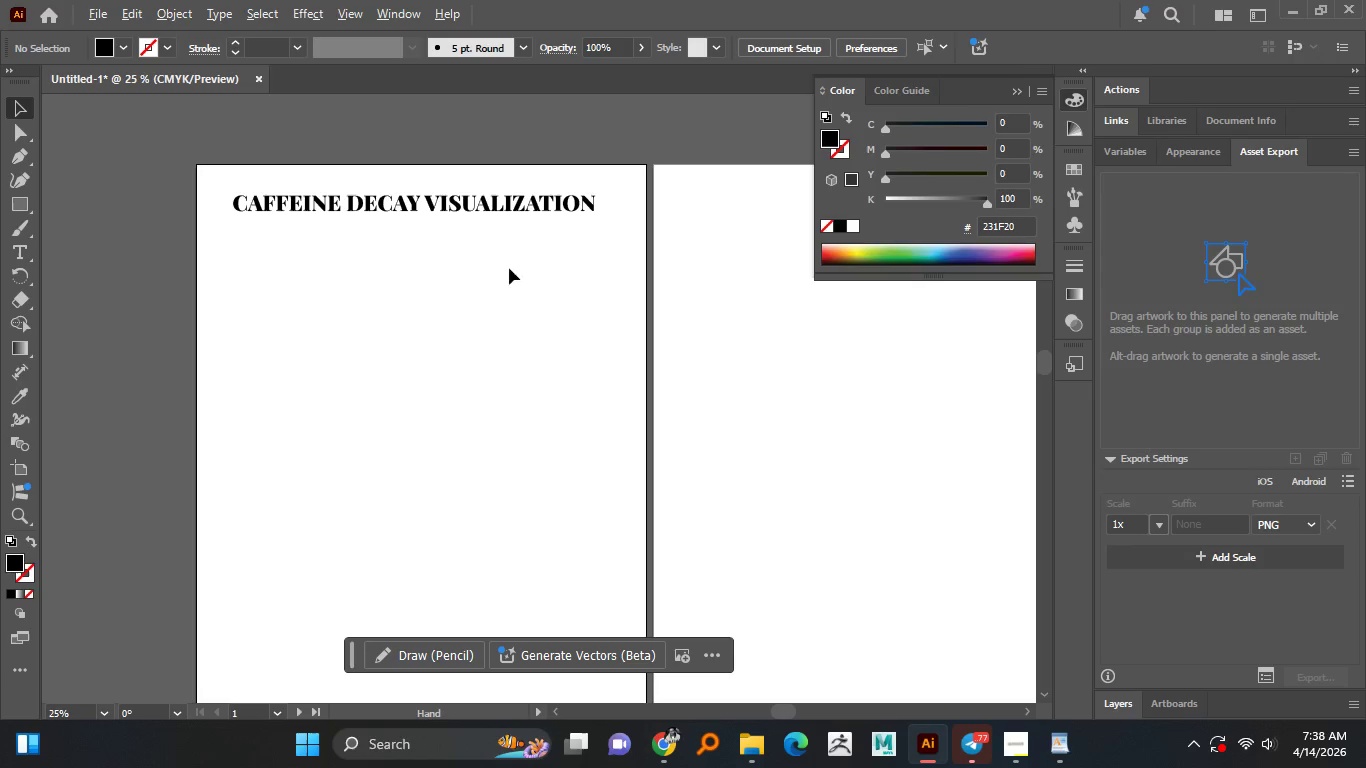 
key(Alt+AltLeft)
 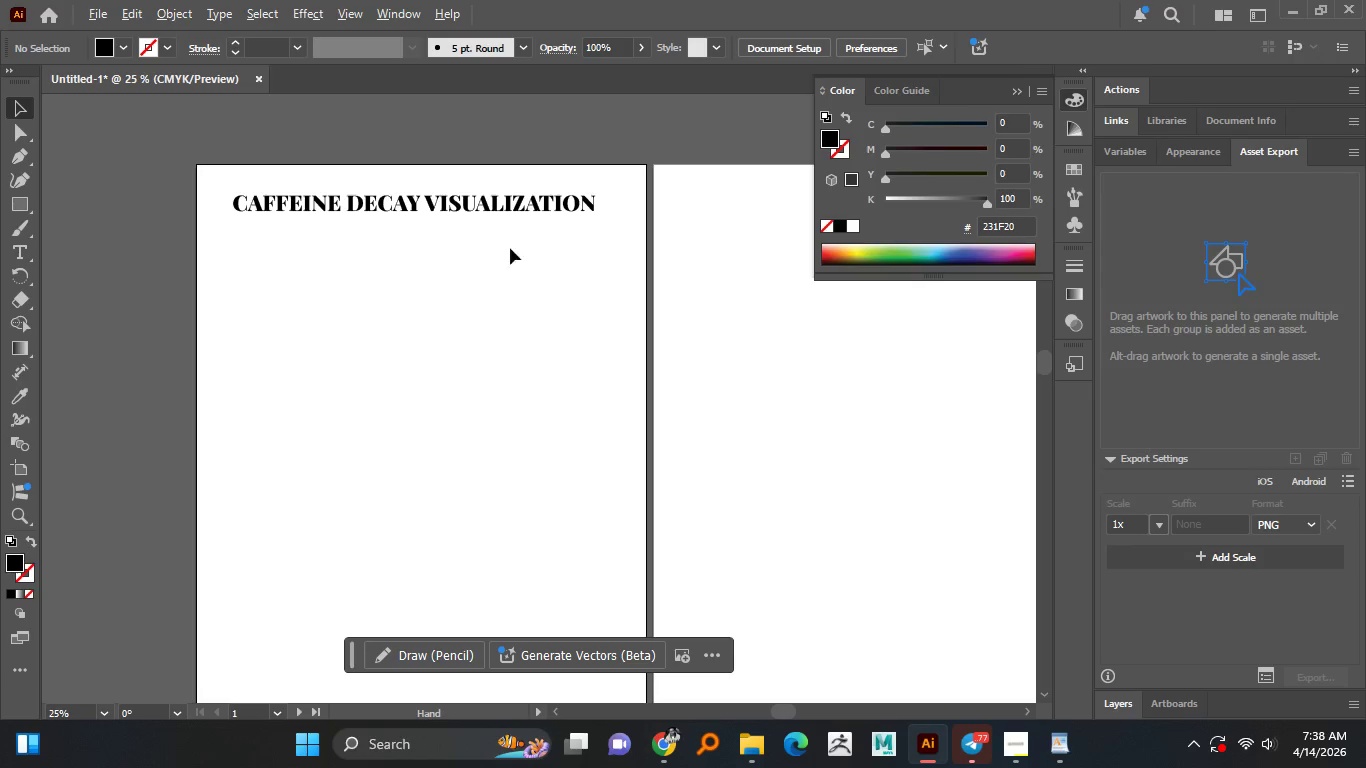 
key(Alt+AltLeft)
 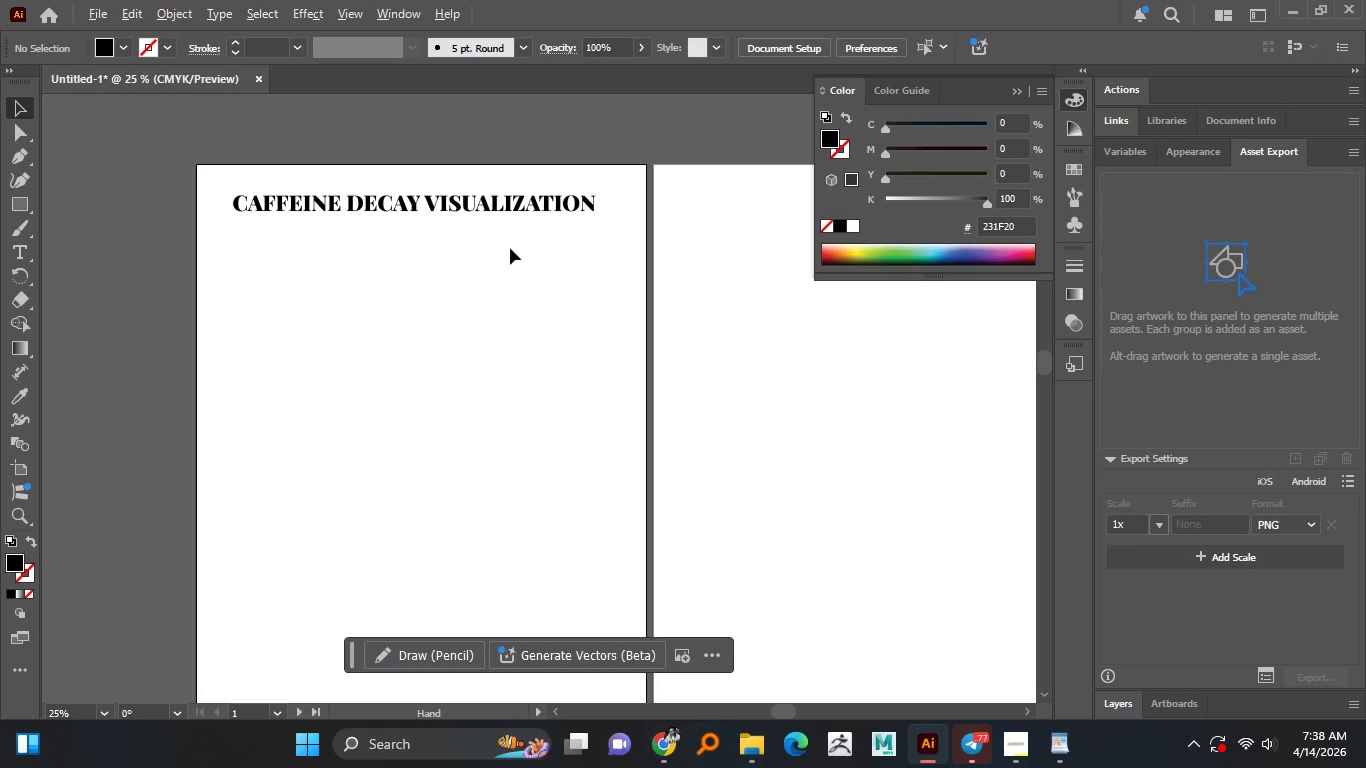 
key(Alt+AltLeft)
 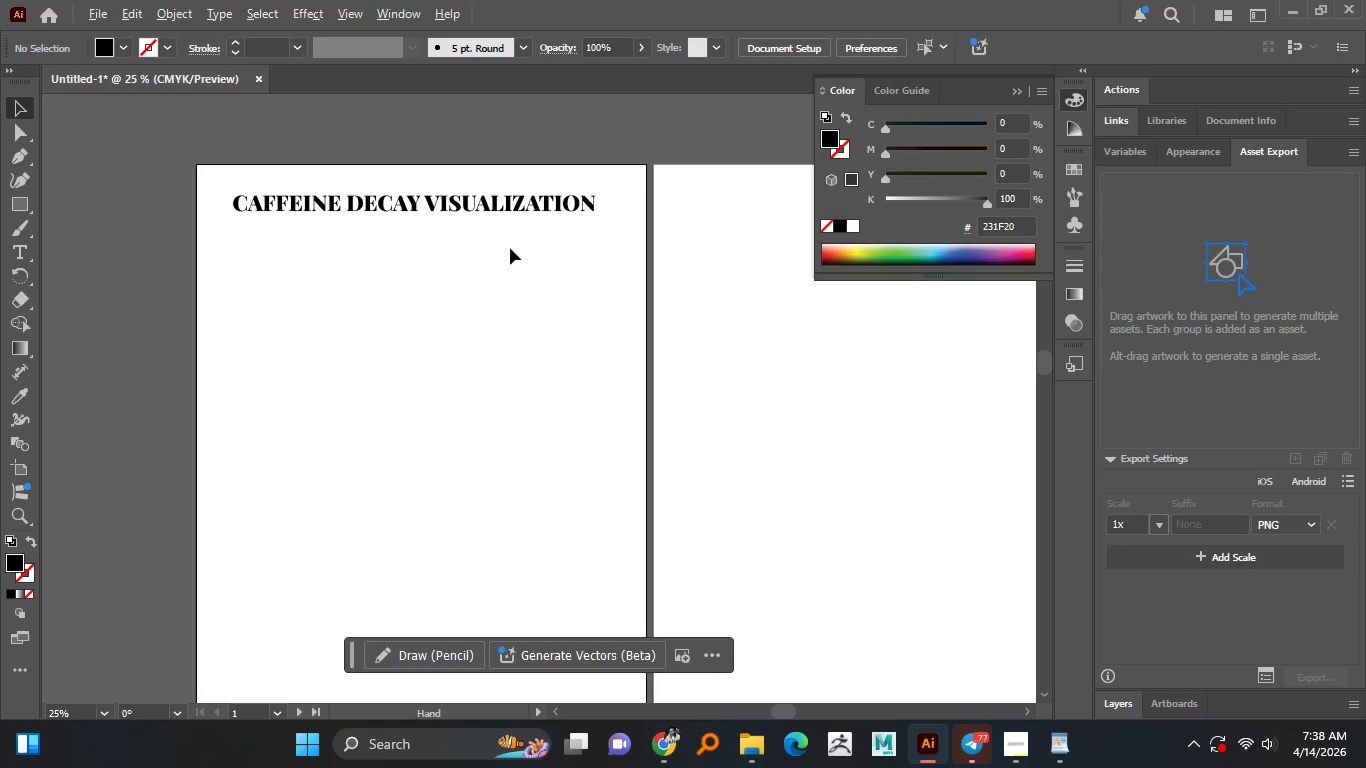 
scroll: coordinate [500, 249], scroll_direction: up, amount: 1.0
 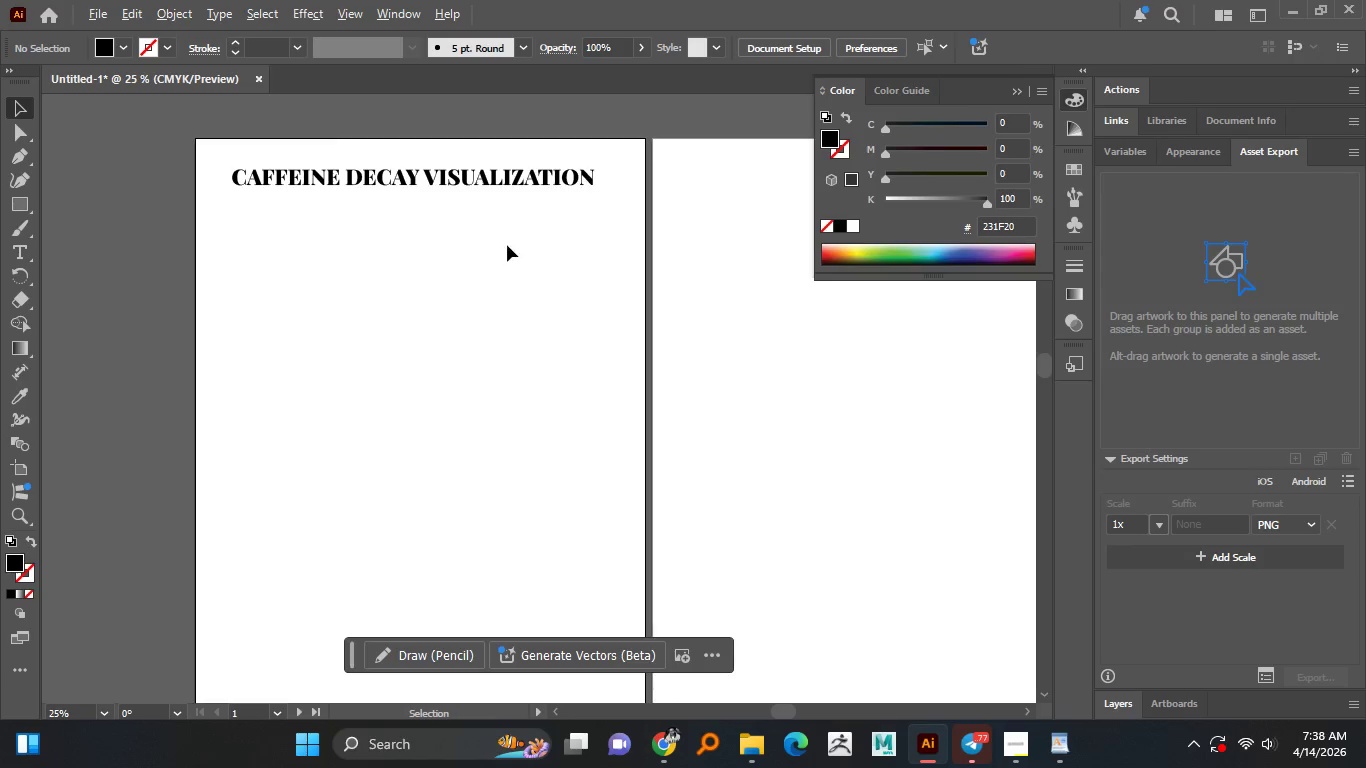 
key(Alt+AltLeft)
 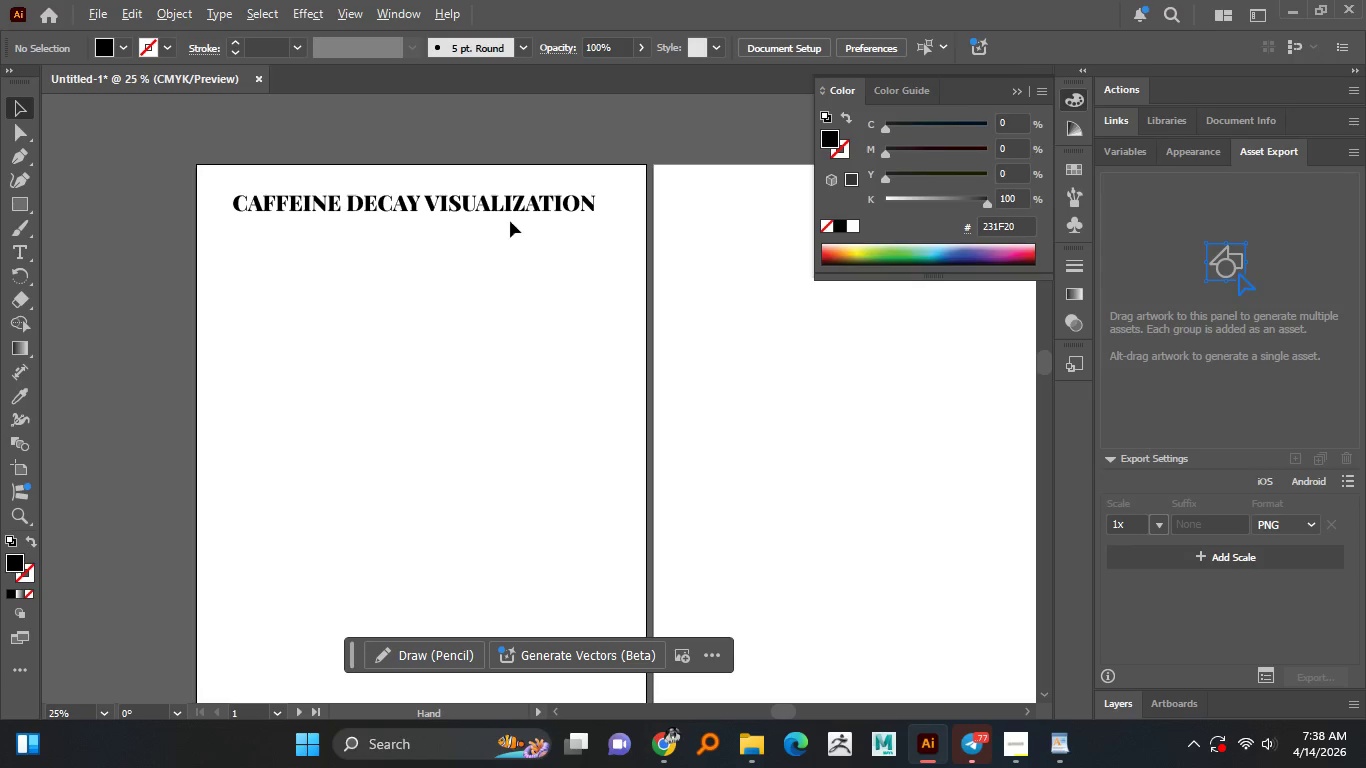 
key(Alt+AltLeft)
 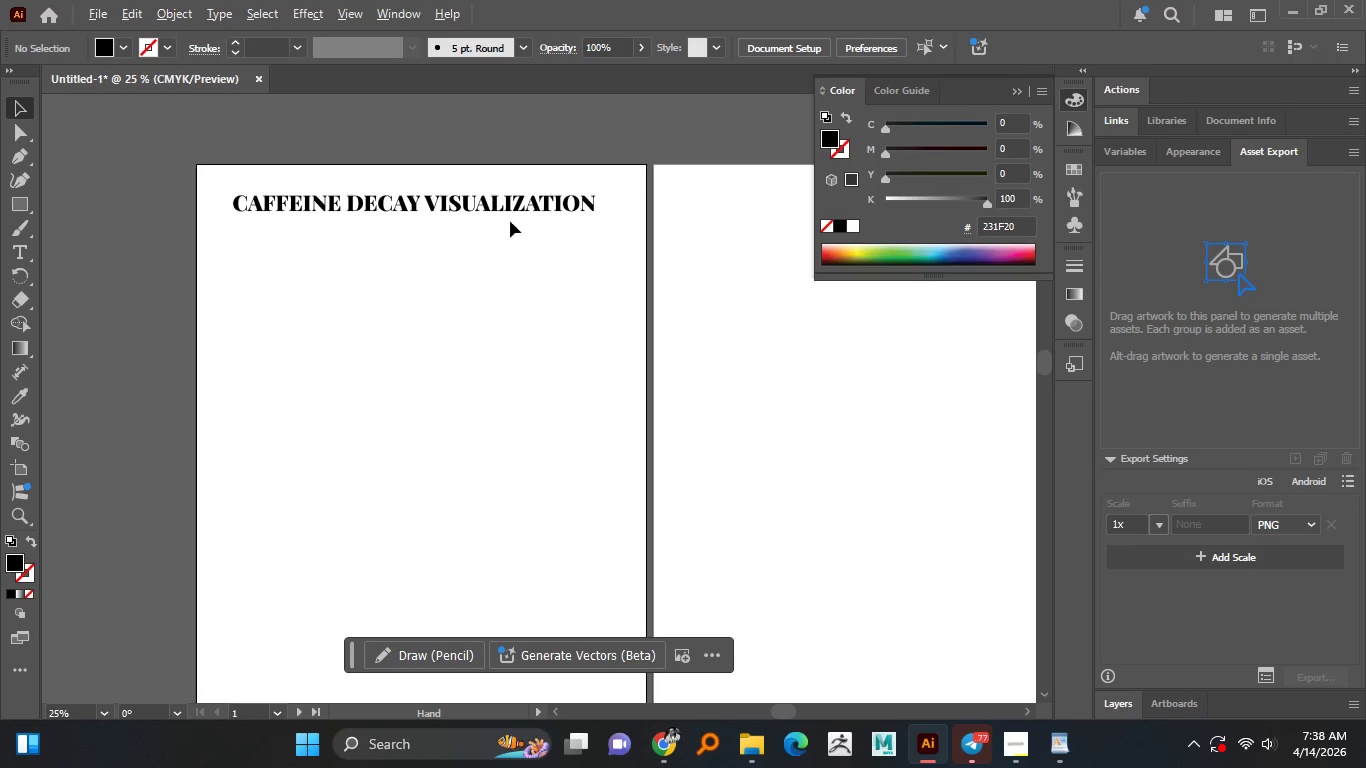 
key(Alt+AltLeft)
 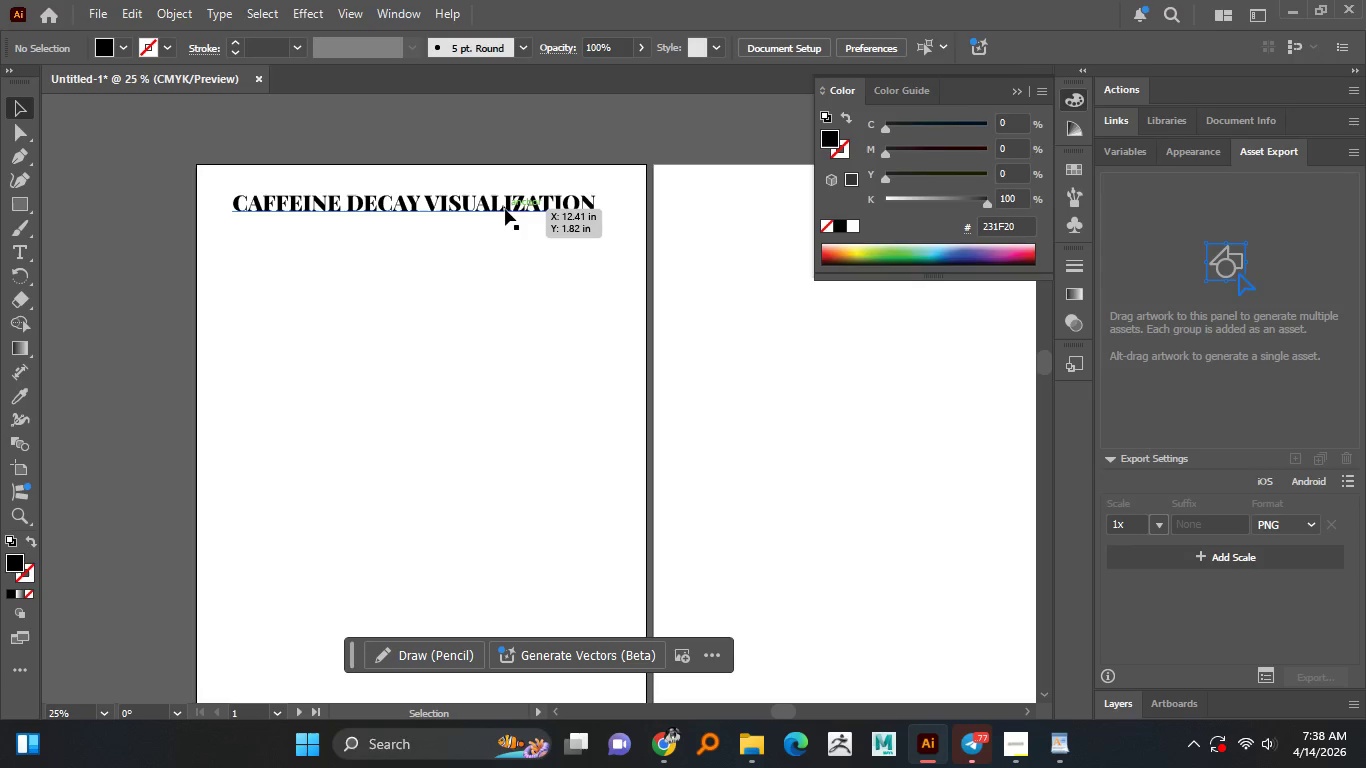 
left_click([505, 209])
 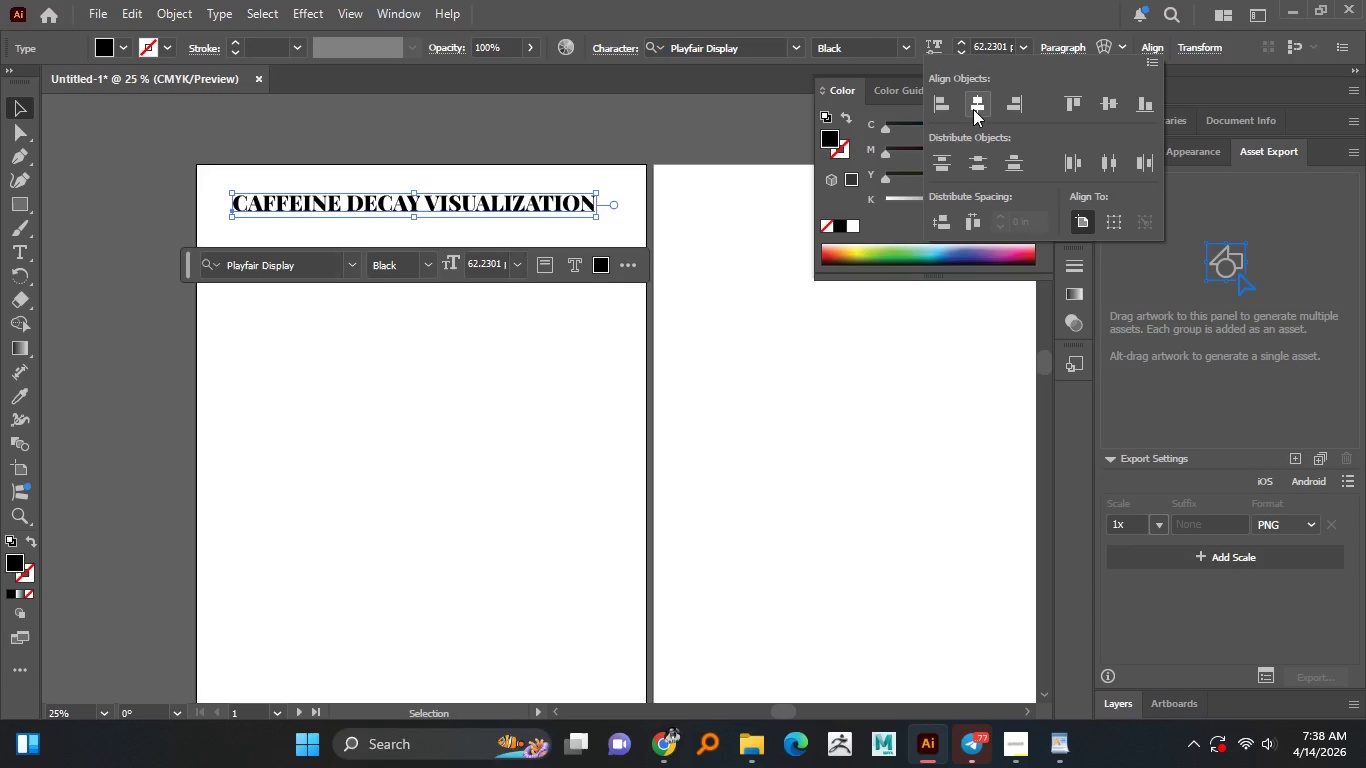 
left_click([539, 361])
 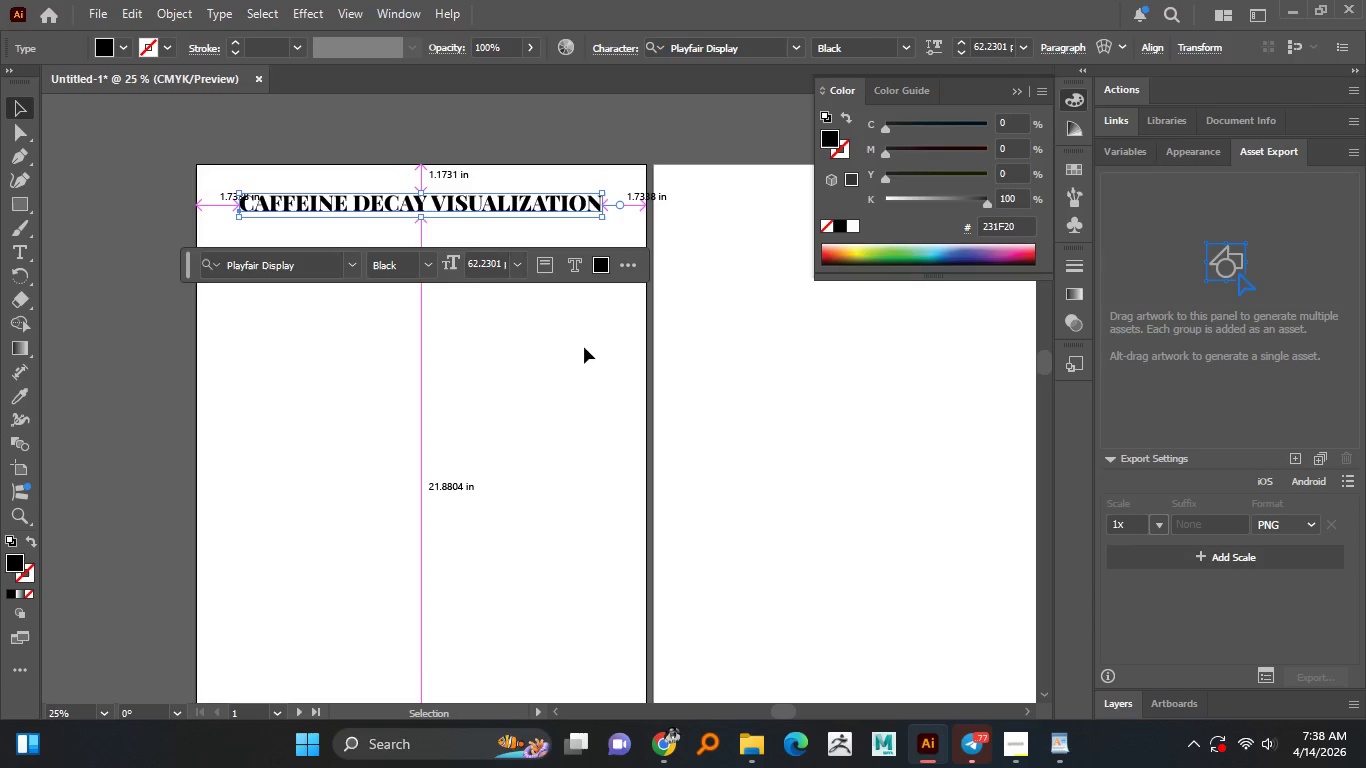 
hold_key(key=AltLeft, duration=1.52)
scroll: coordinate [598, 344], scroll_direction: down, amount: 1.0
 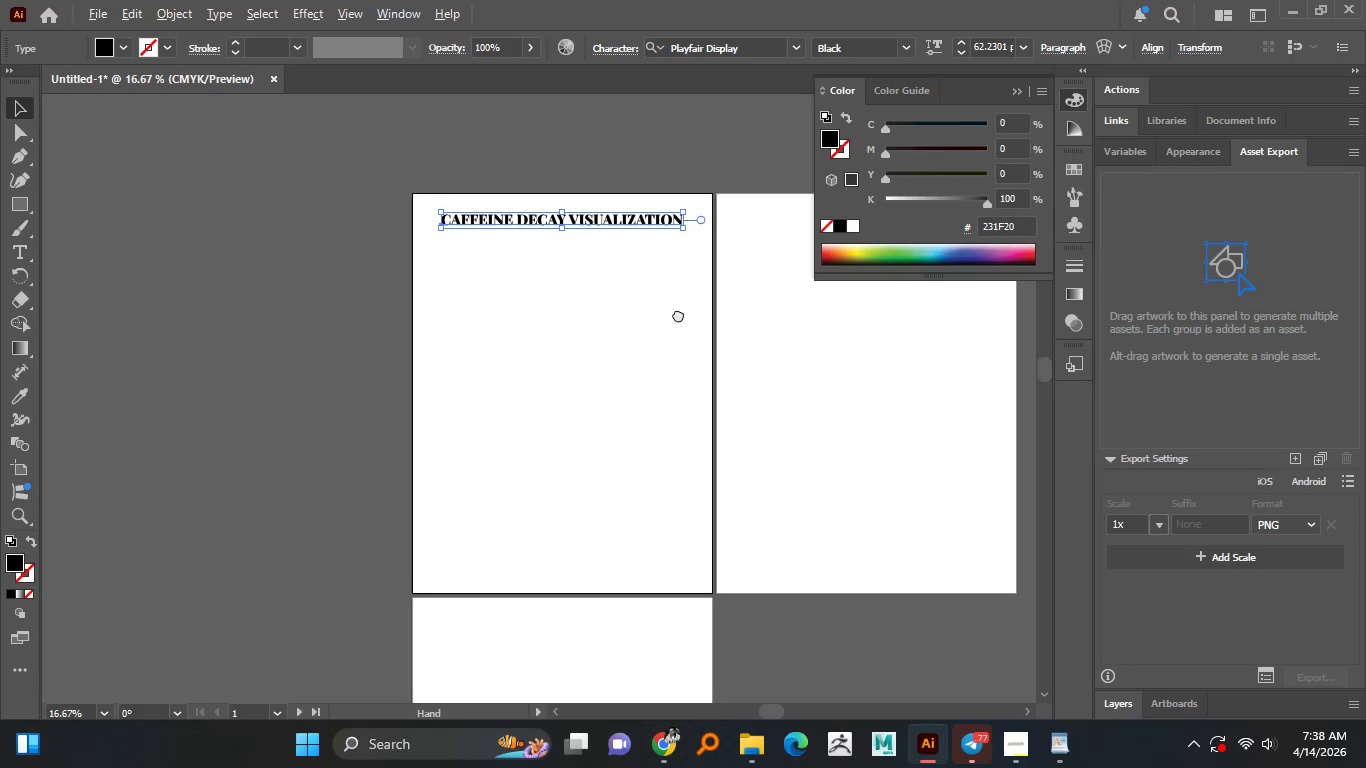 
hold_key(key=AltLeft, duration=0.36)
 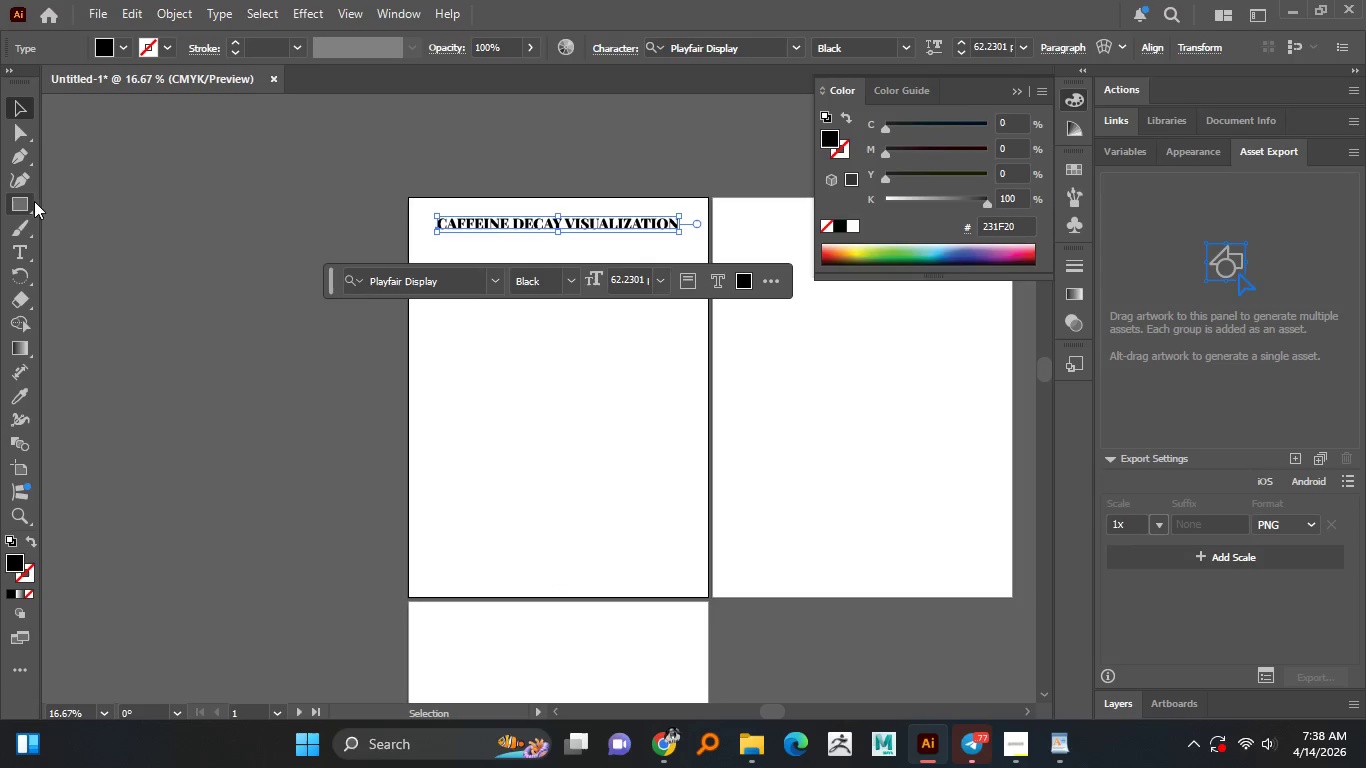 
left_click([34, 201])
 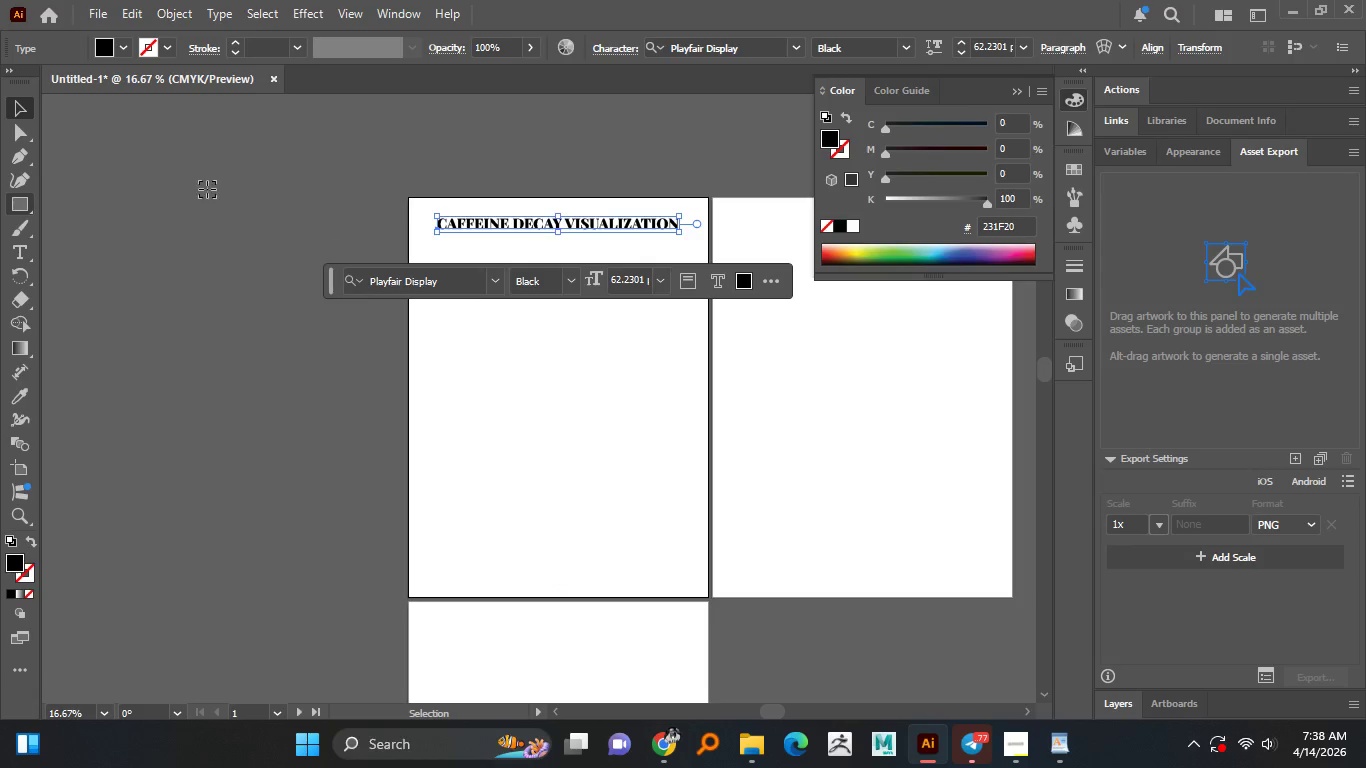 
hold_key(key=AltLeft, duration=0.86)
 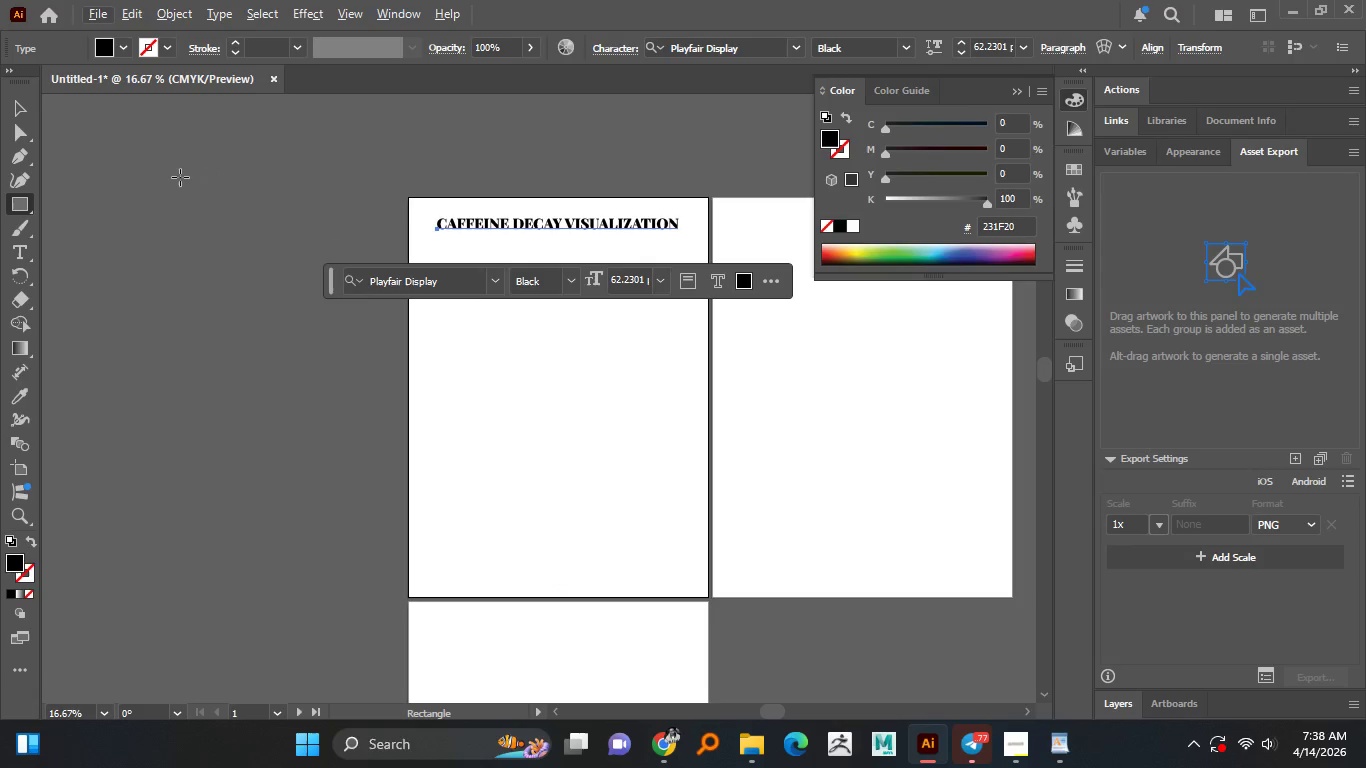 
left_click_drag(start_coordinate=[180, 177], to_coordinate=[250, 249])
 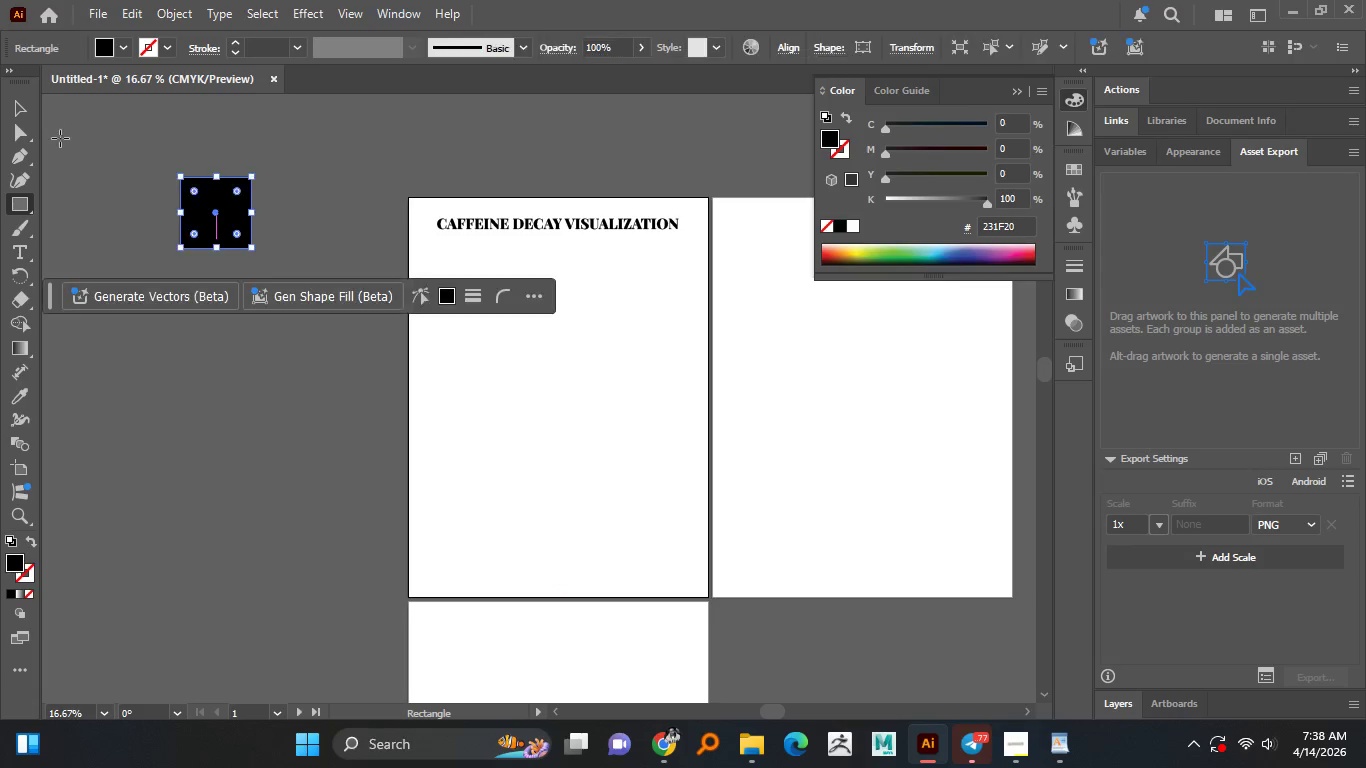 
hold_key(key=AltLeft, duration=0.94)
 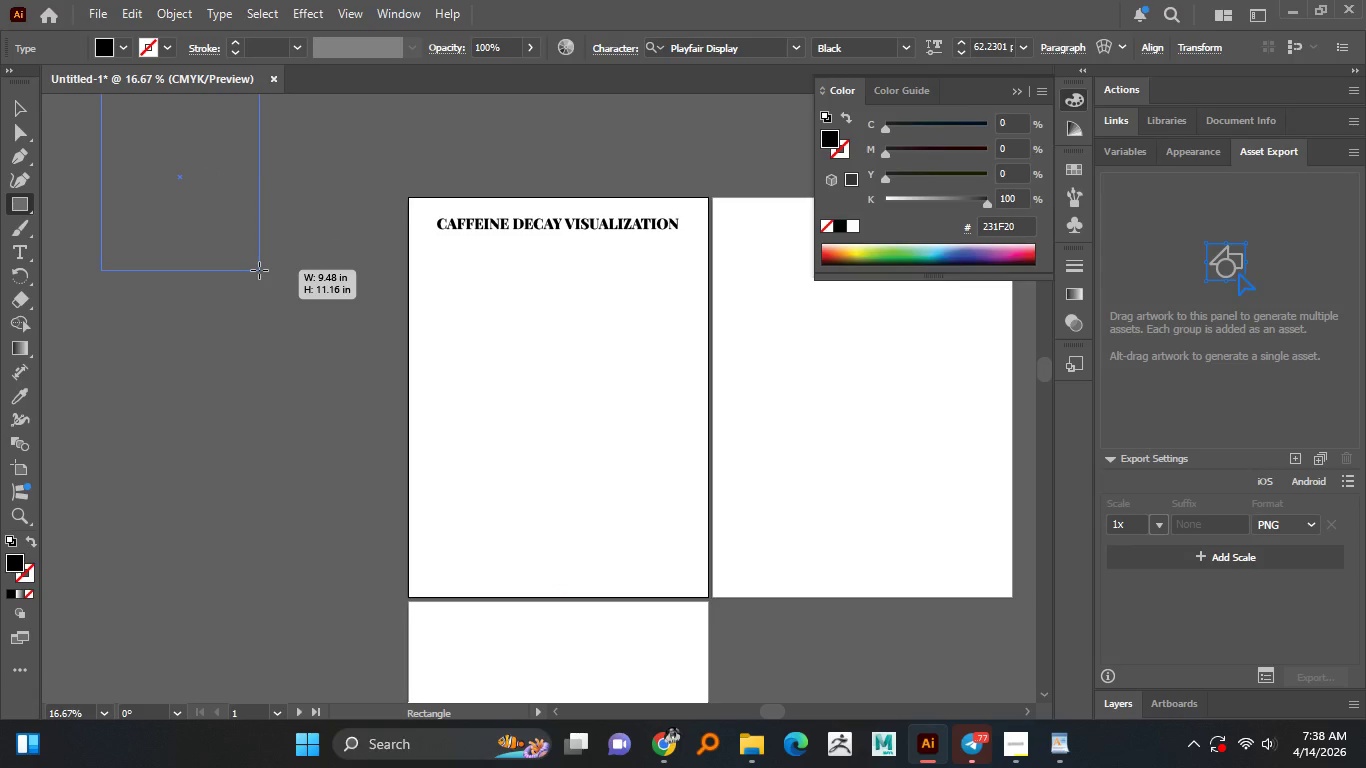 
hold_key(key=ShiftLeft, duration=1.51)
 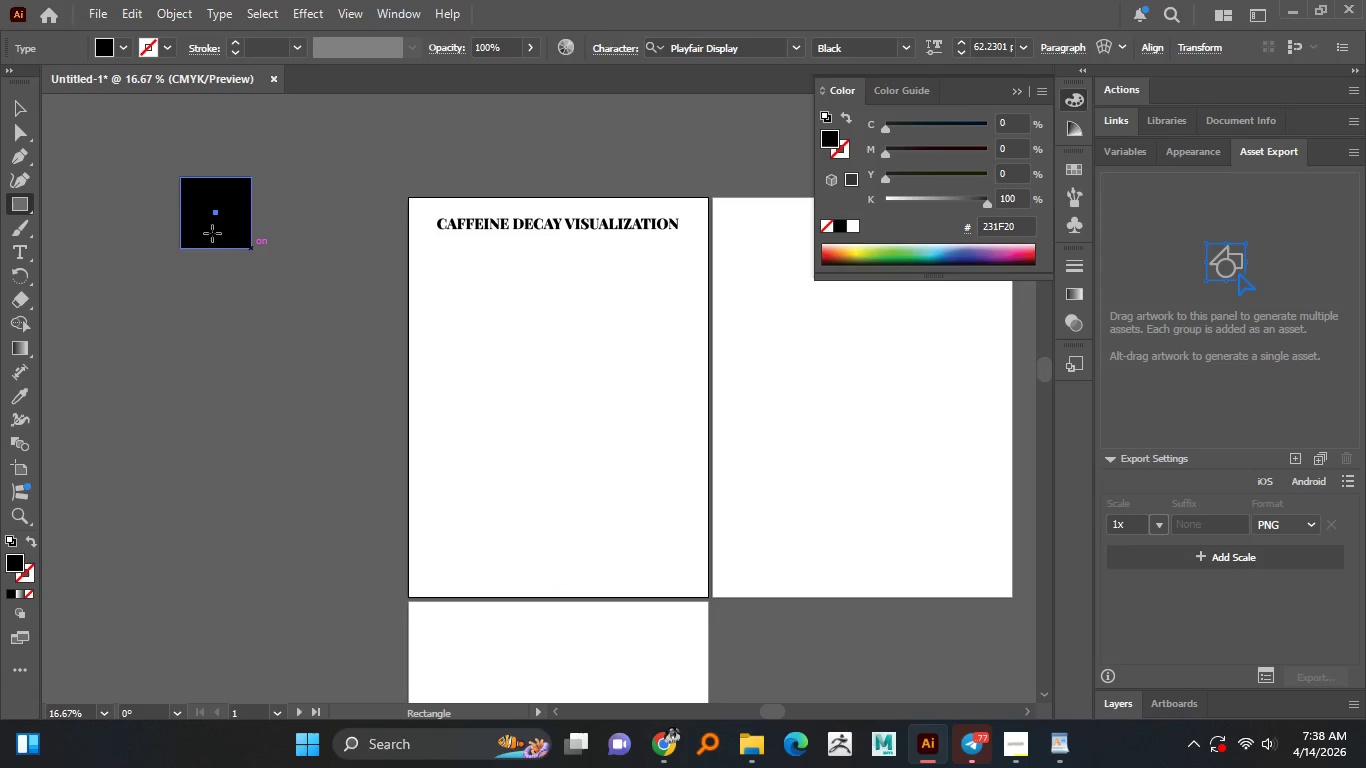 
key(Shift+ShiftLeft)
 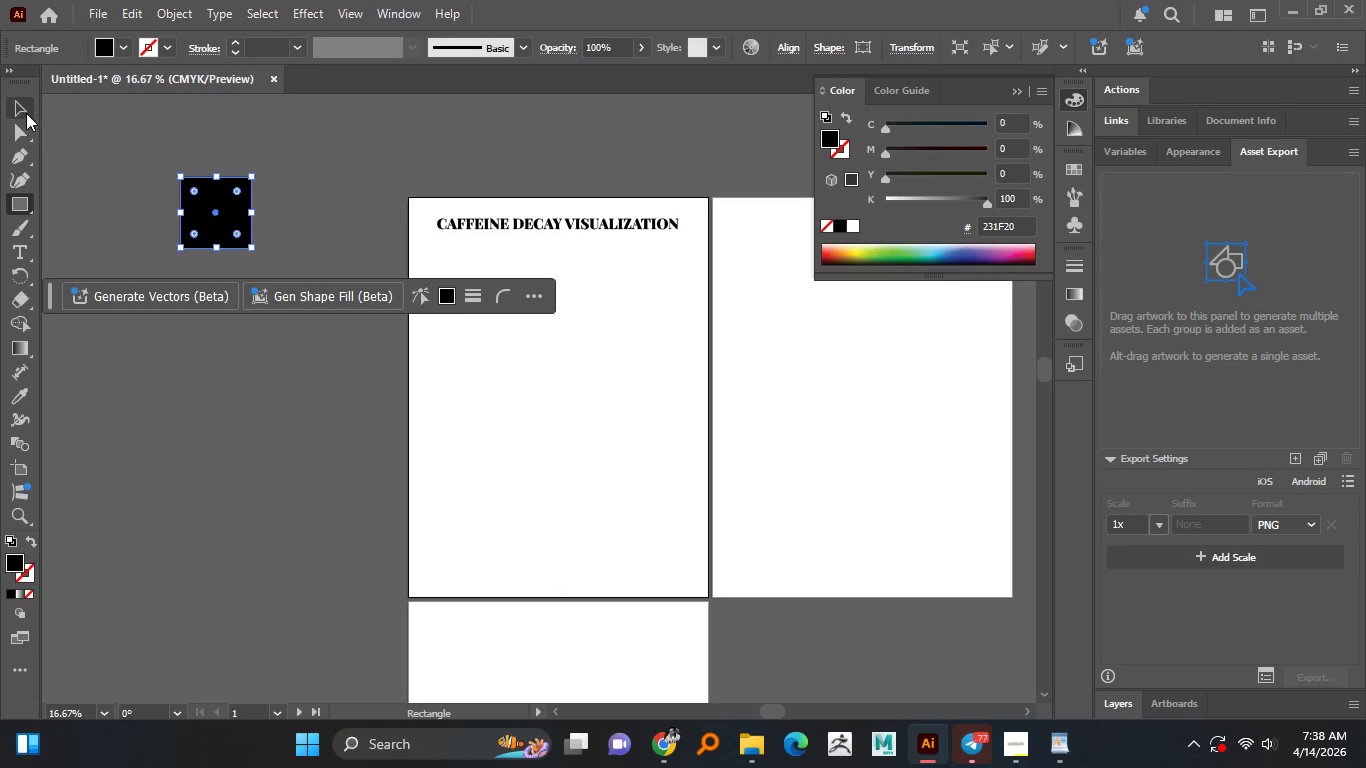 
left_click([24, 109])
 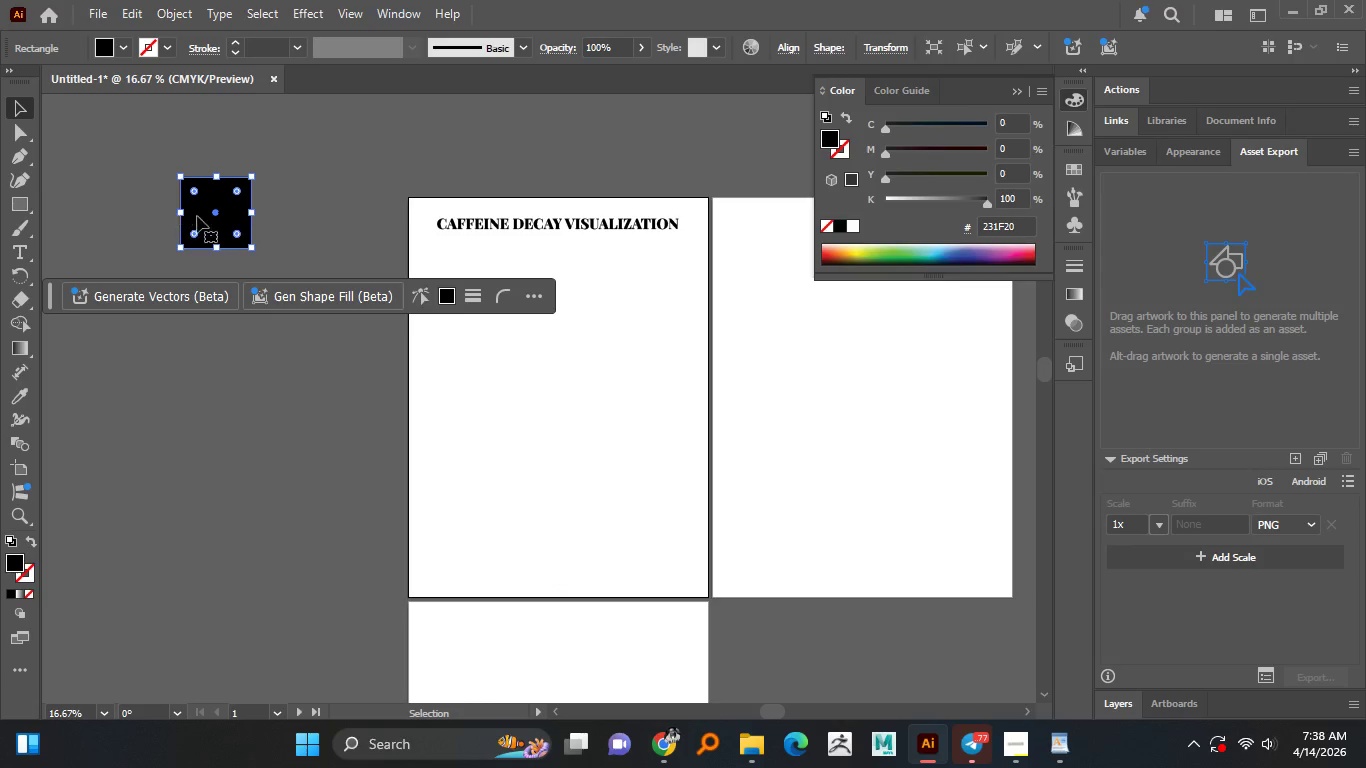 
hold_key(key=AltLeft, duration=1.06)
hold_key(key=ShiftLeft, duration=0.64)
left_click_drag(start_coordinate=[229, 221], to_coordinate=[222, 336])
 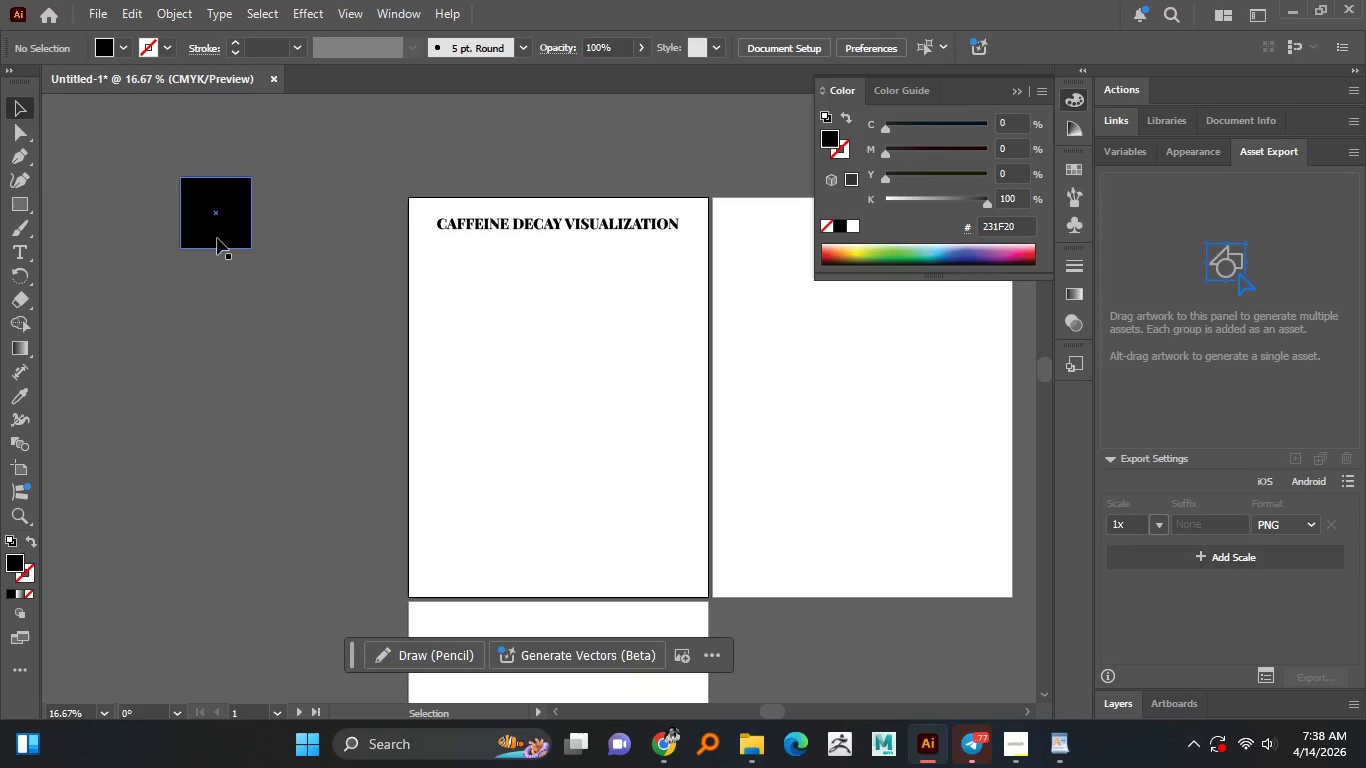 
left_click_drag(start_coordinate=[217, 238], to_coordinate=[215, 324])
 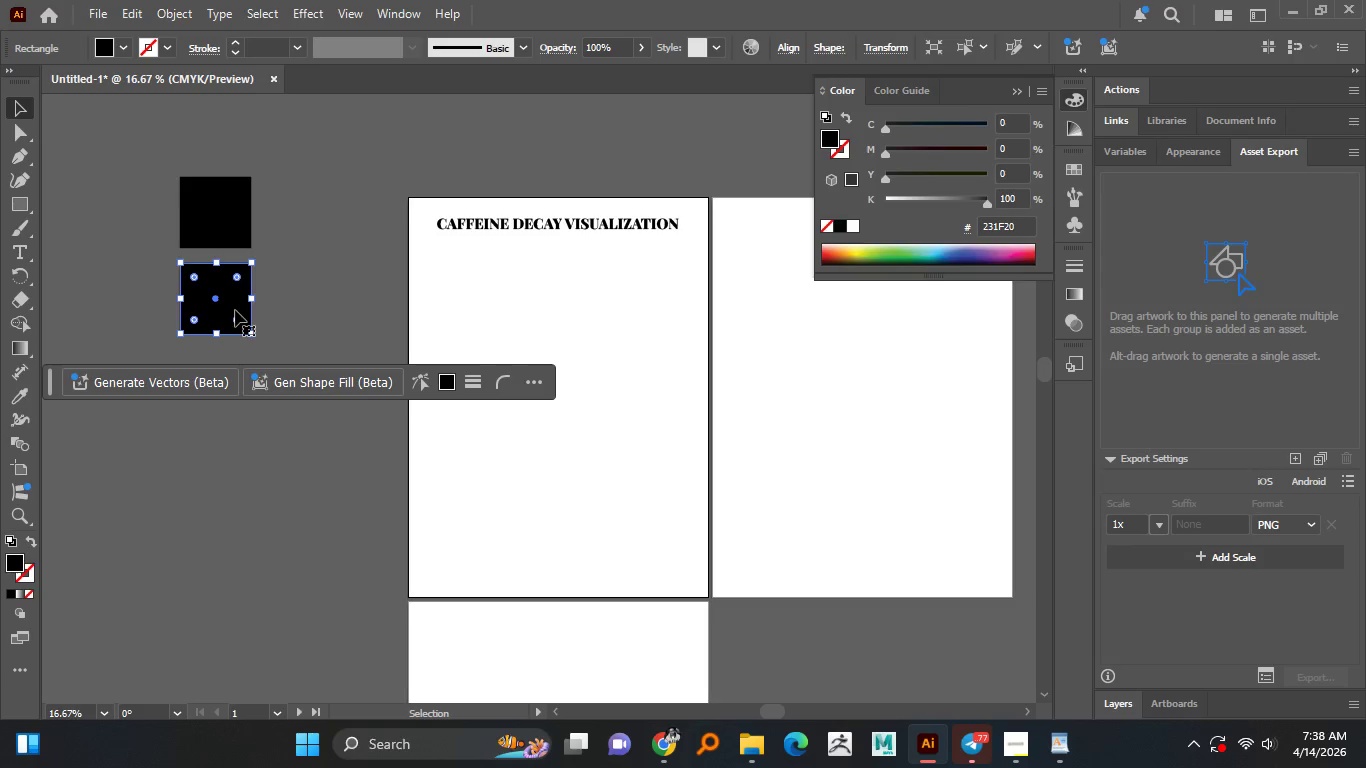 
hold_key(key=AltLeft, duration=1.55)
 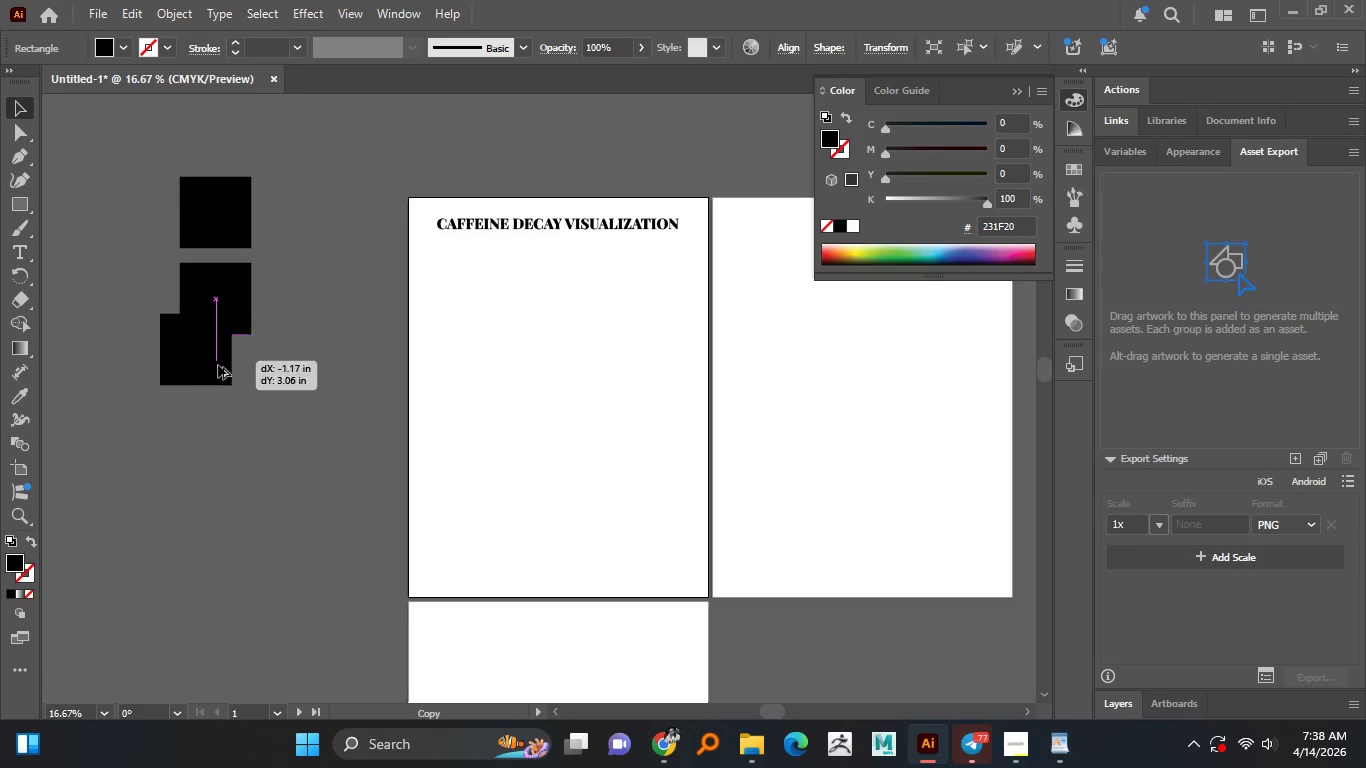 
hold_key(key=ShiftLeft, duration=1.47)
 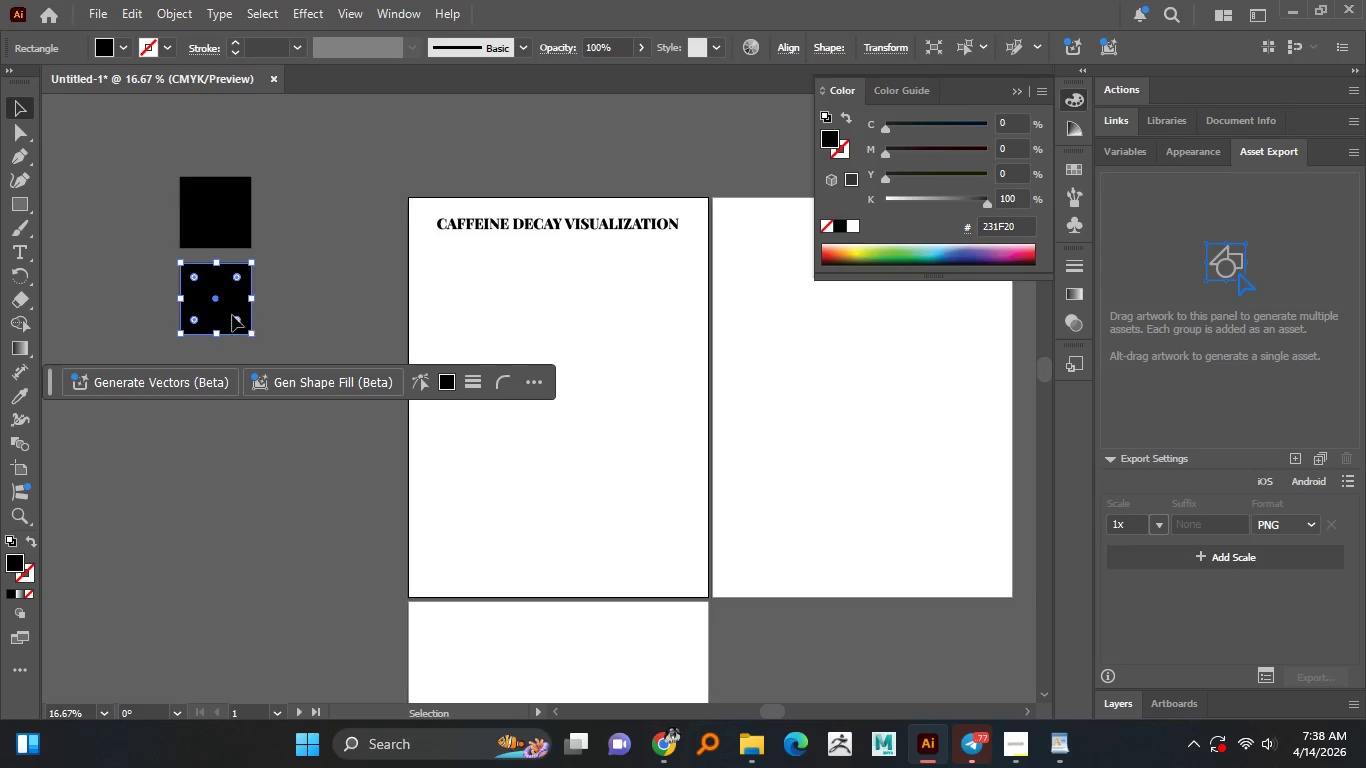 
left_click_drag(start_coordinate=[235, 310], to_coordinate=[217, 401])
 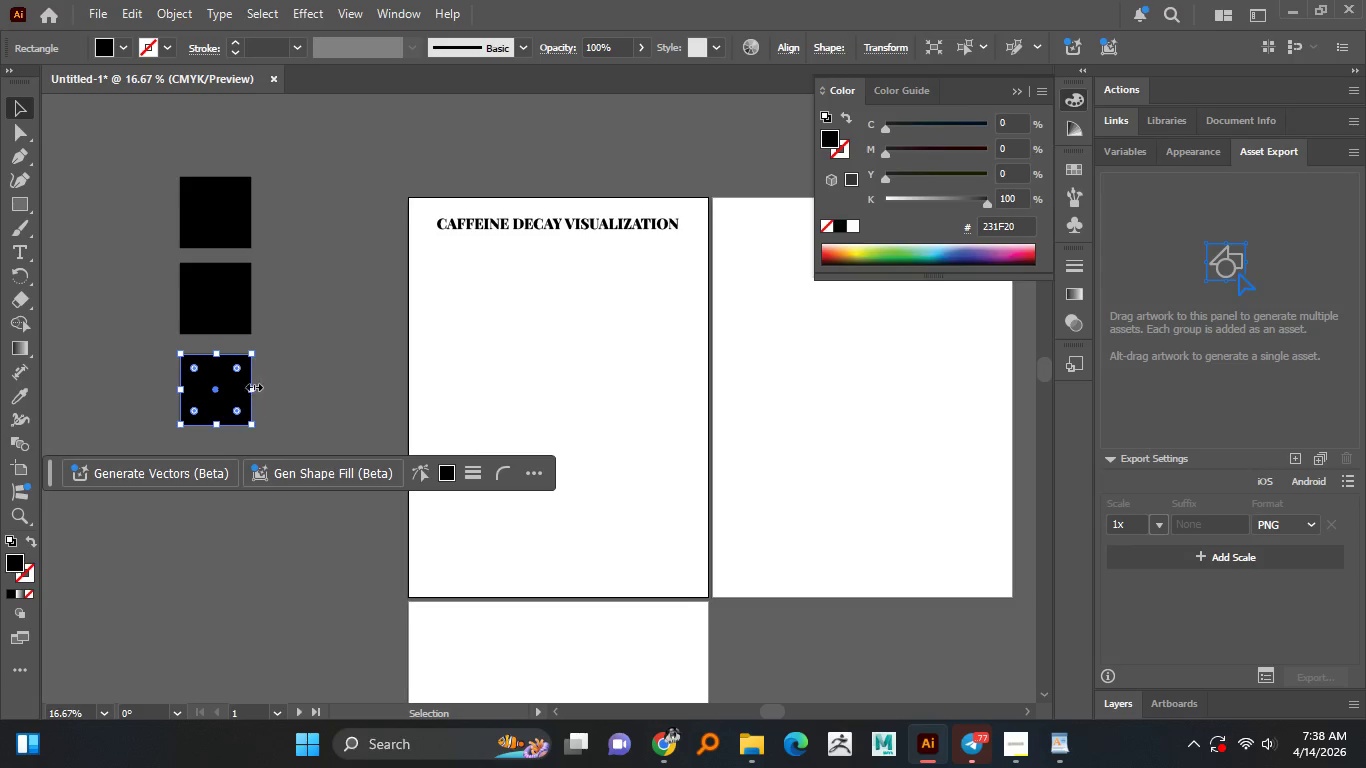 
hold_key(key=AltLeft, duration=2.11)
 